 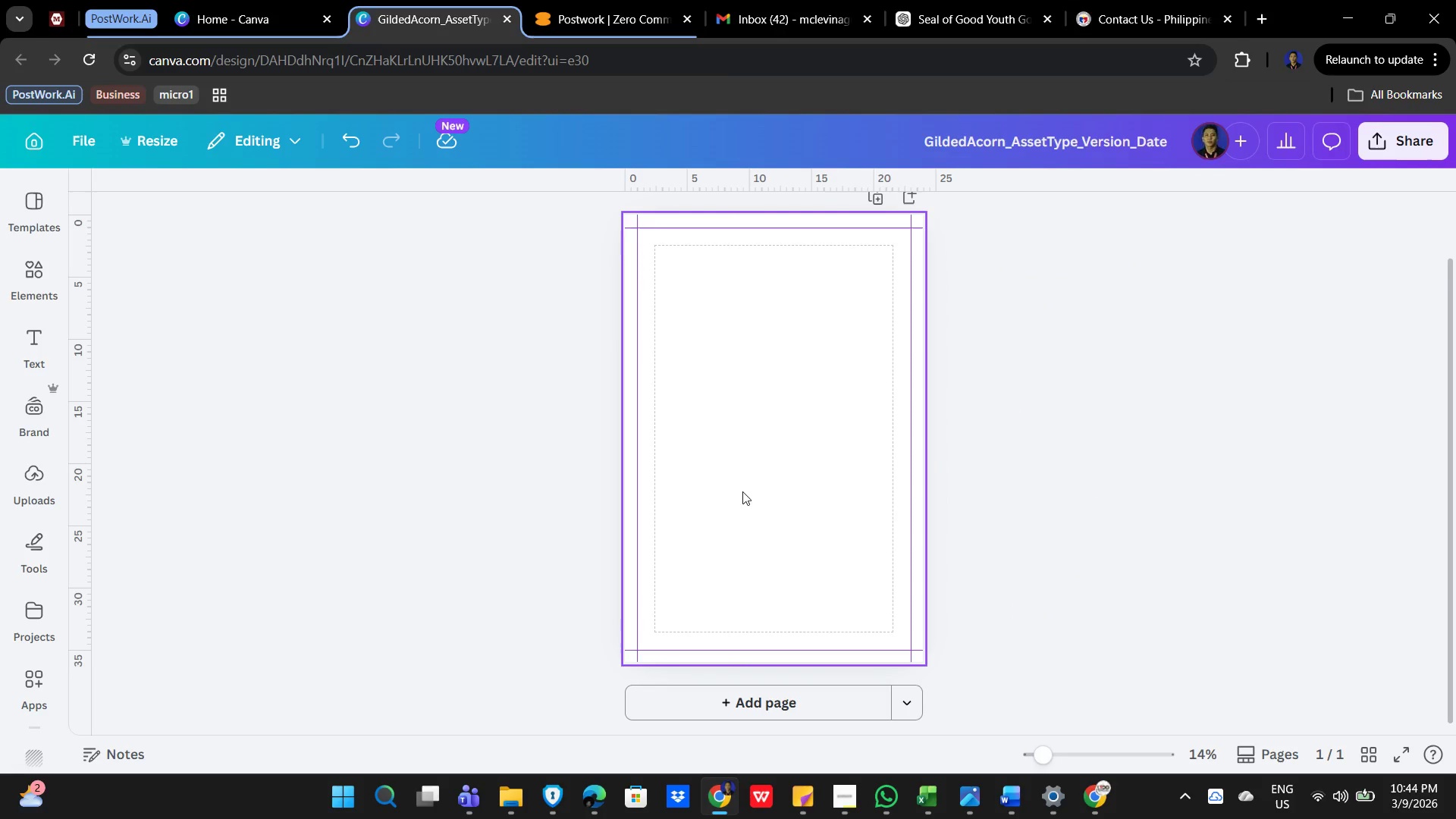 
double_click([713, 488])
 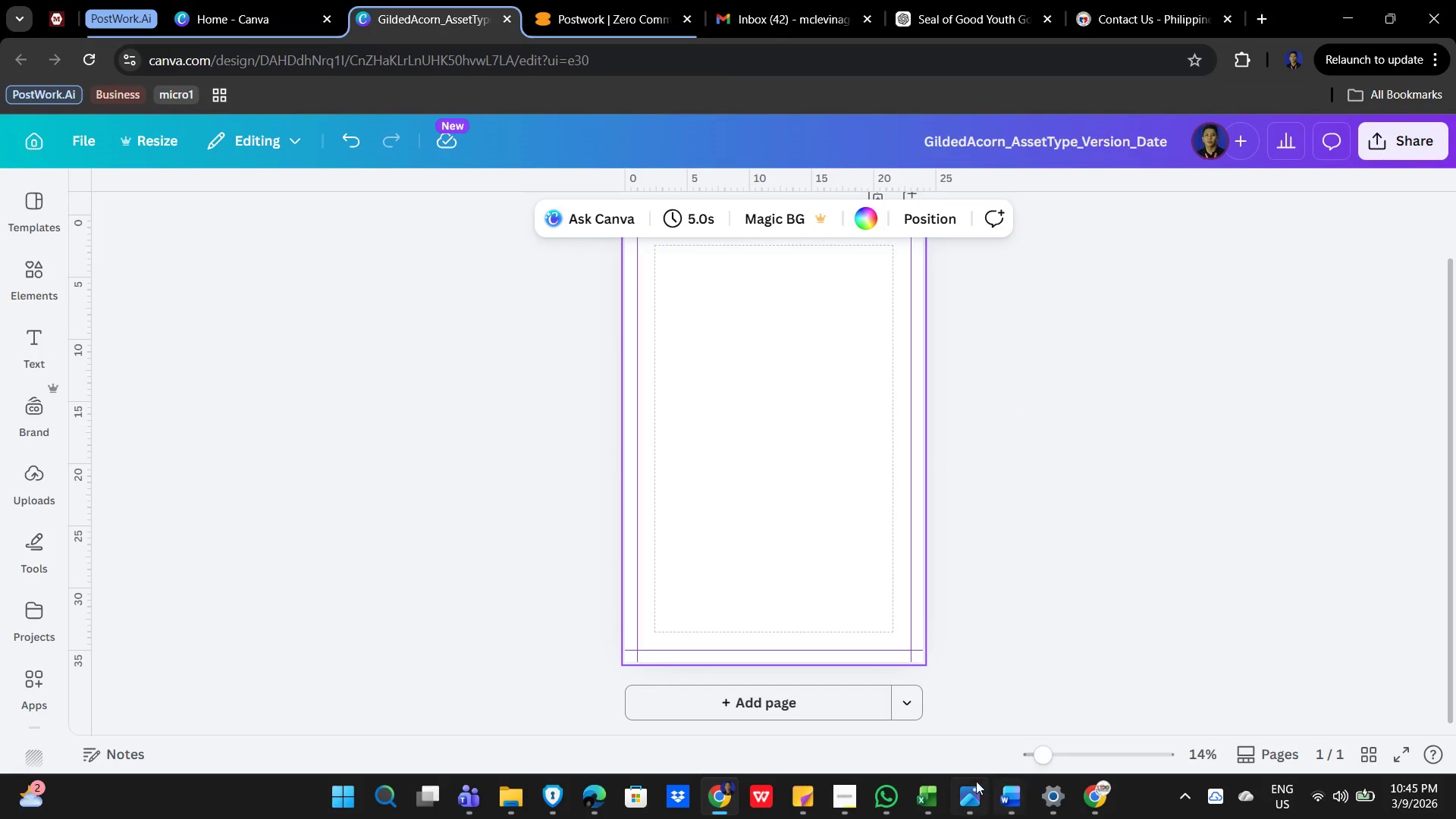 
wait(5.09)
 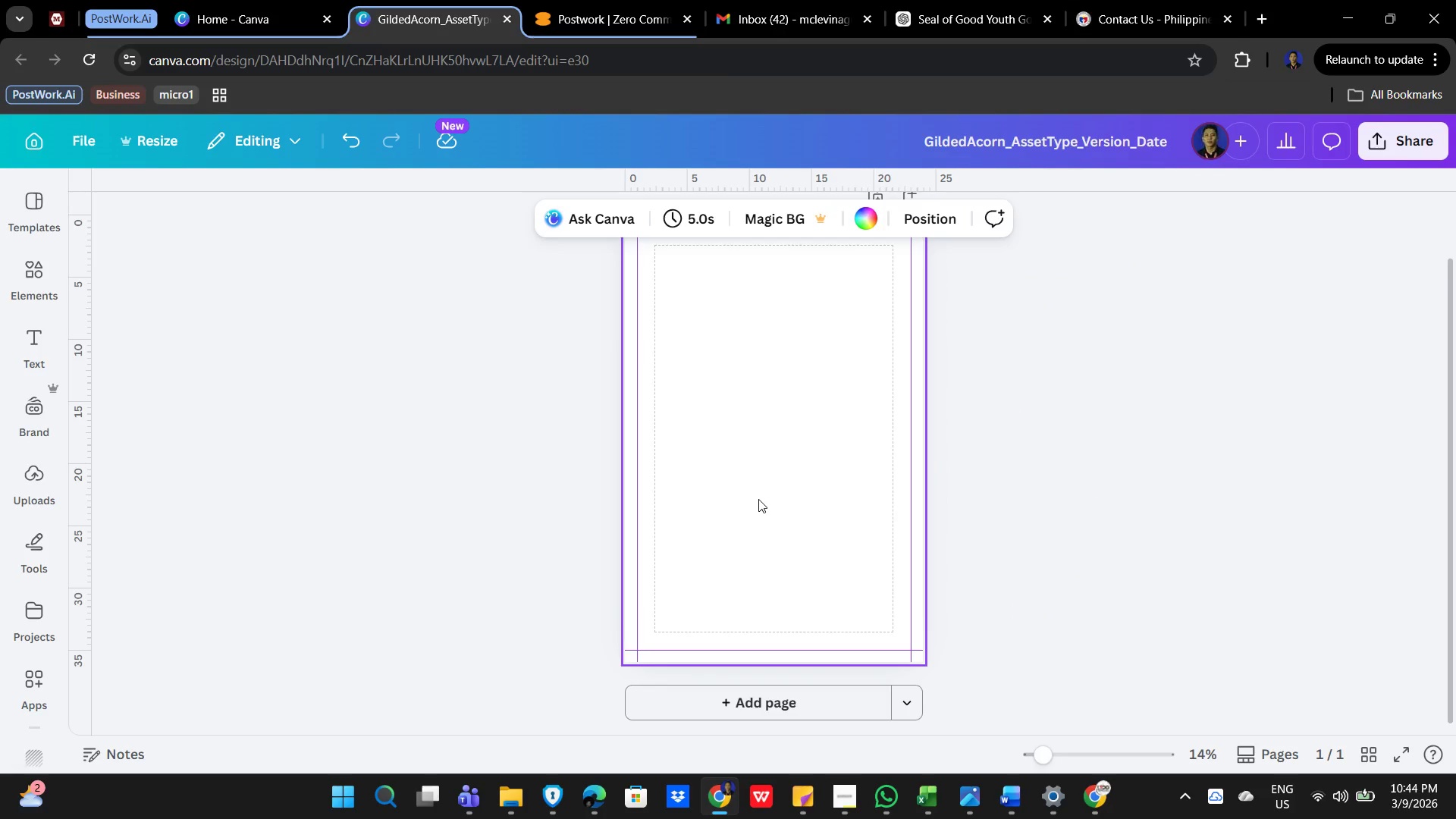 
left_click([1262, 529])
 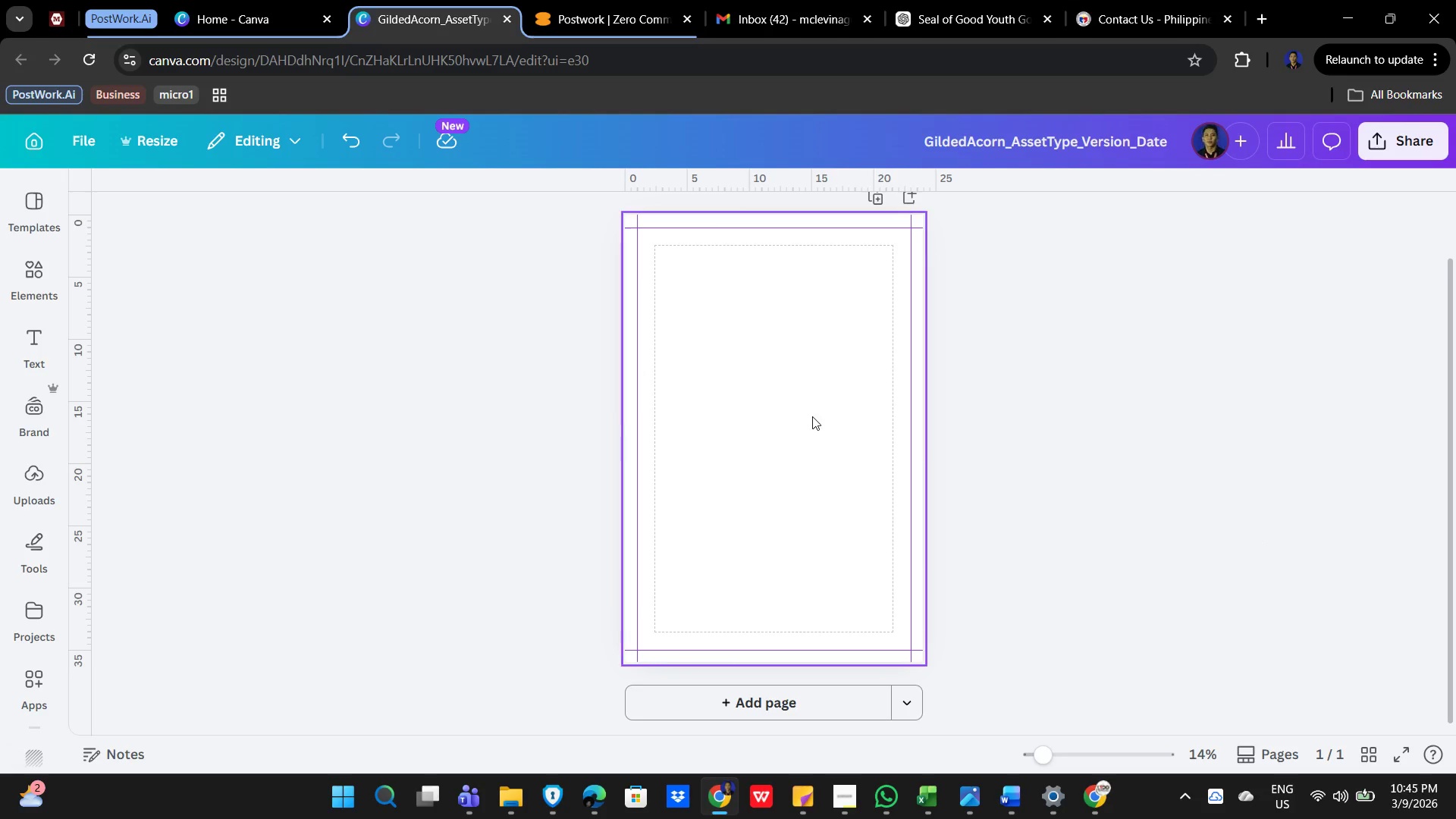 
left_click([812, 416])
 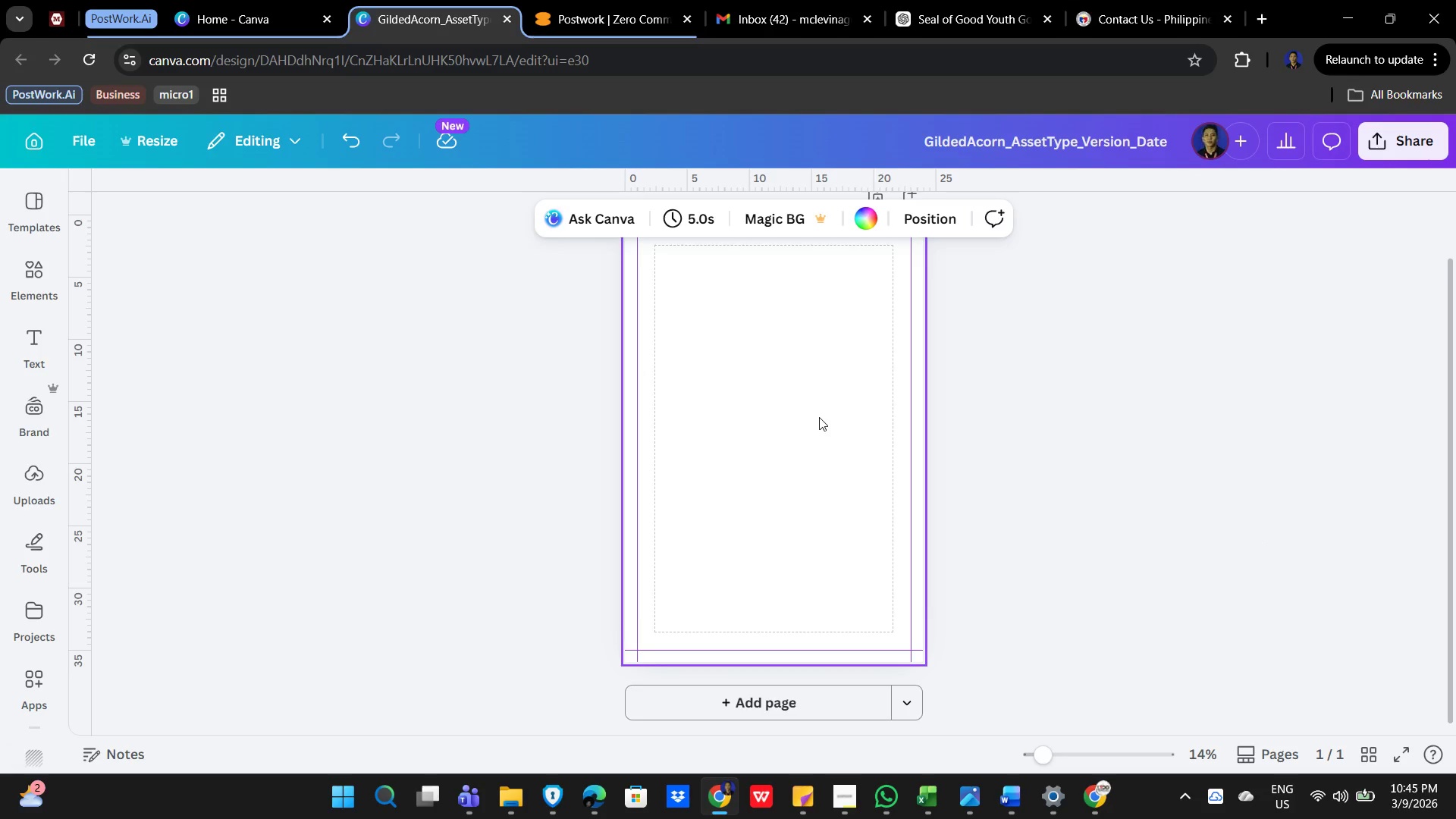 
left_click([808, 440])
 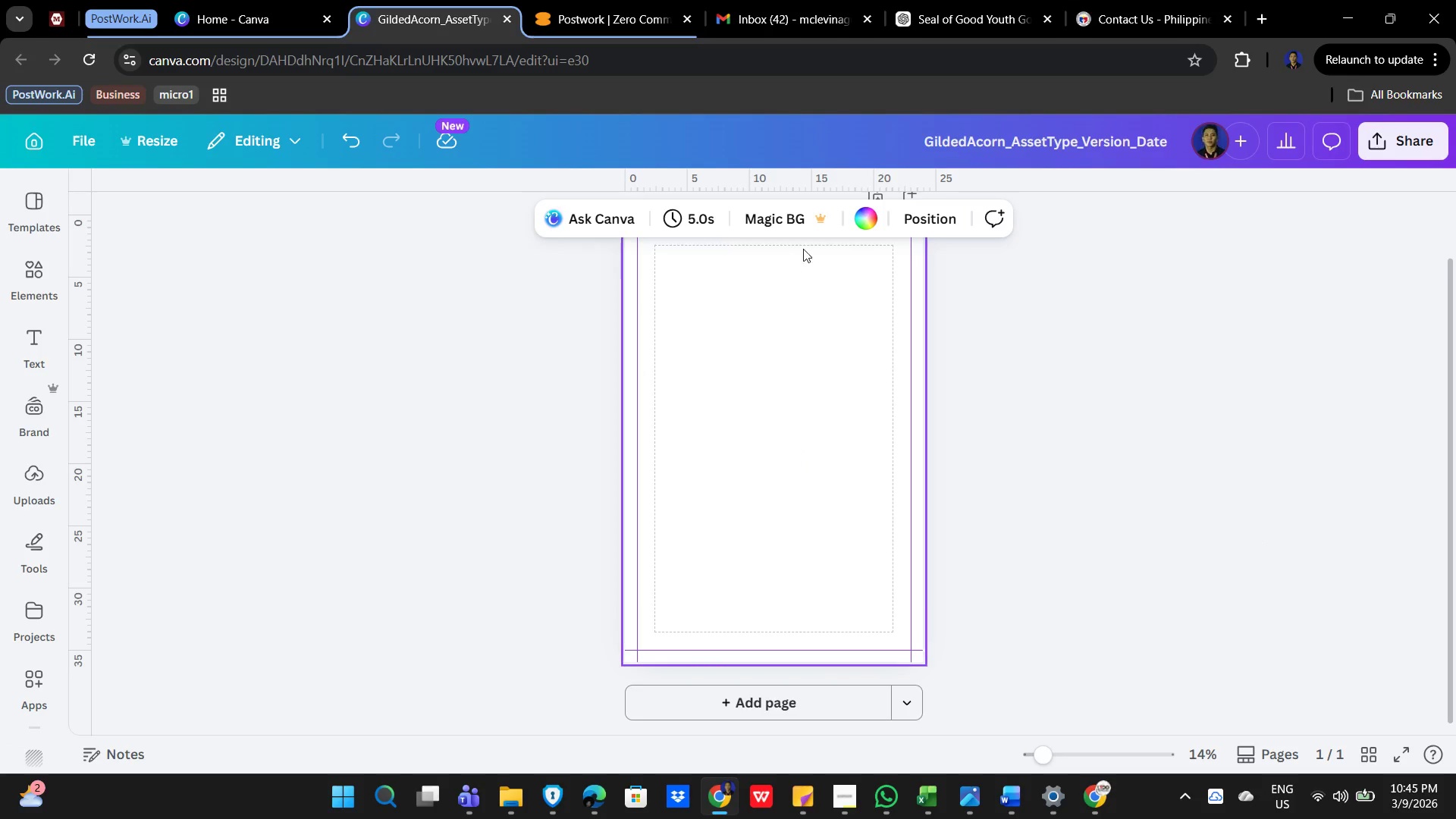 
left_click([868, 222])
 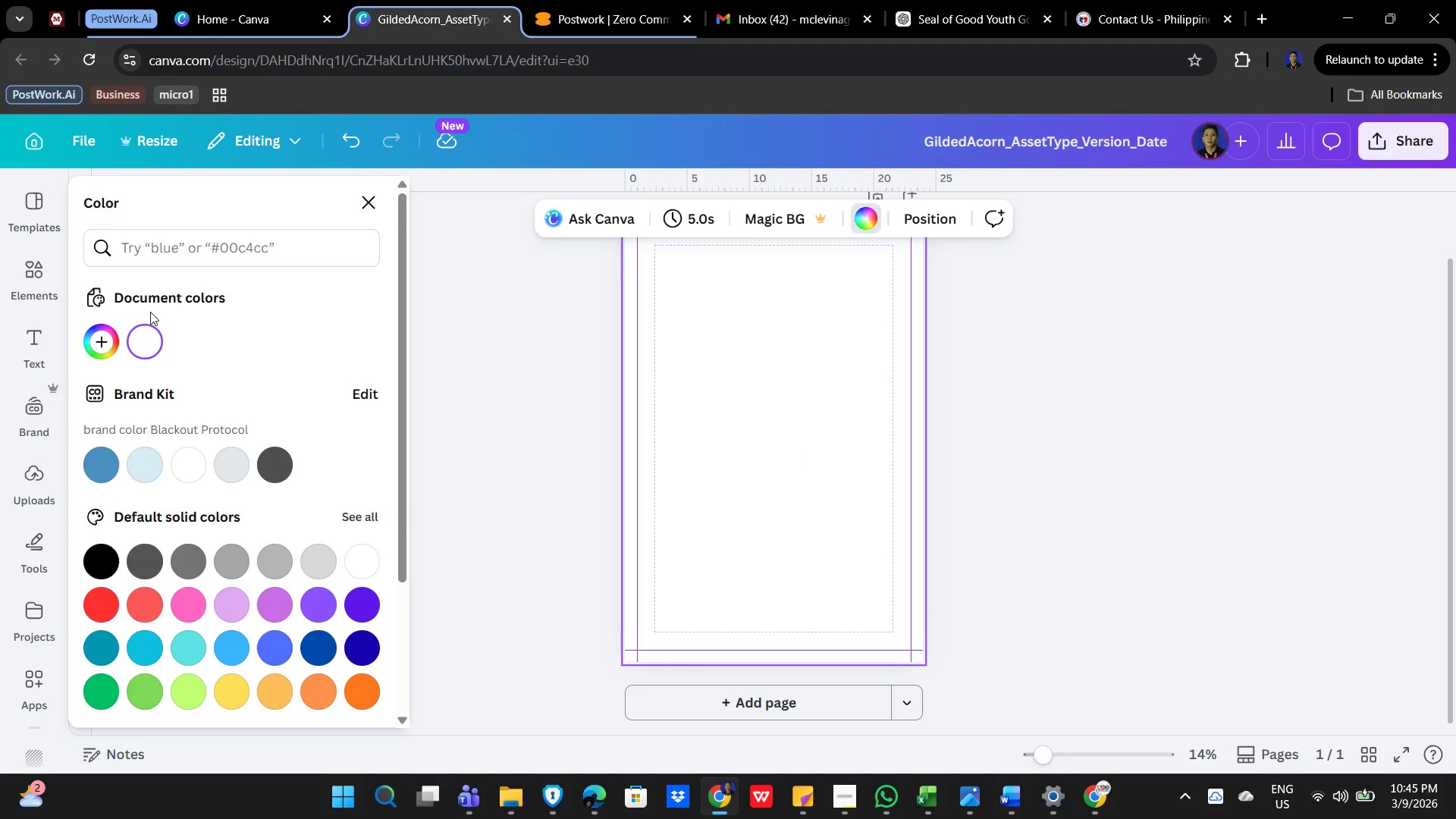 
left_click([102, 336])
 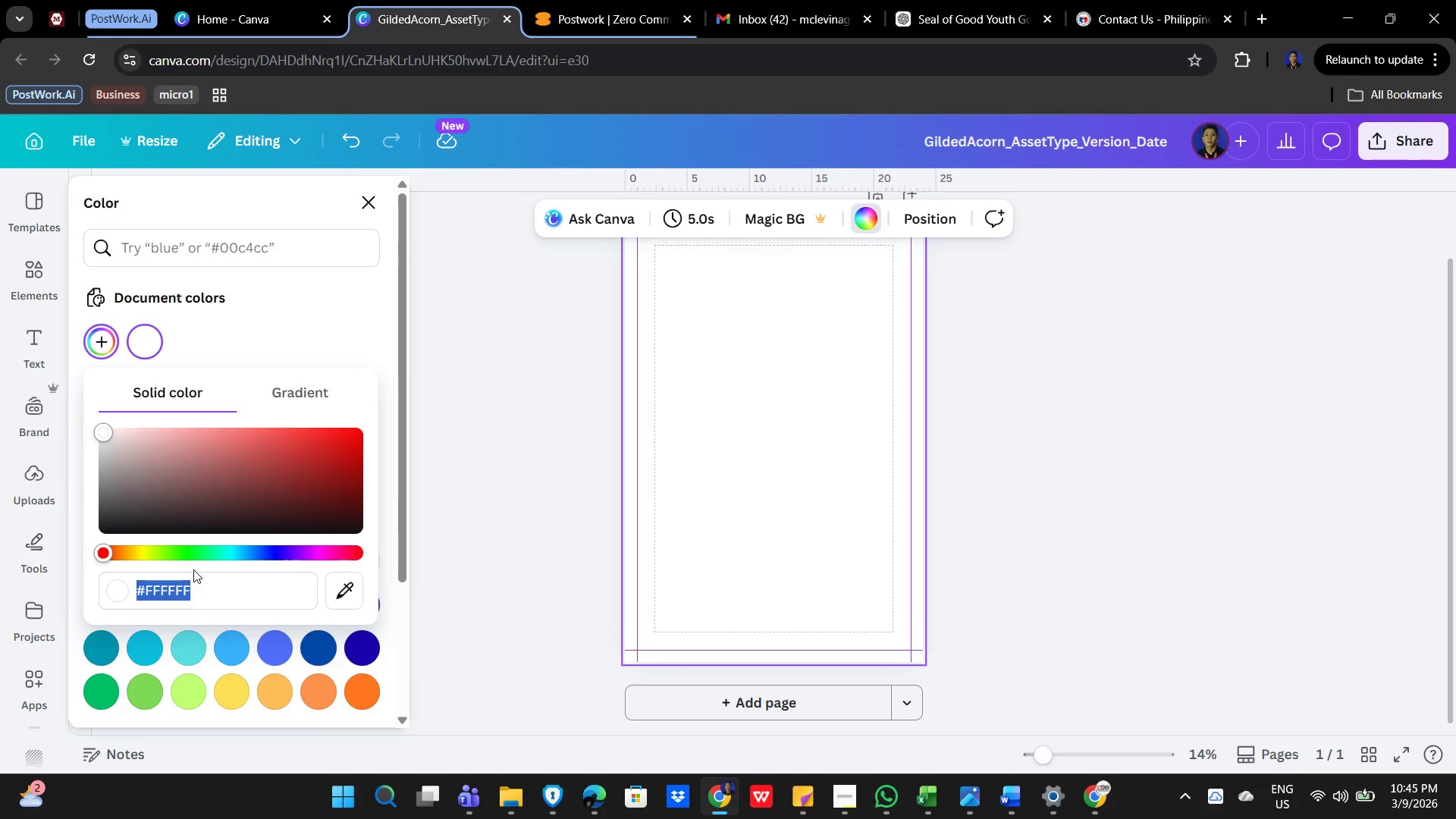 
type(#F5)
 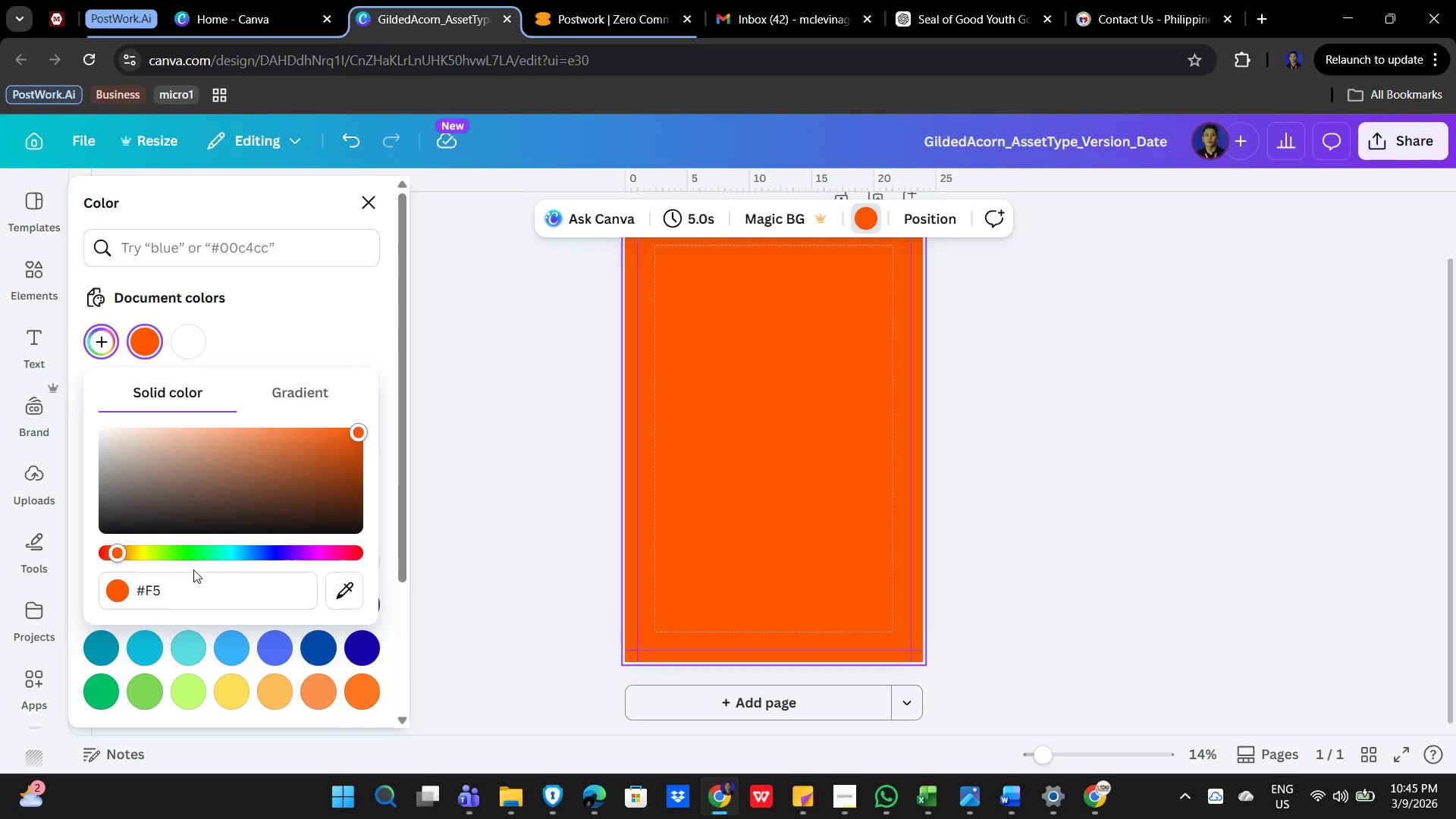 
key(Shift+F)
 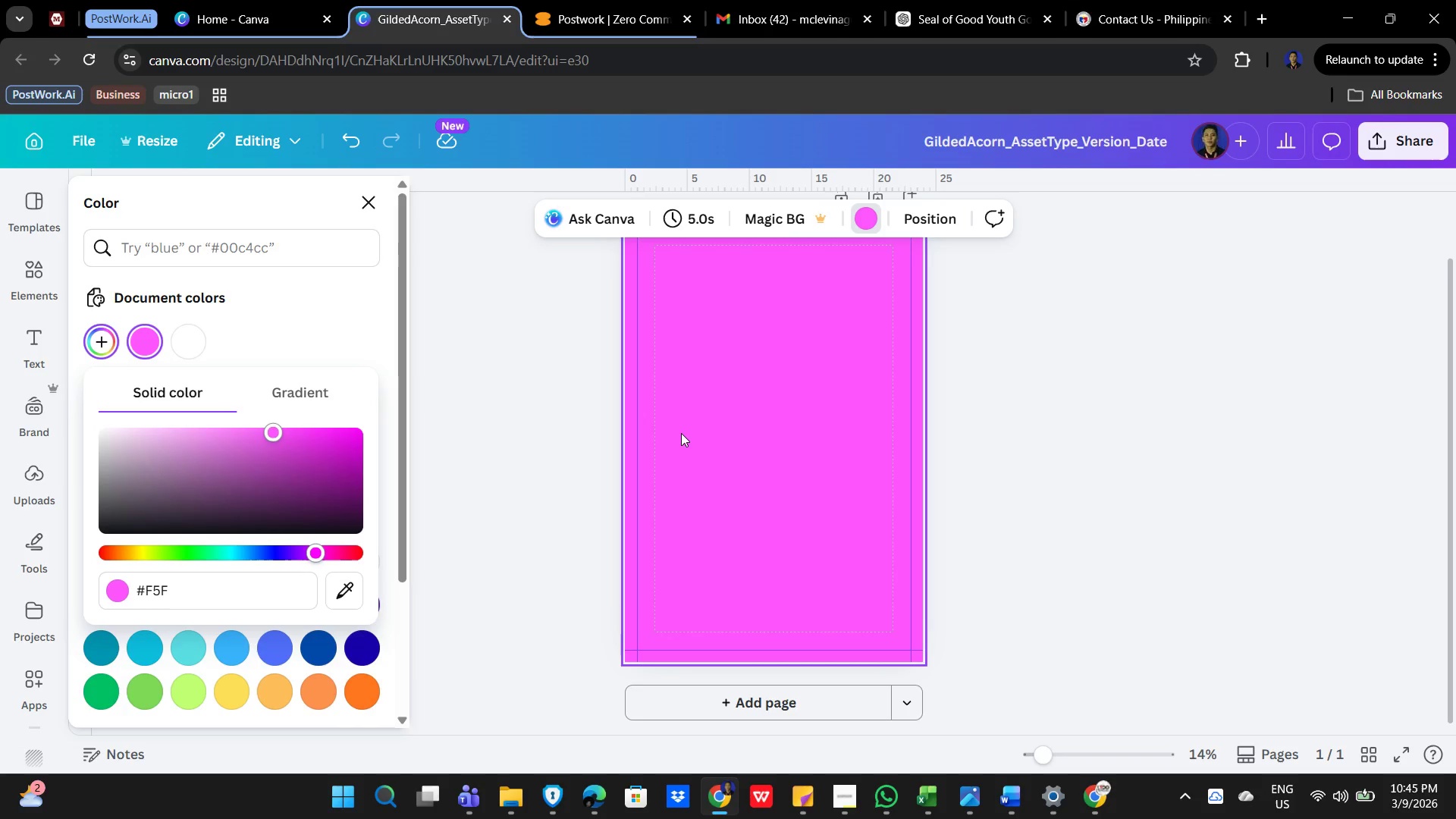 
key(Numpad1)
 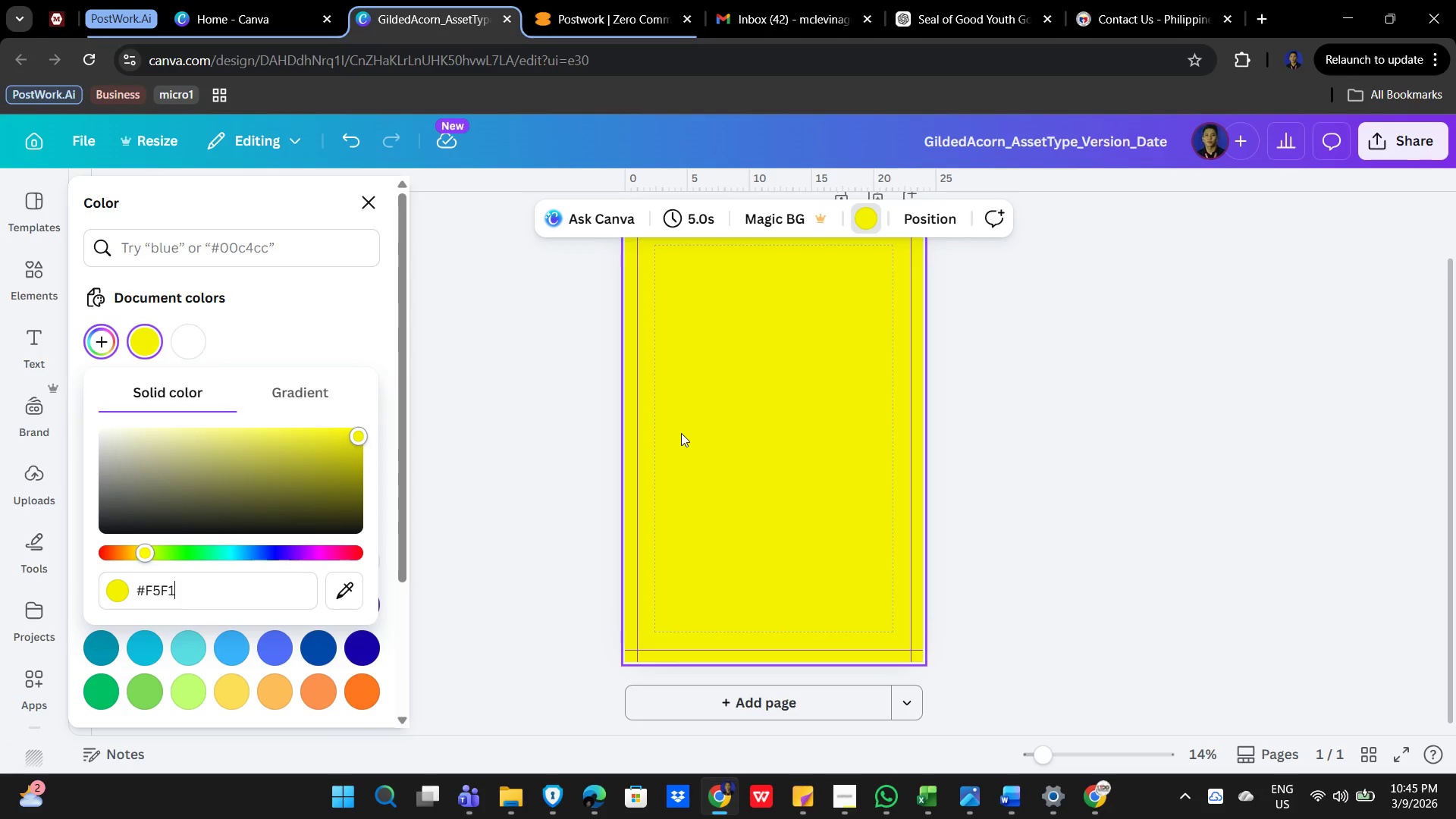 
key(Shift+E)
 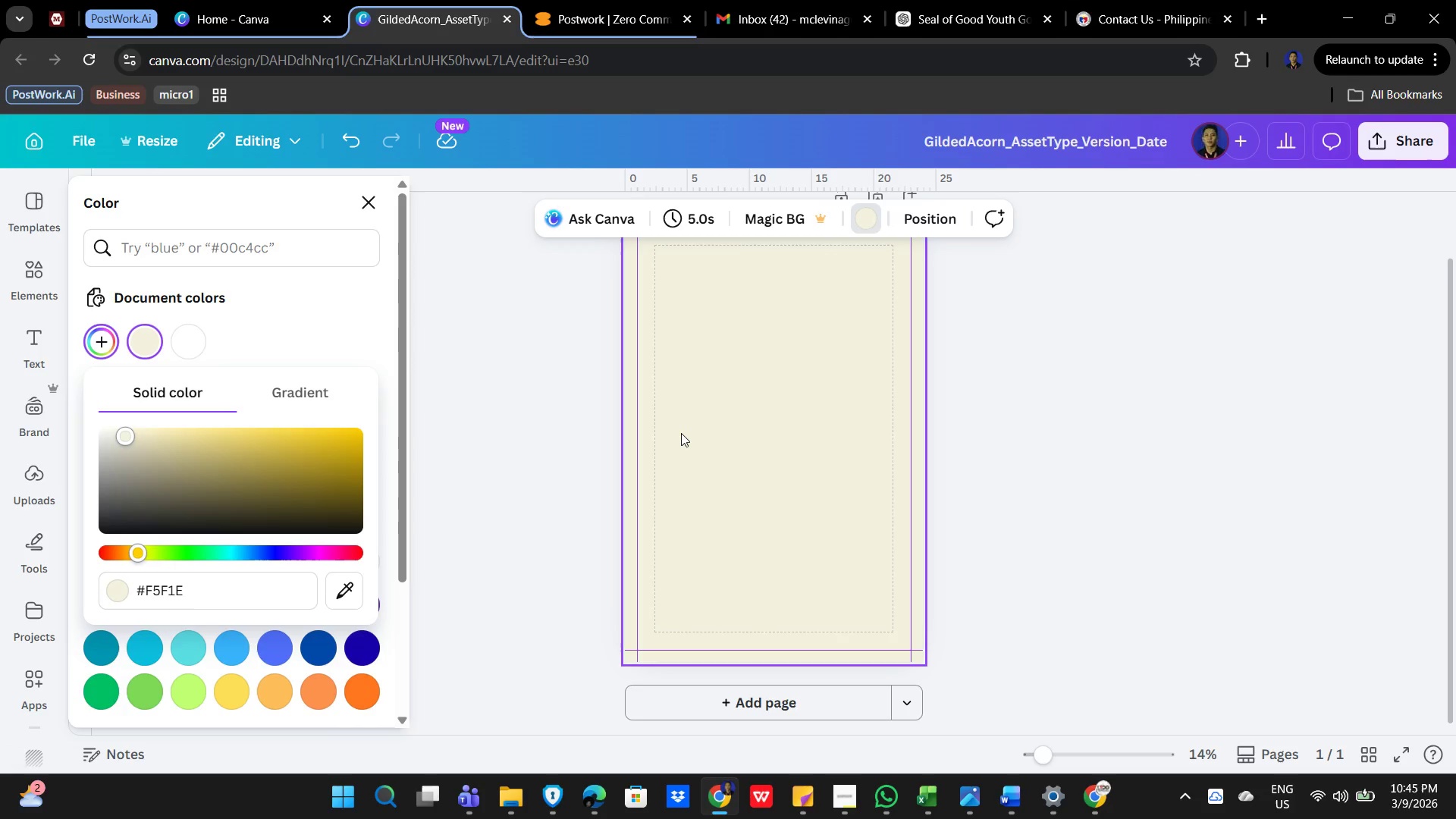 
key(Numpad8)
 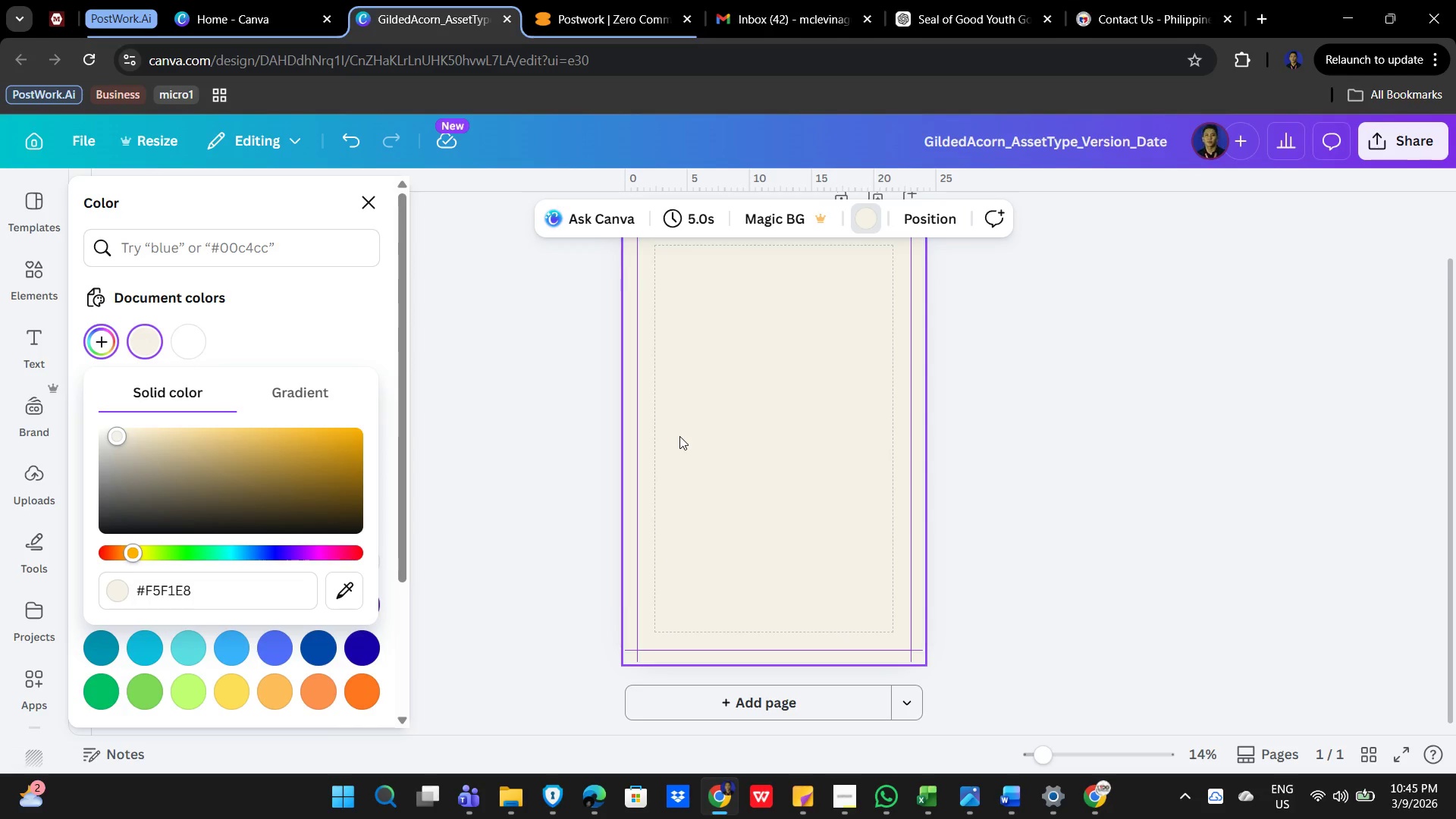 
key(NumpadEnter)
 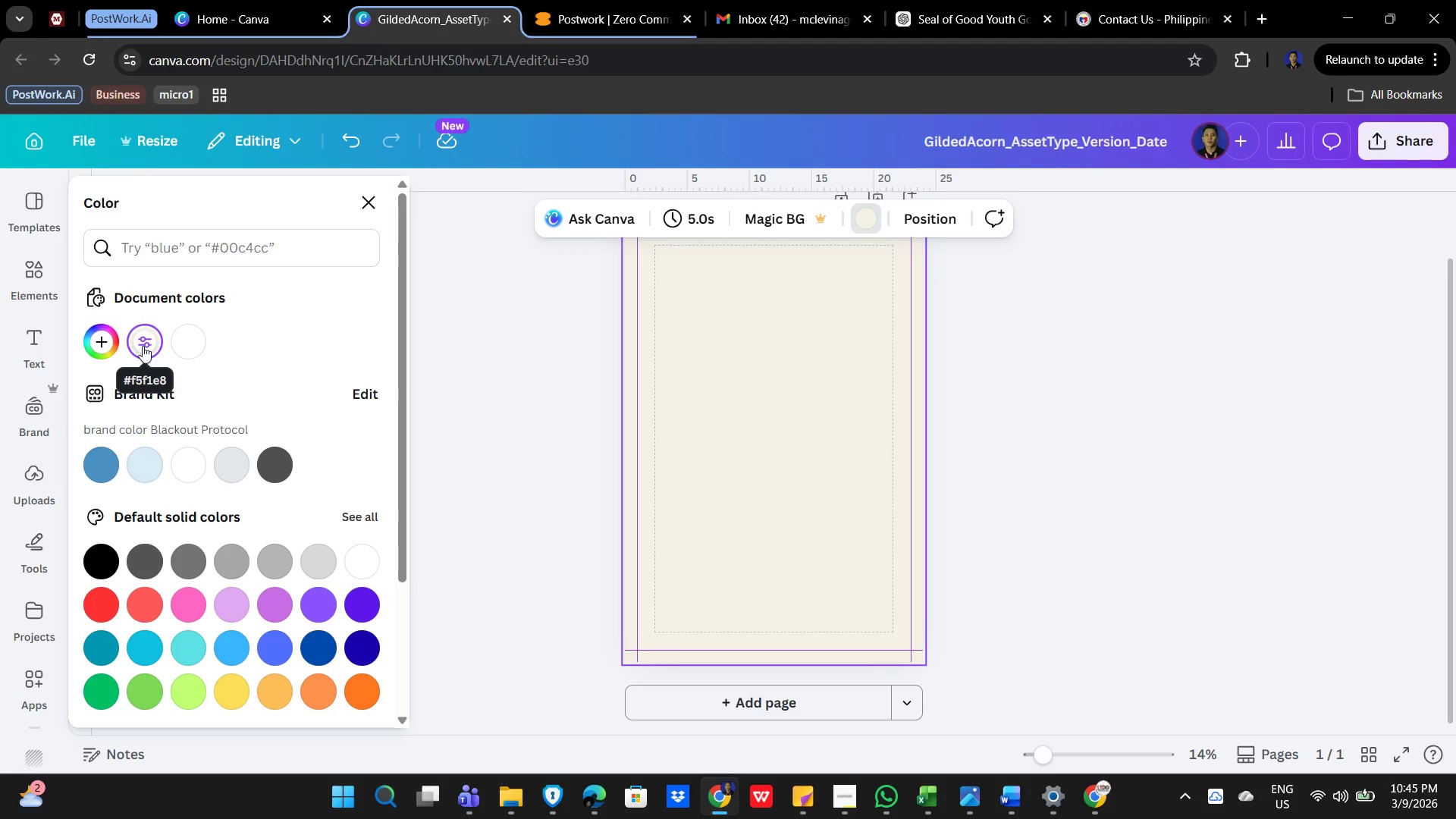 
left_click([143, 346])
 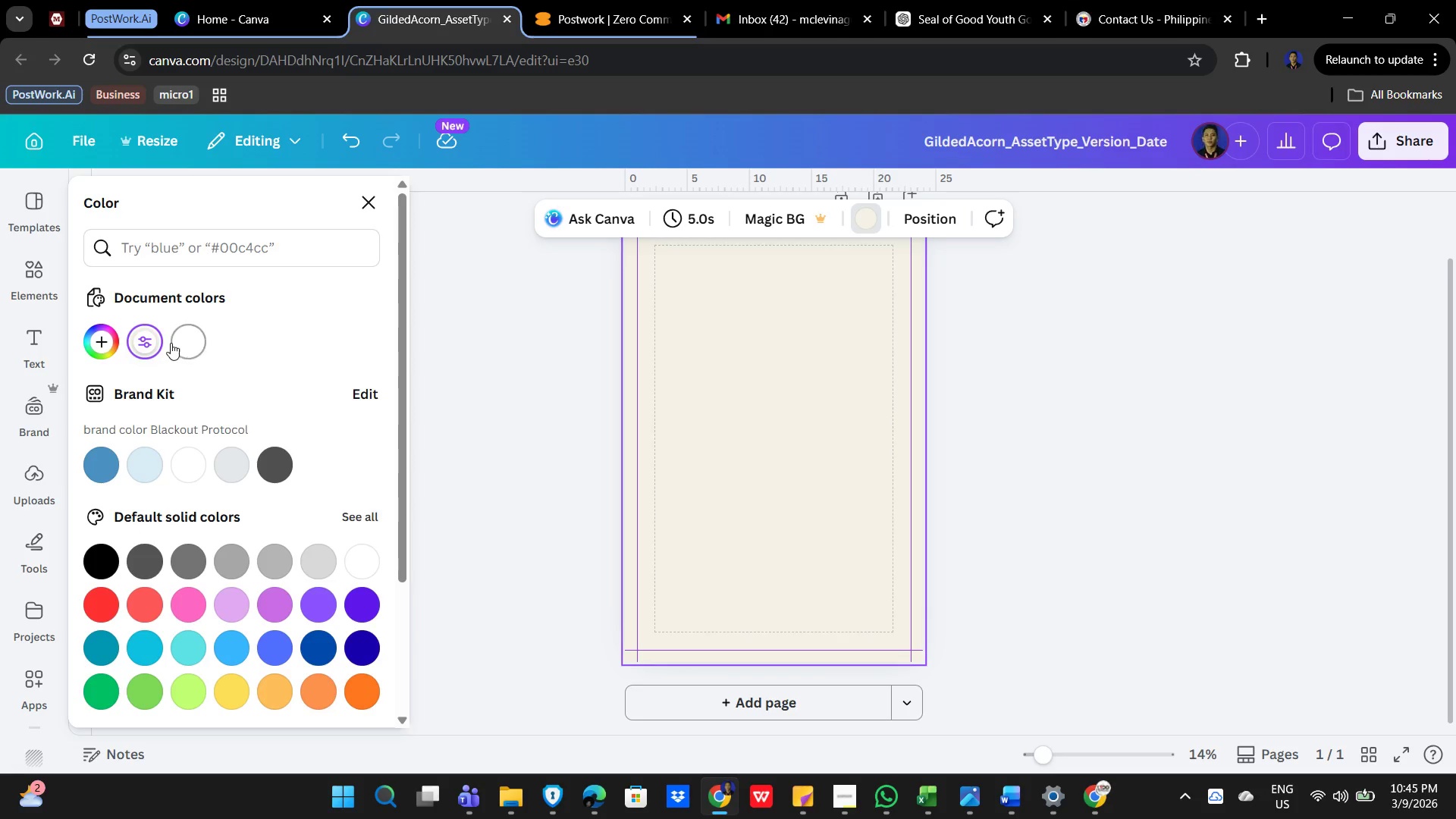 
left_click([146, 344])
 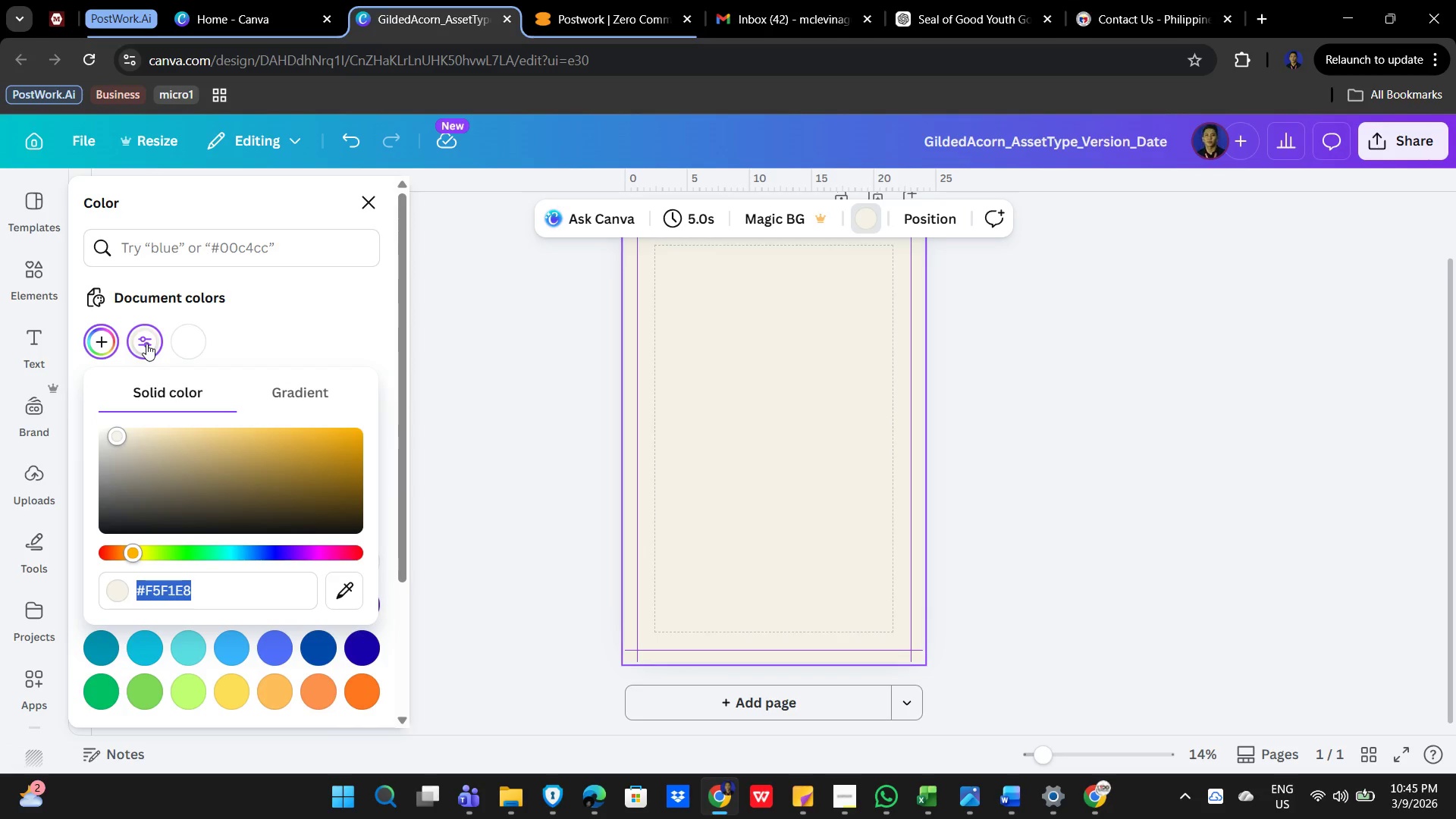 
left_click([462, 349])
 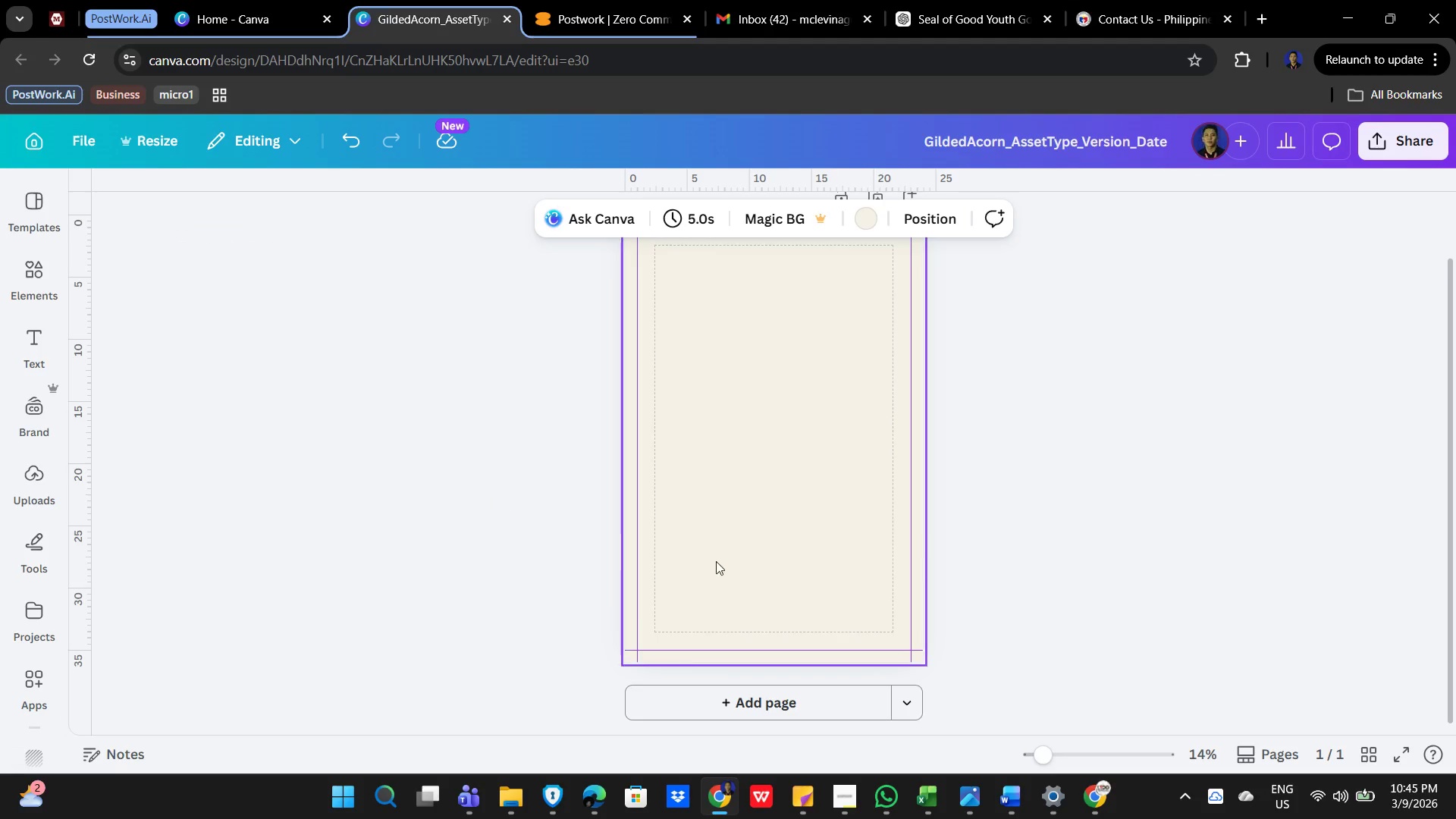 
left_click([1032, 556])
 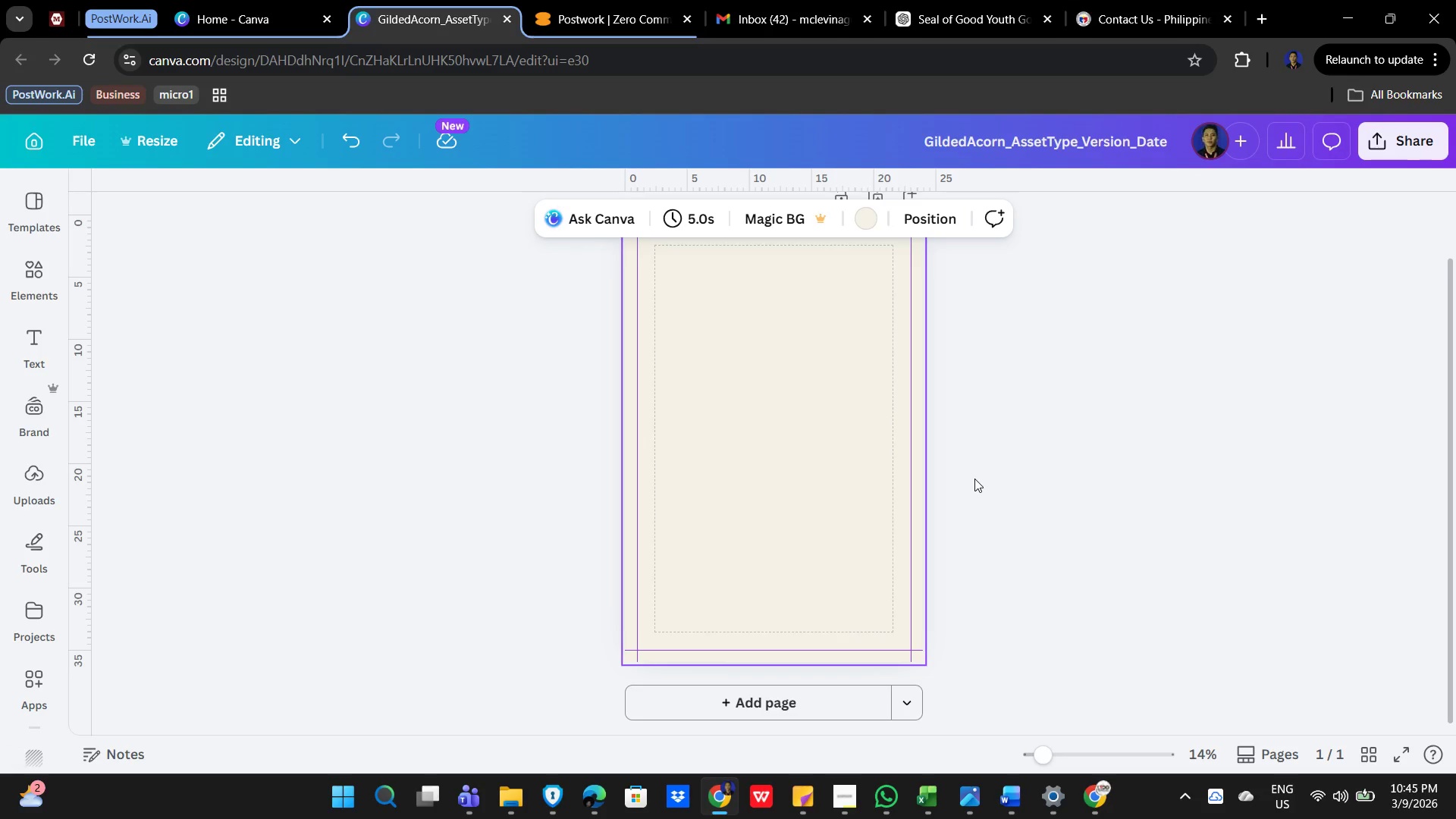 
wait(20.67)
 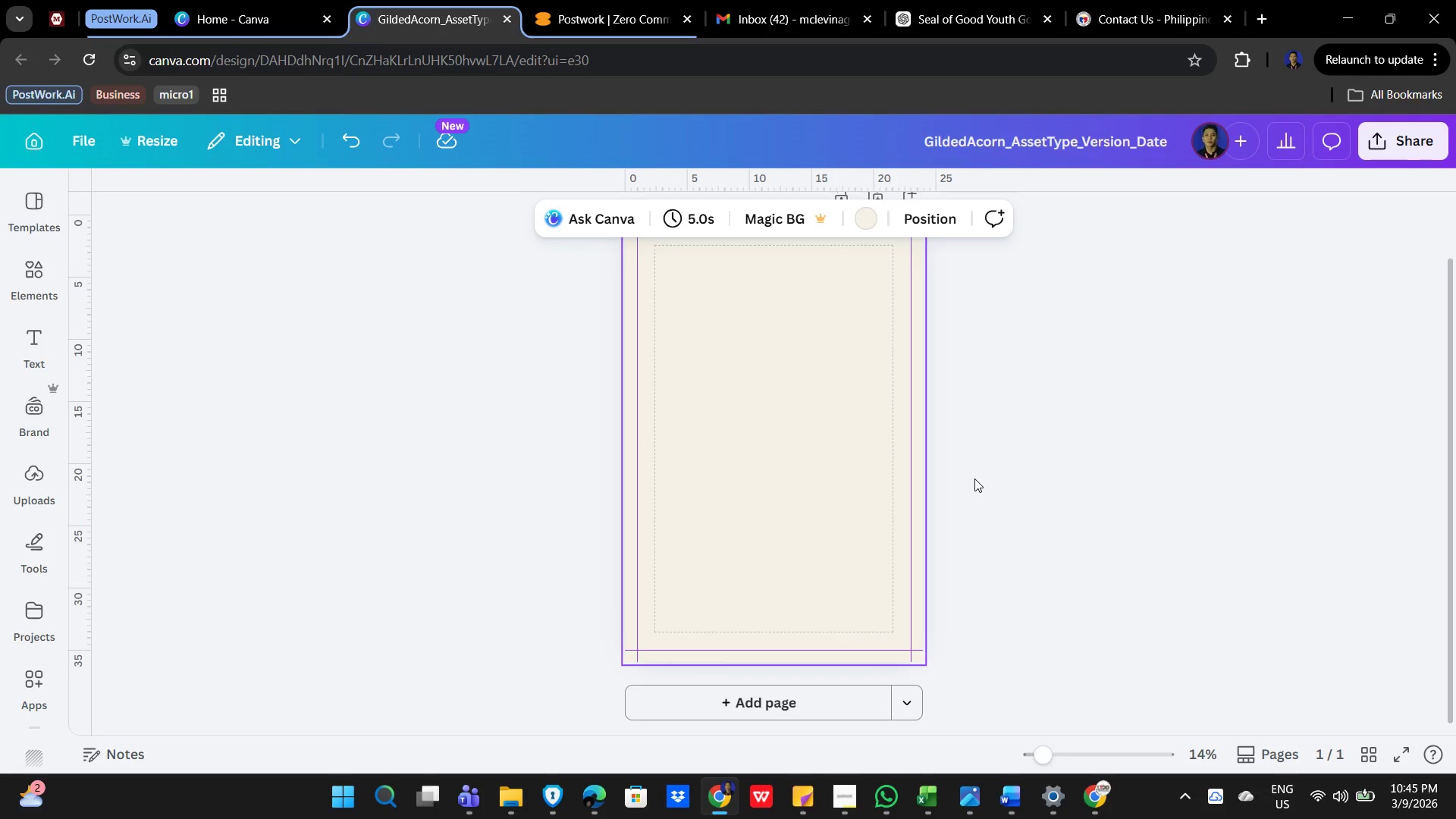 
left_click([1078, 449])
 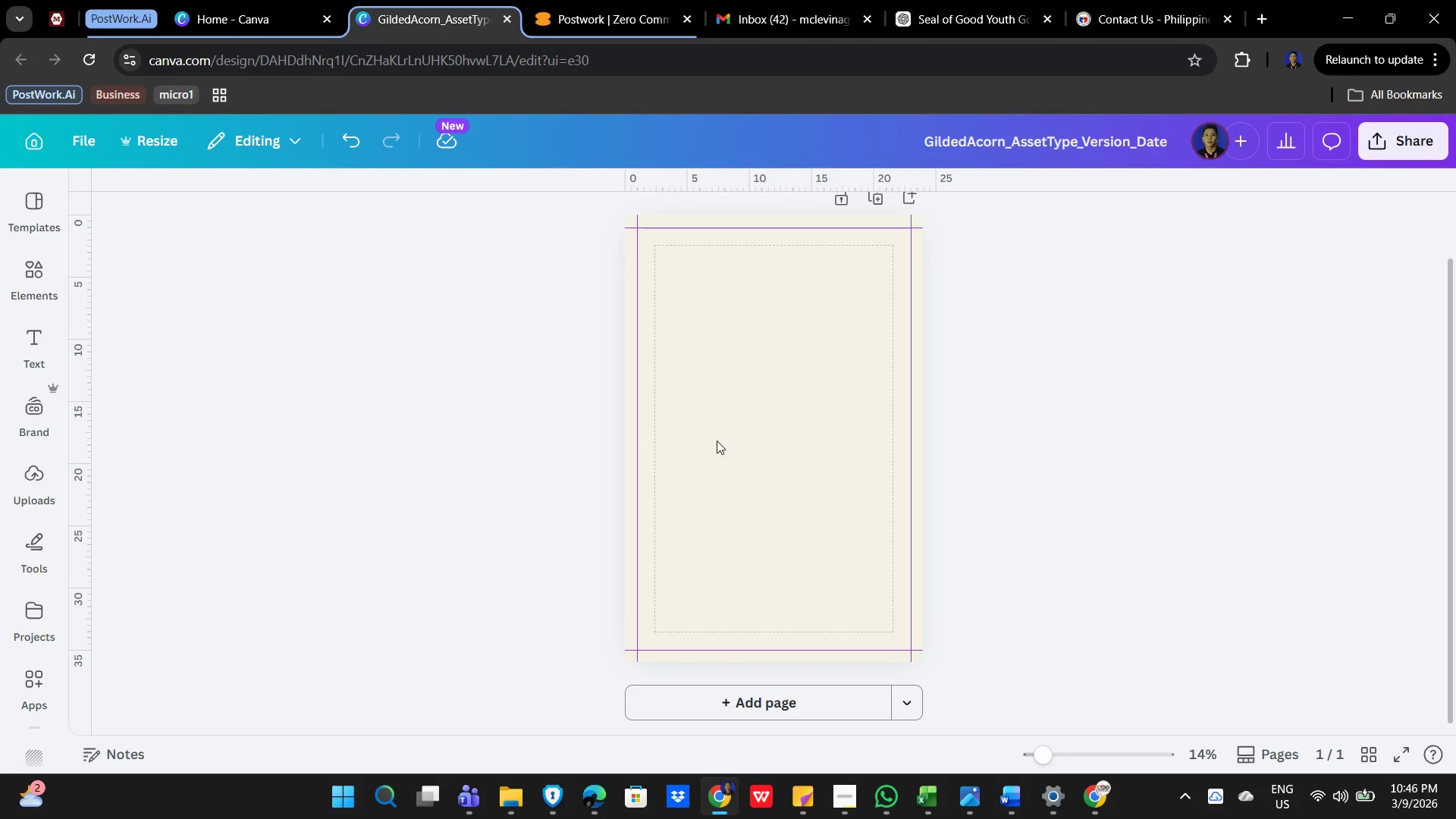 
double_click([827, 416])
 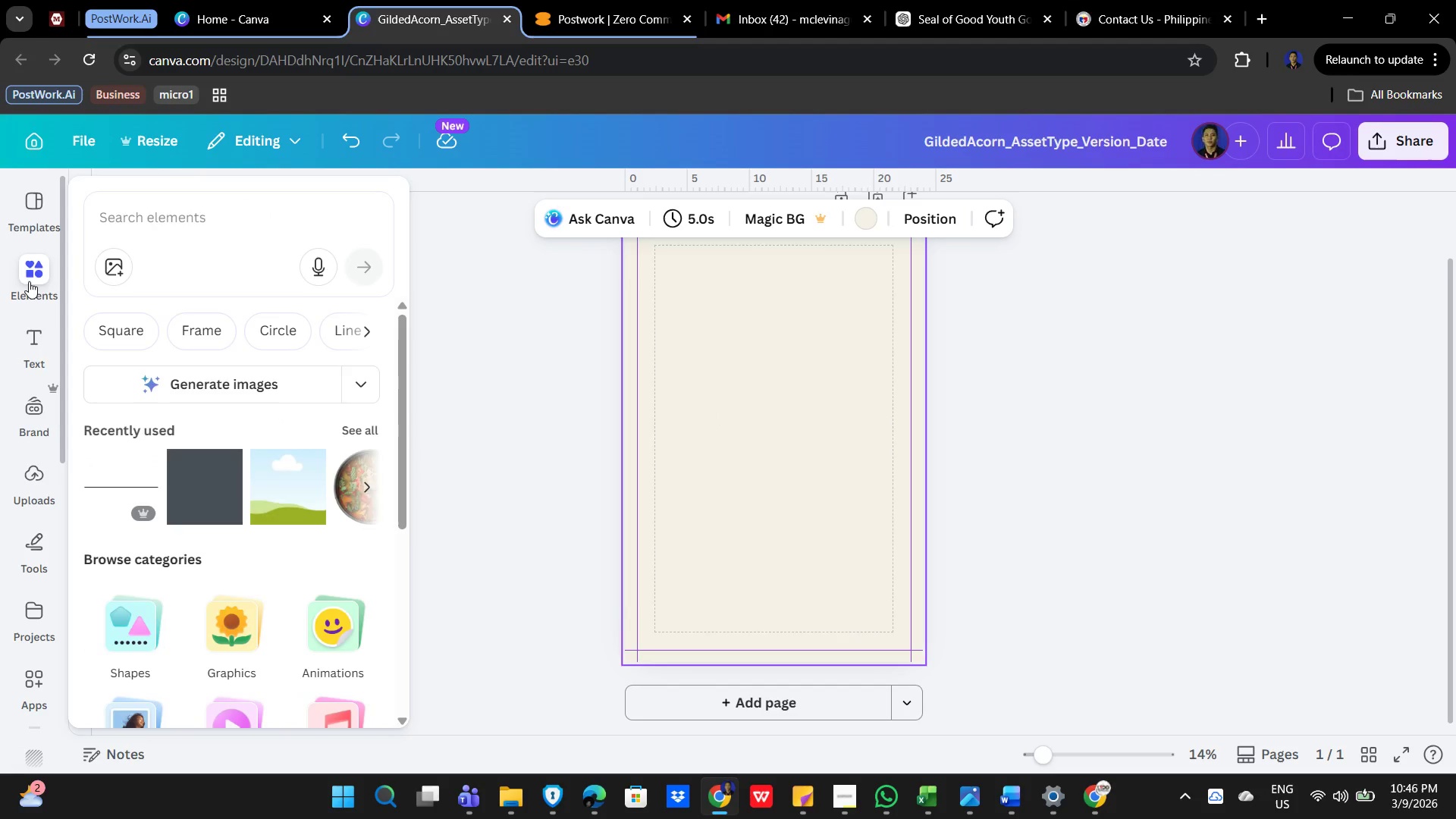 
wait(12.33)
 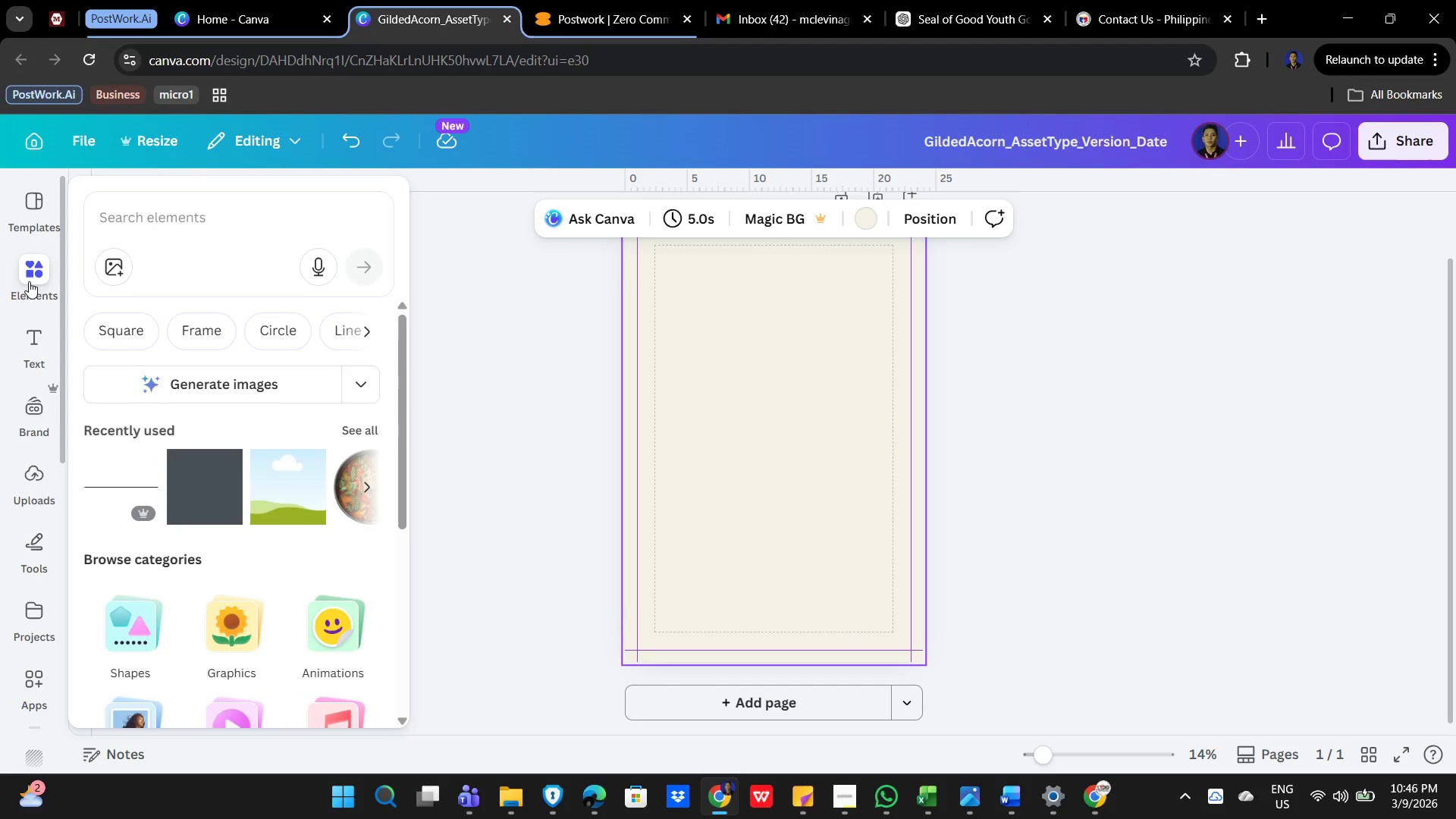 
left_click([177, 519])
 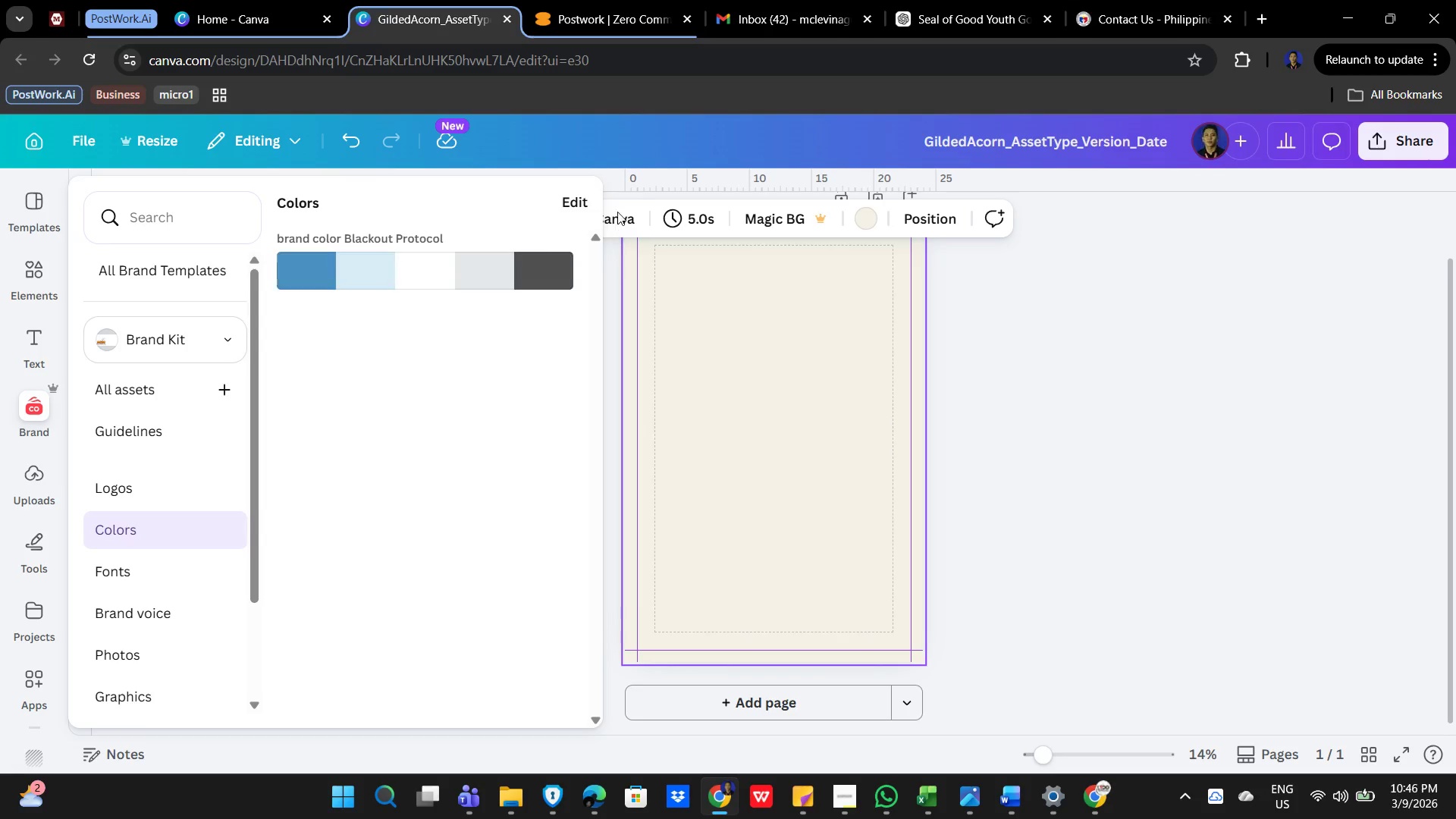 
left_click([579, 198])
 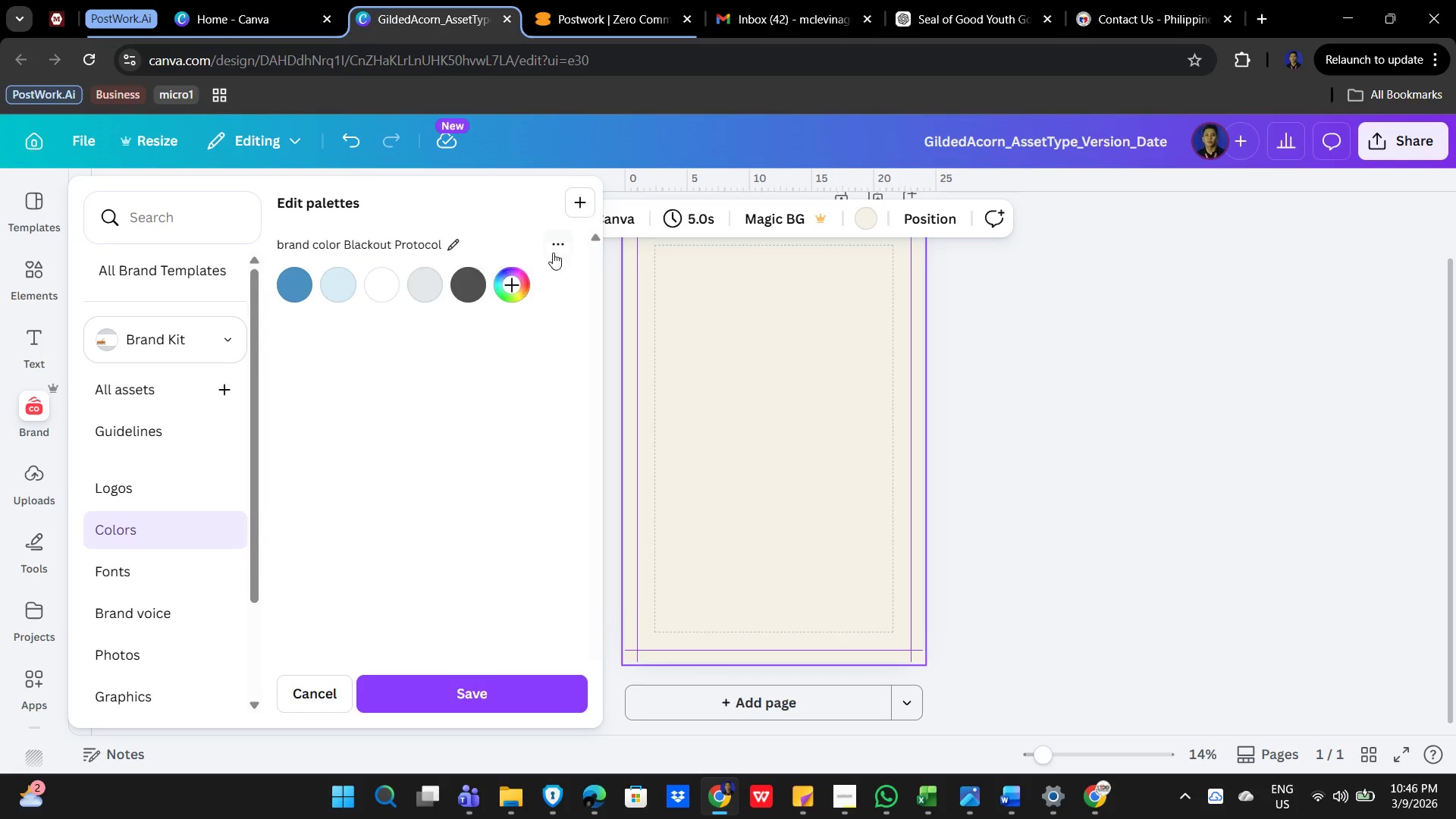 
left_click([580, 196])
 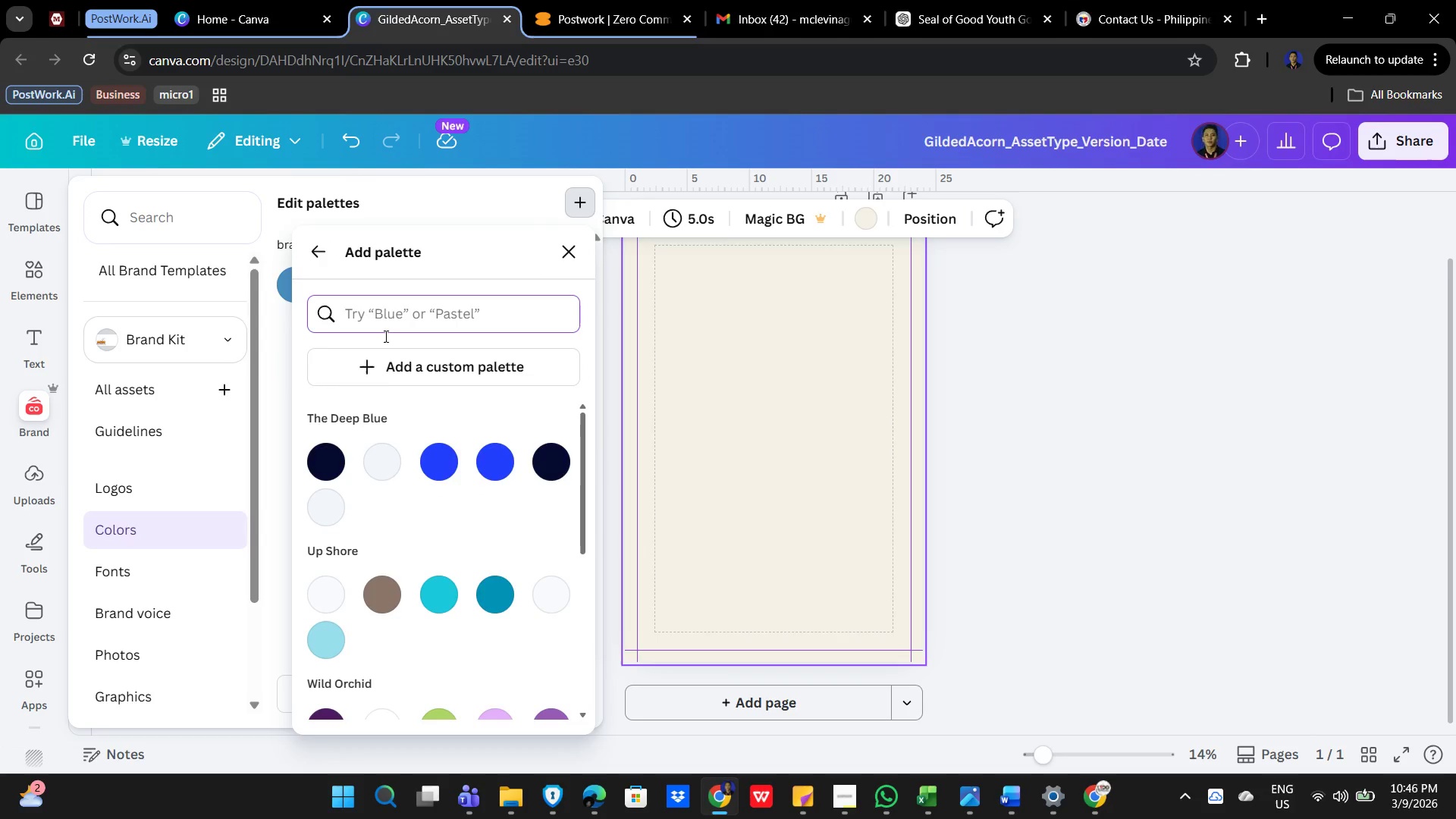 
left_click([373, 361])
 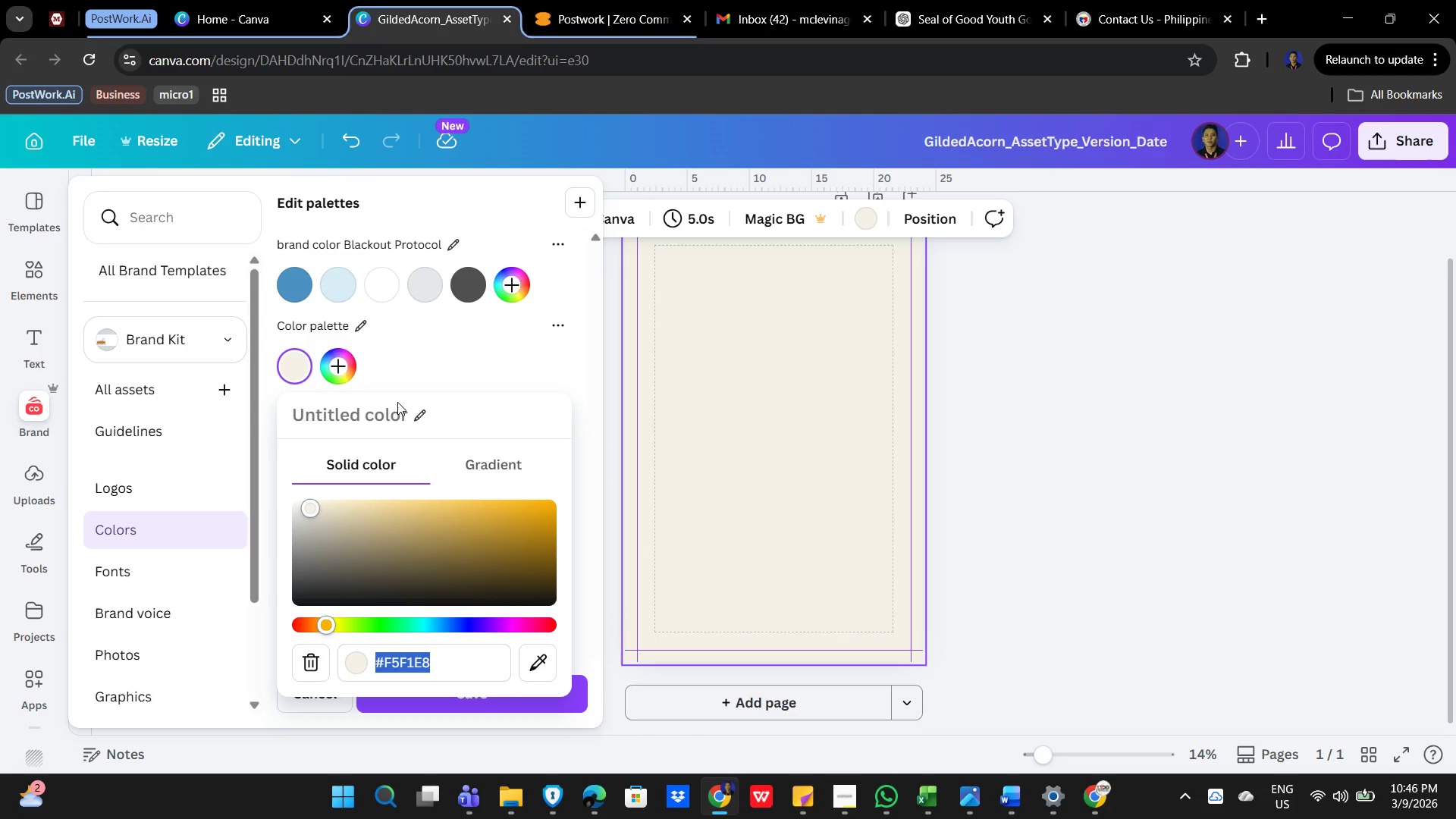 
mouse_move([305, 406])
 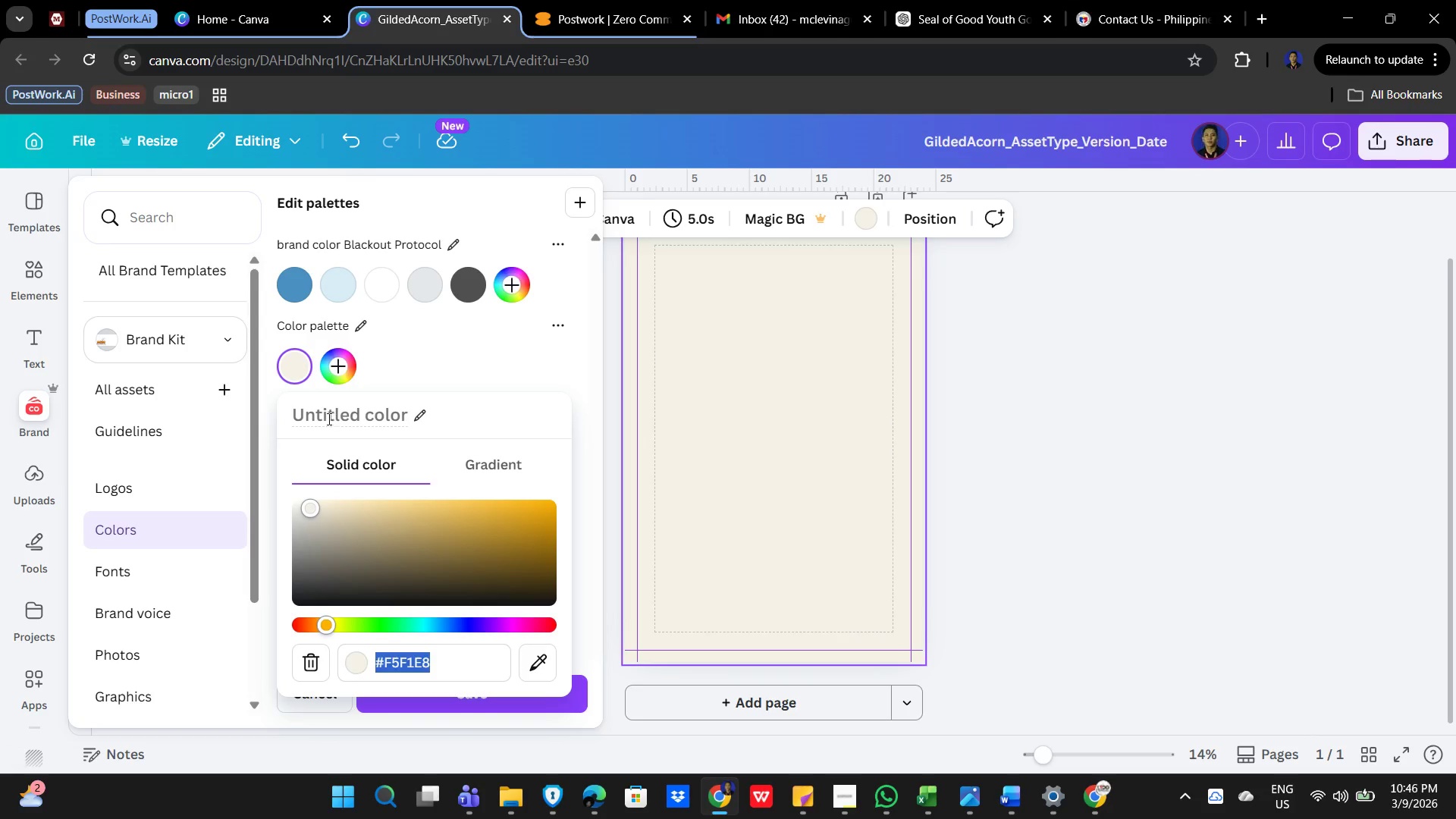 
left_click([327, 418])
 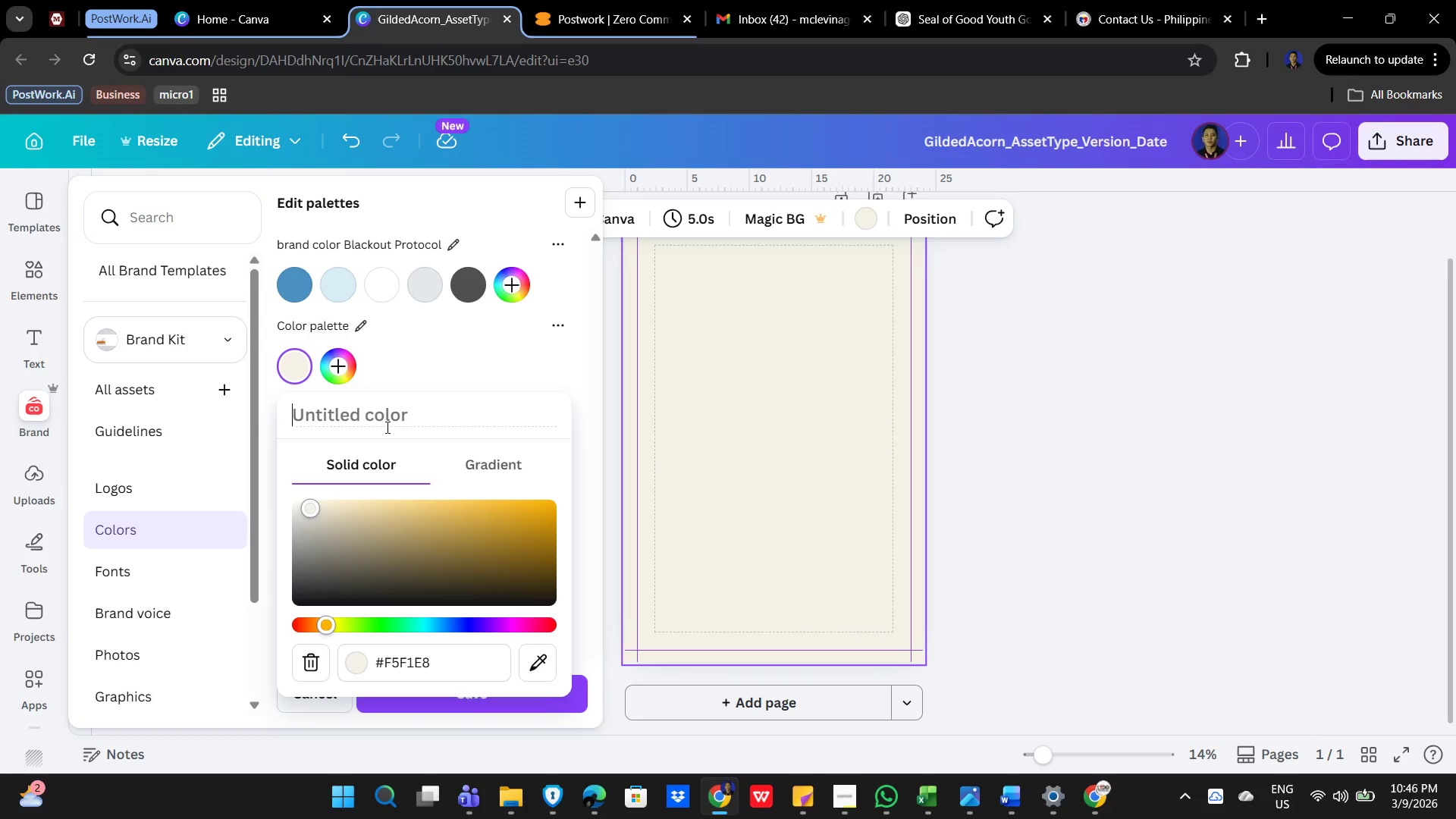 
type(bg)
 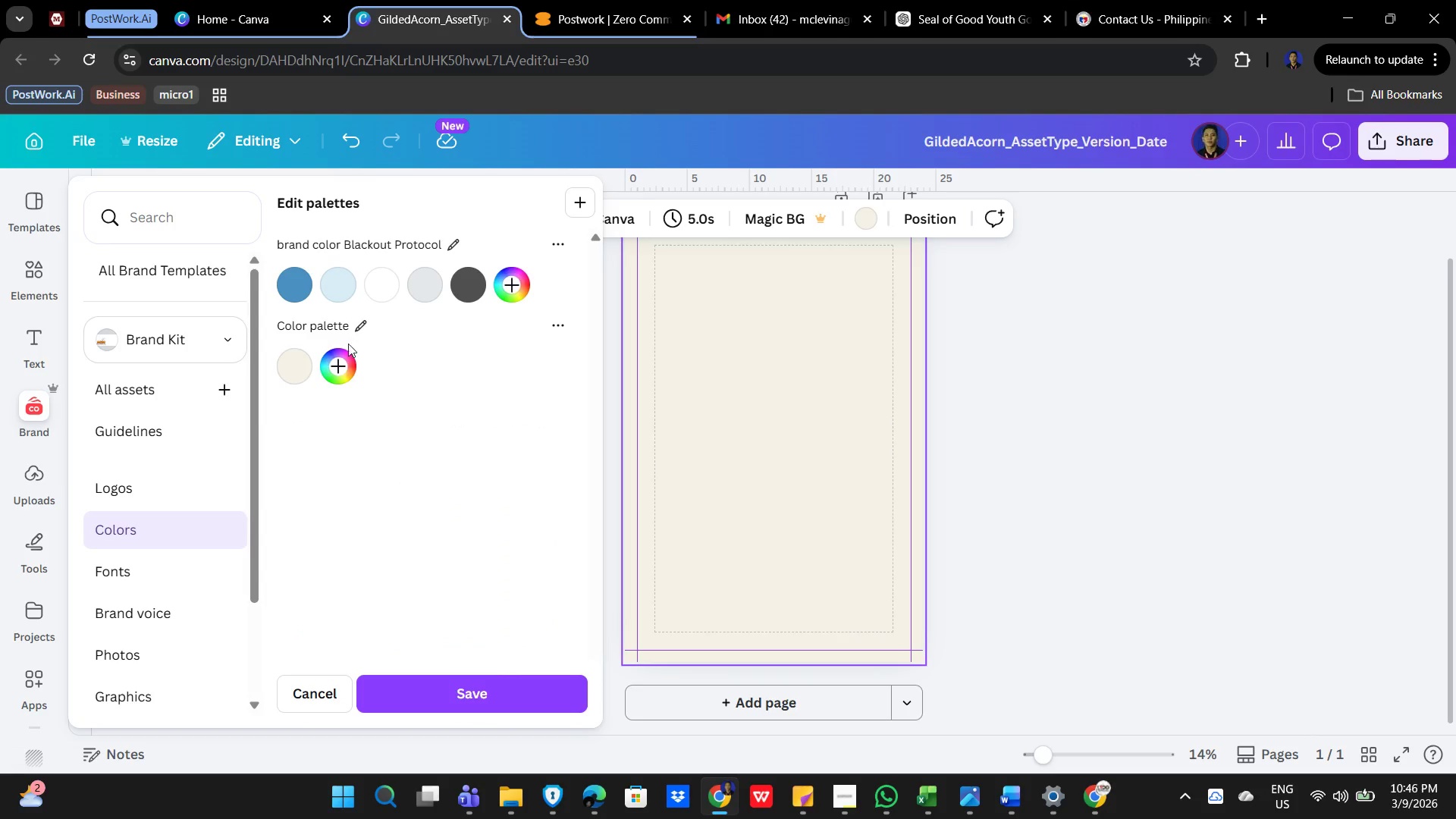 
left_click([295, 373])
 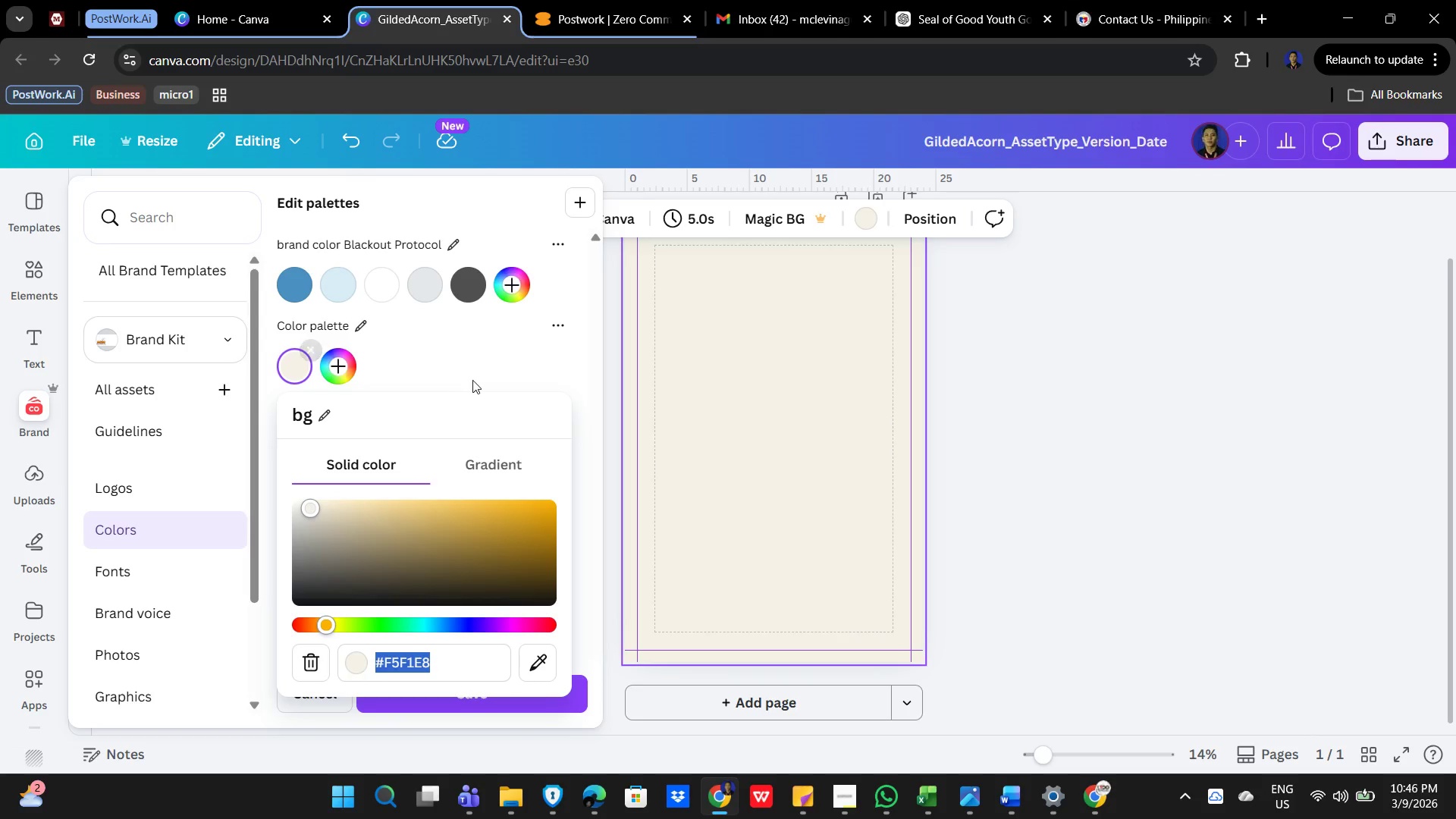 
left_click([475, 367])
 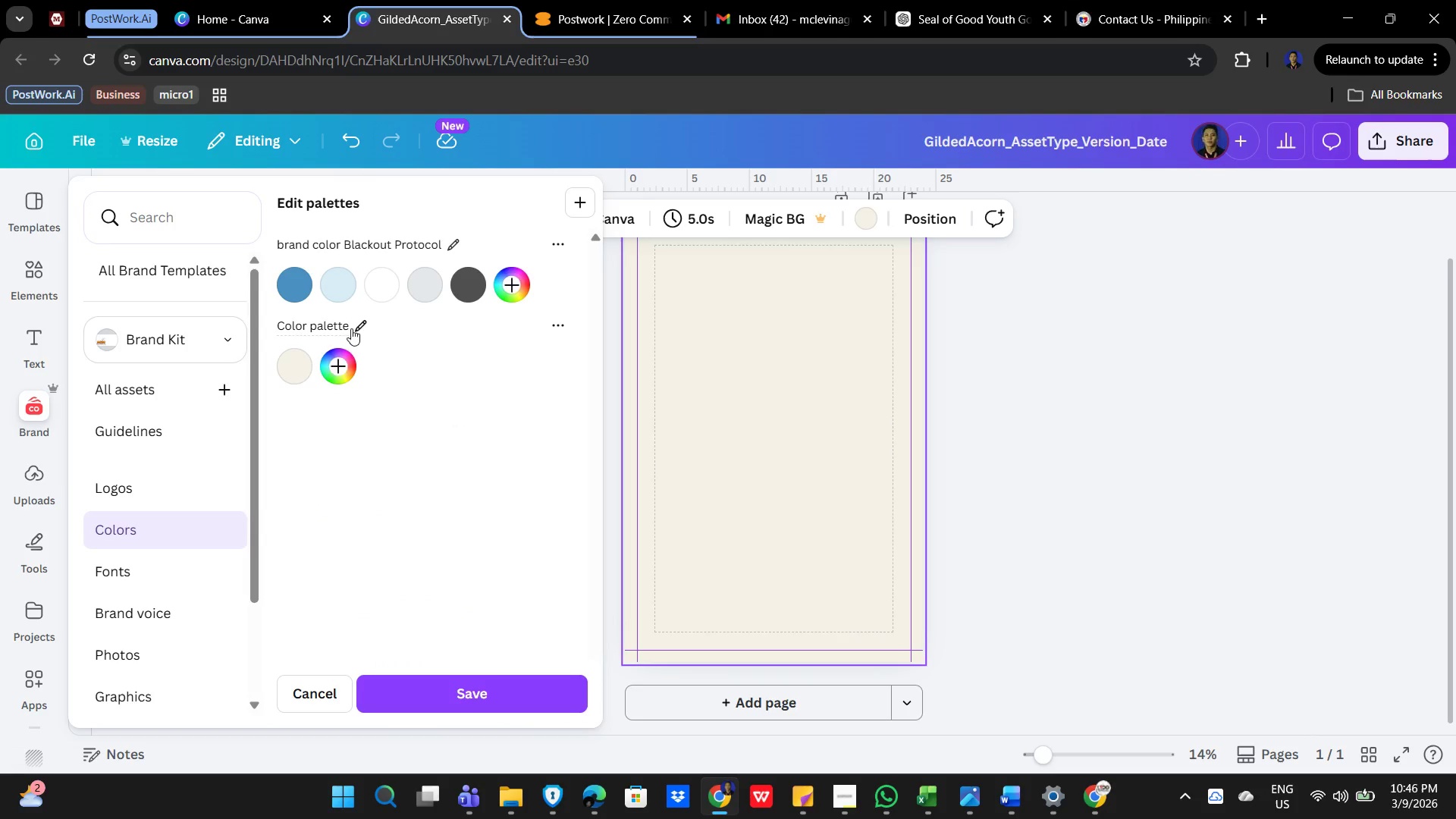 
left_click([327, 370])
 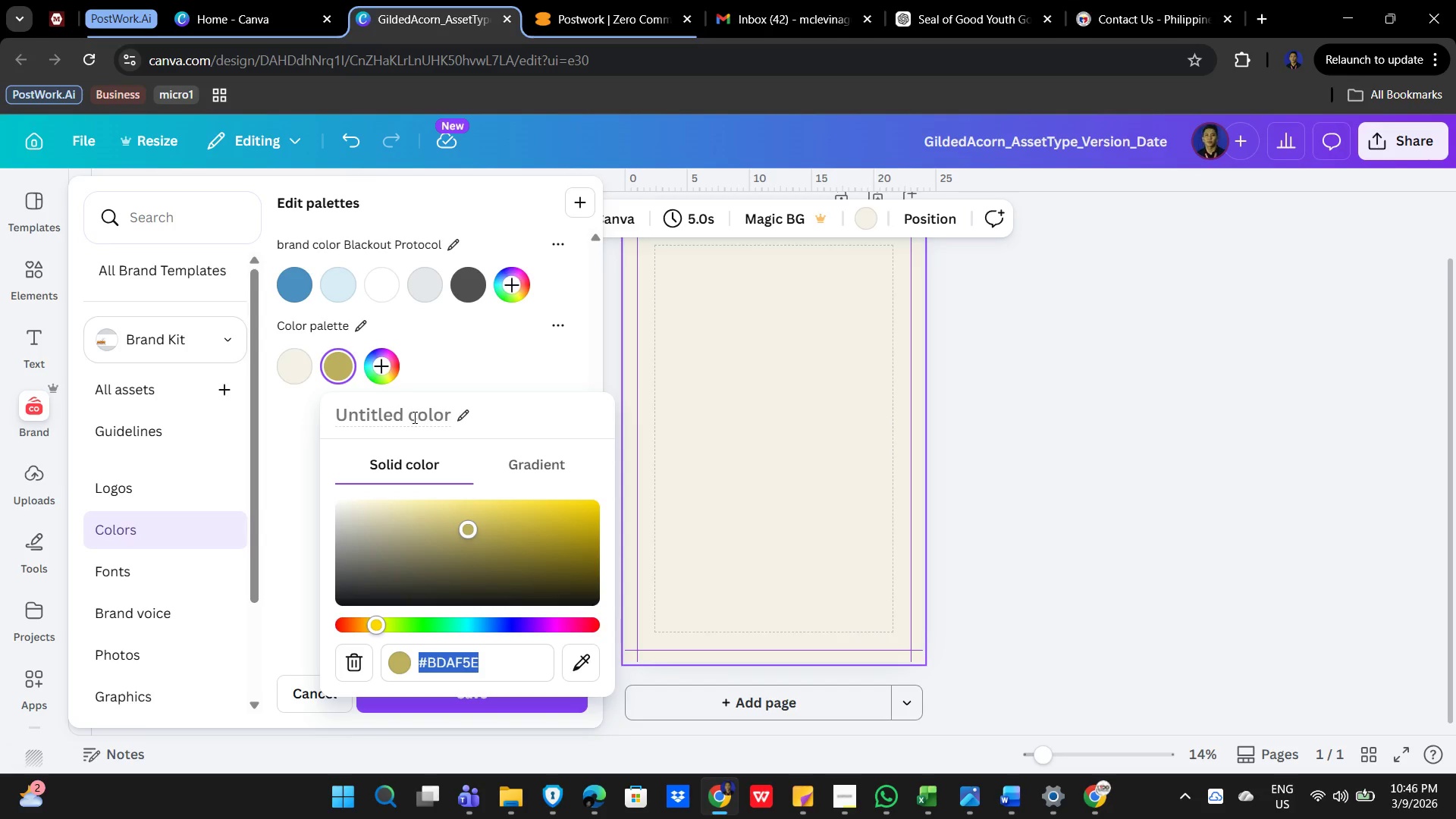 
left_click([399, 415])
 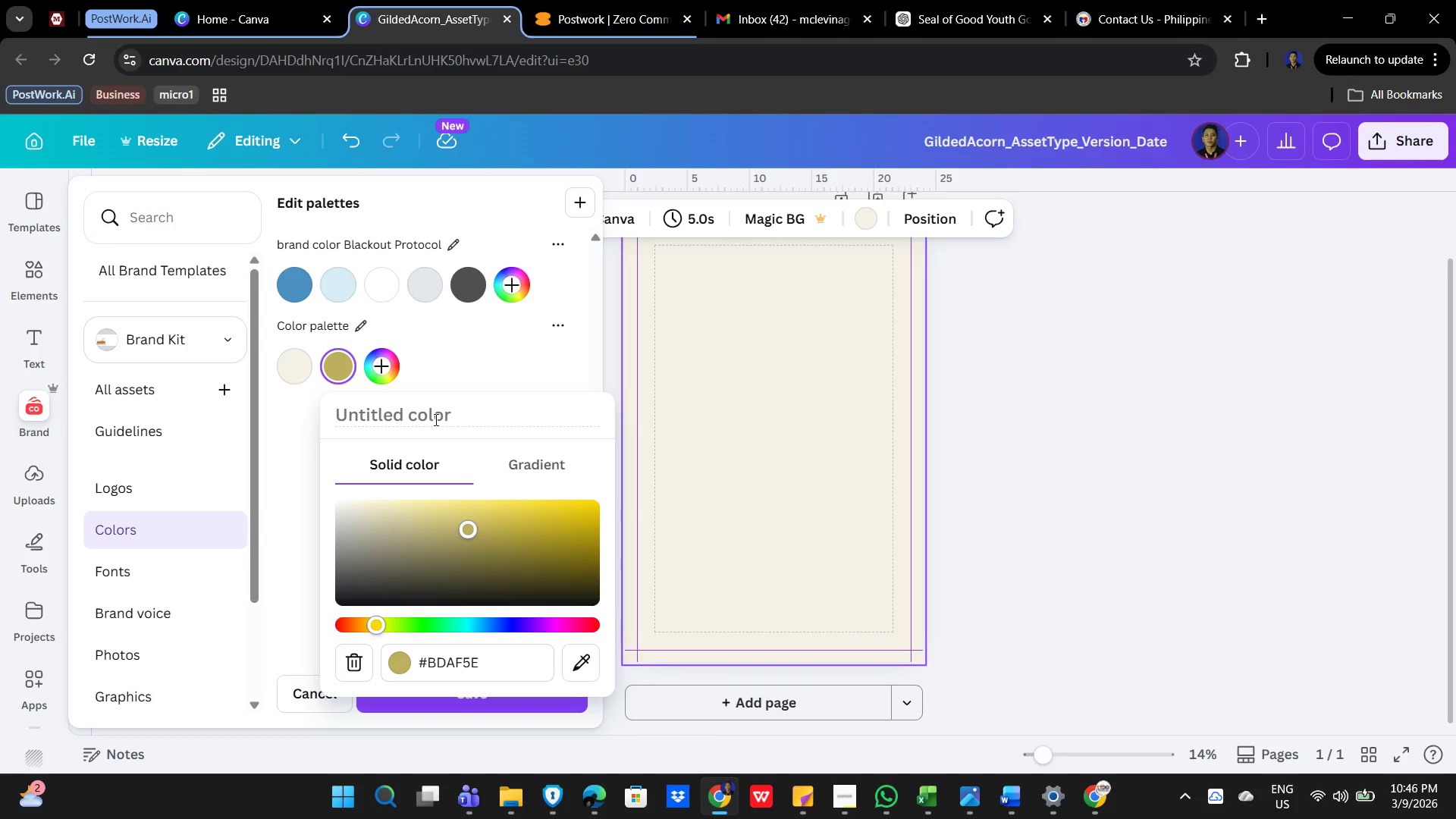 
type(primary)
 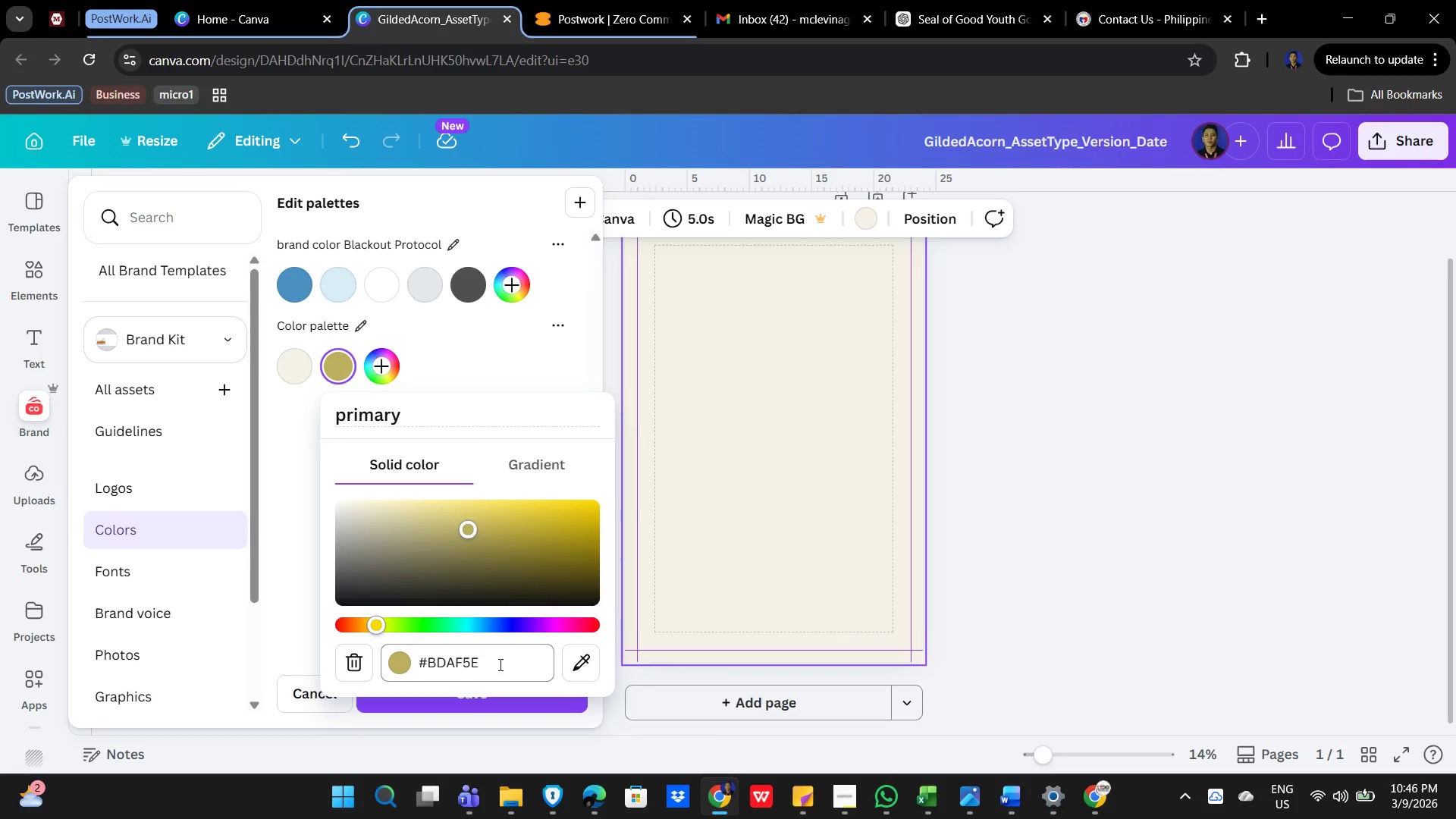 
wait(5.42)
 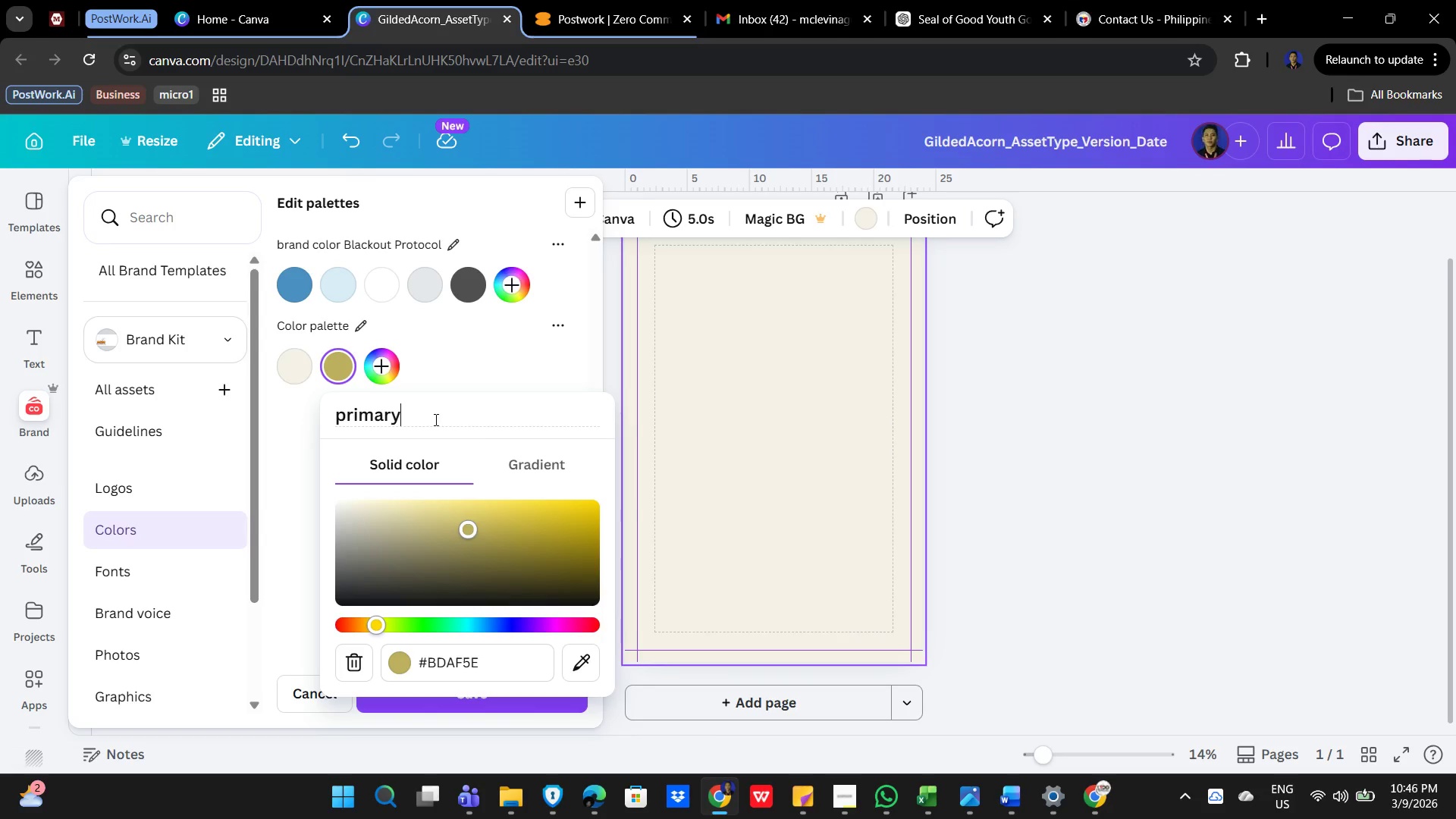 
key(Backspace)
 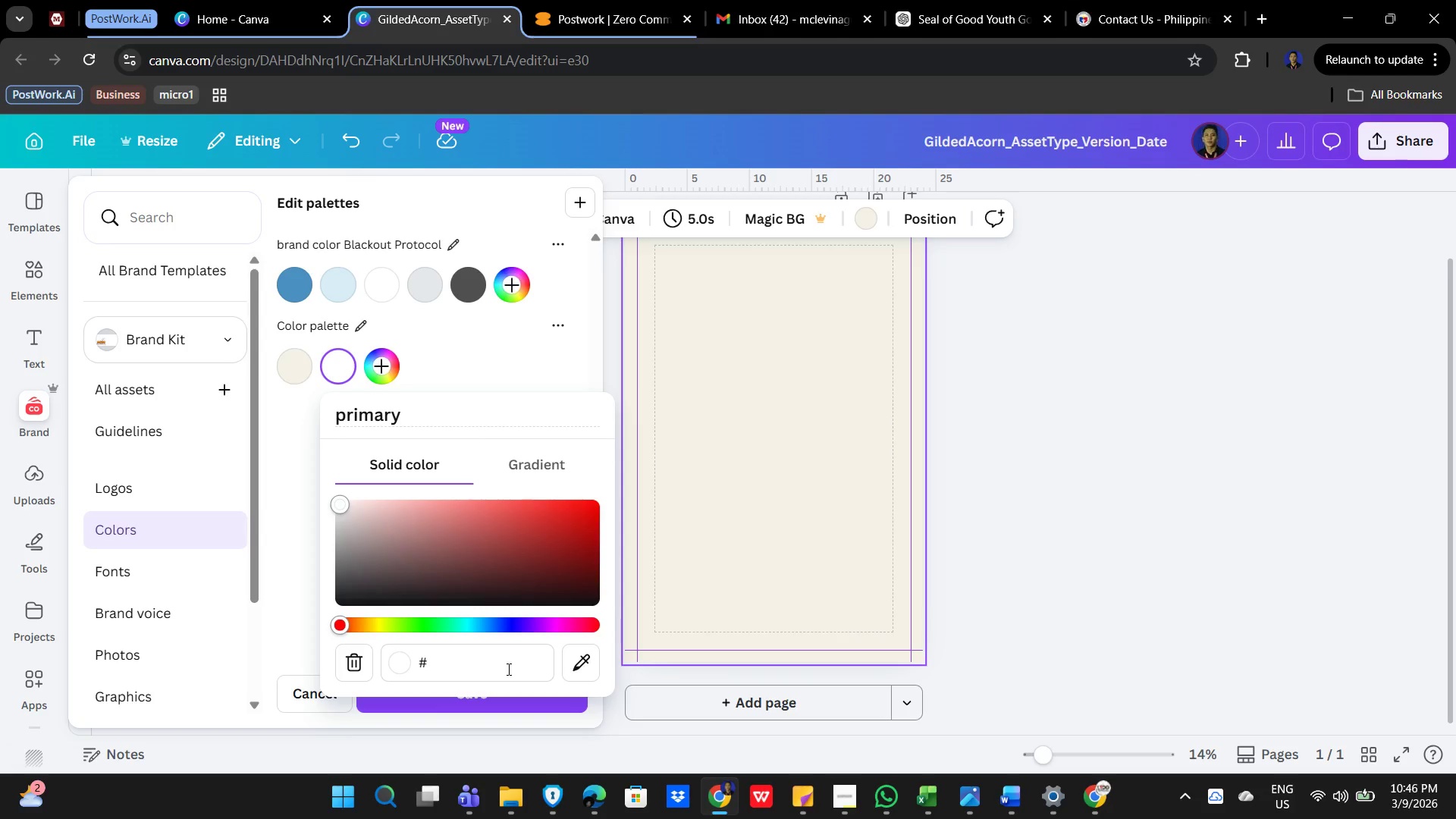 
key(Numpad2)
 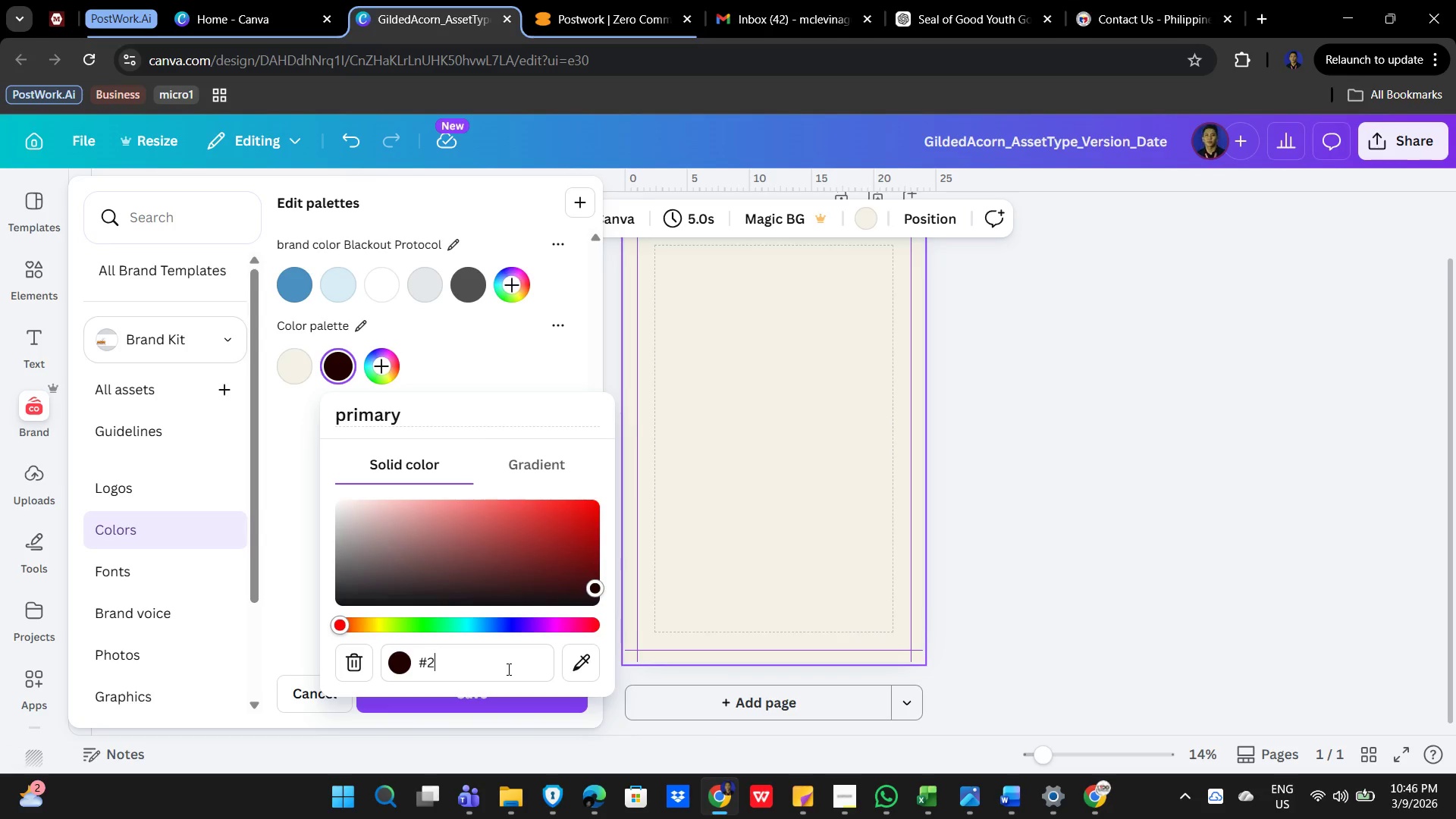 
key(Shift+F)
 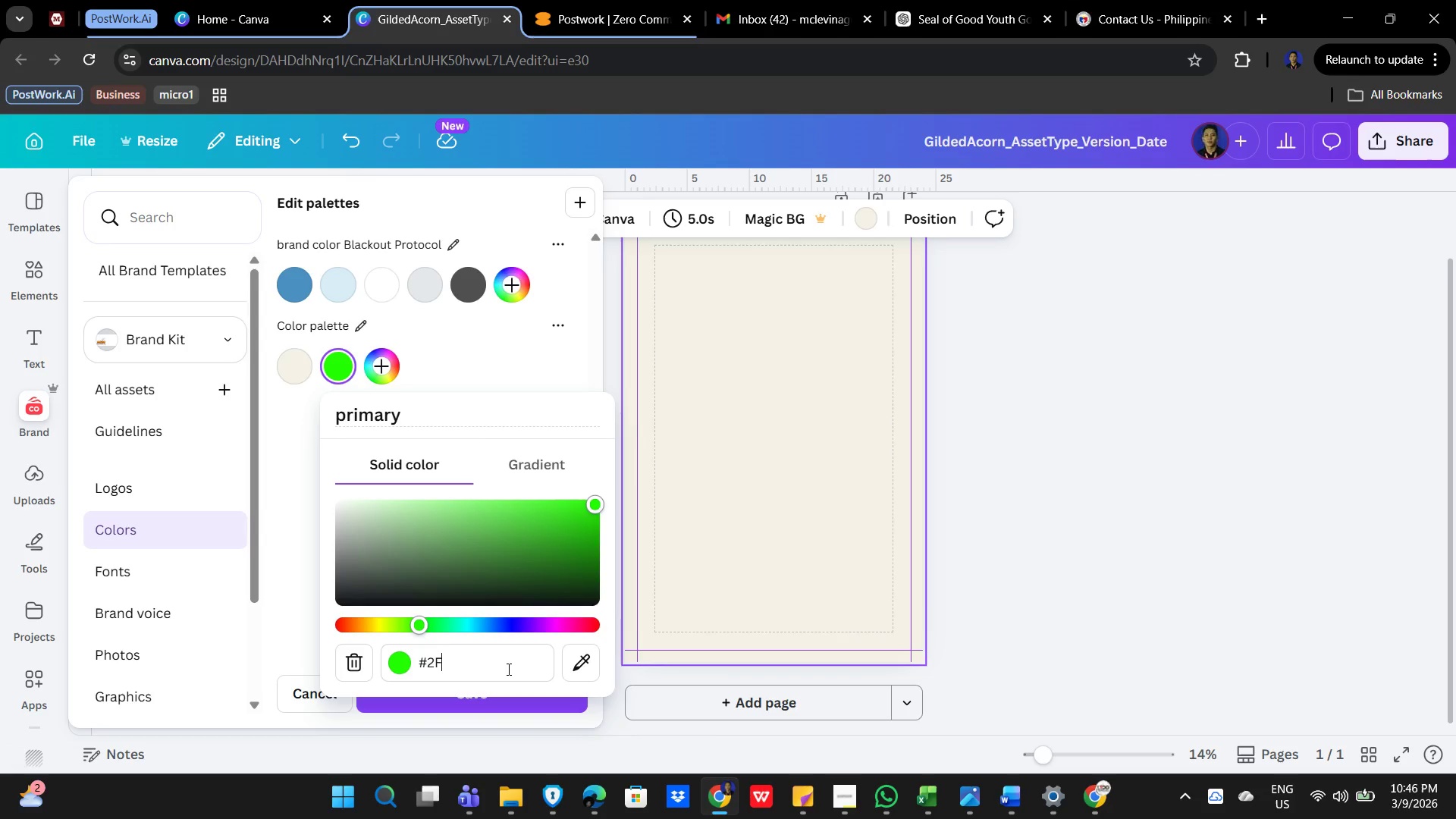 
key(Numpad4)
 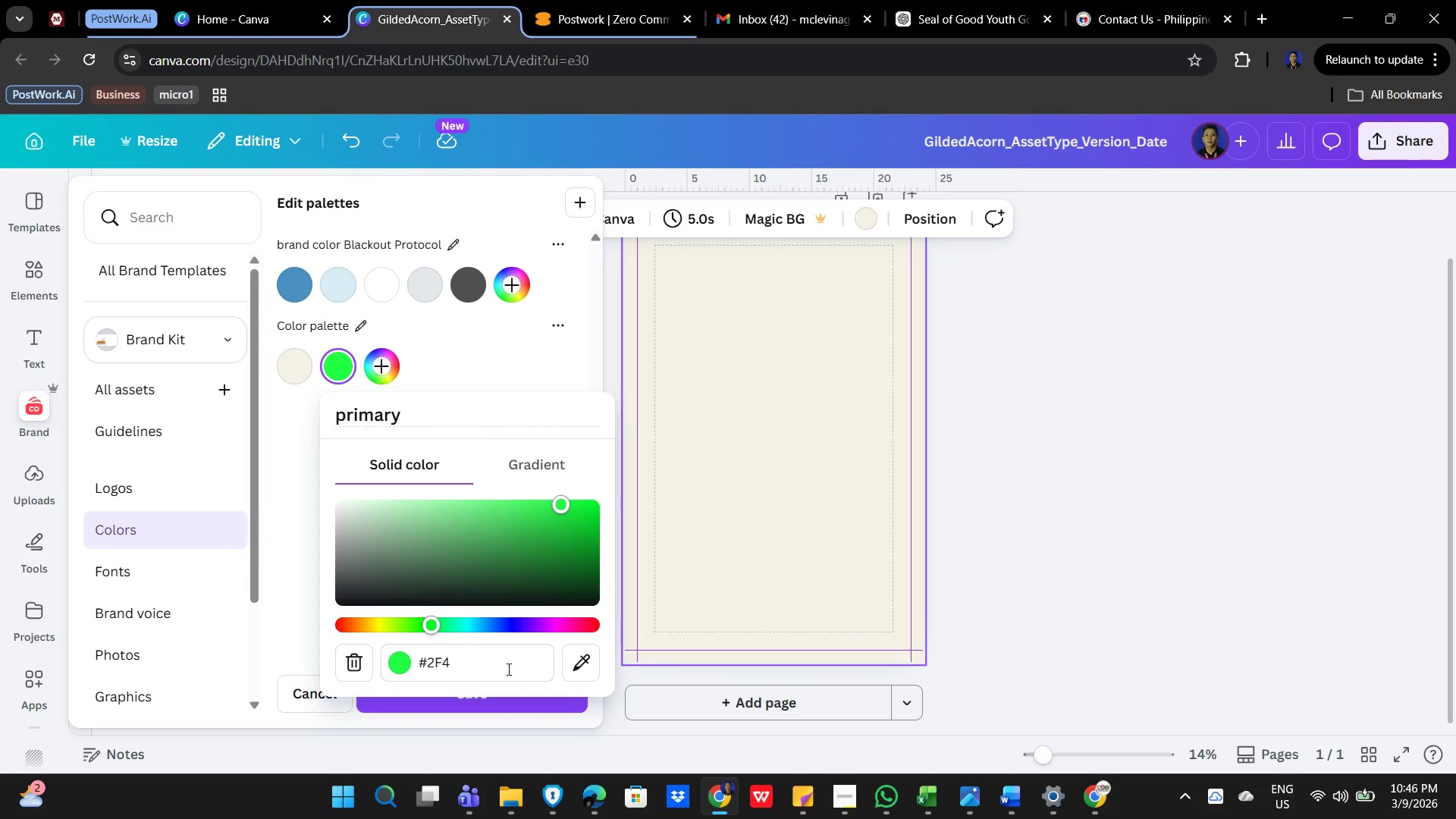 
key(Numpad6)
 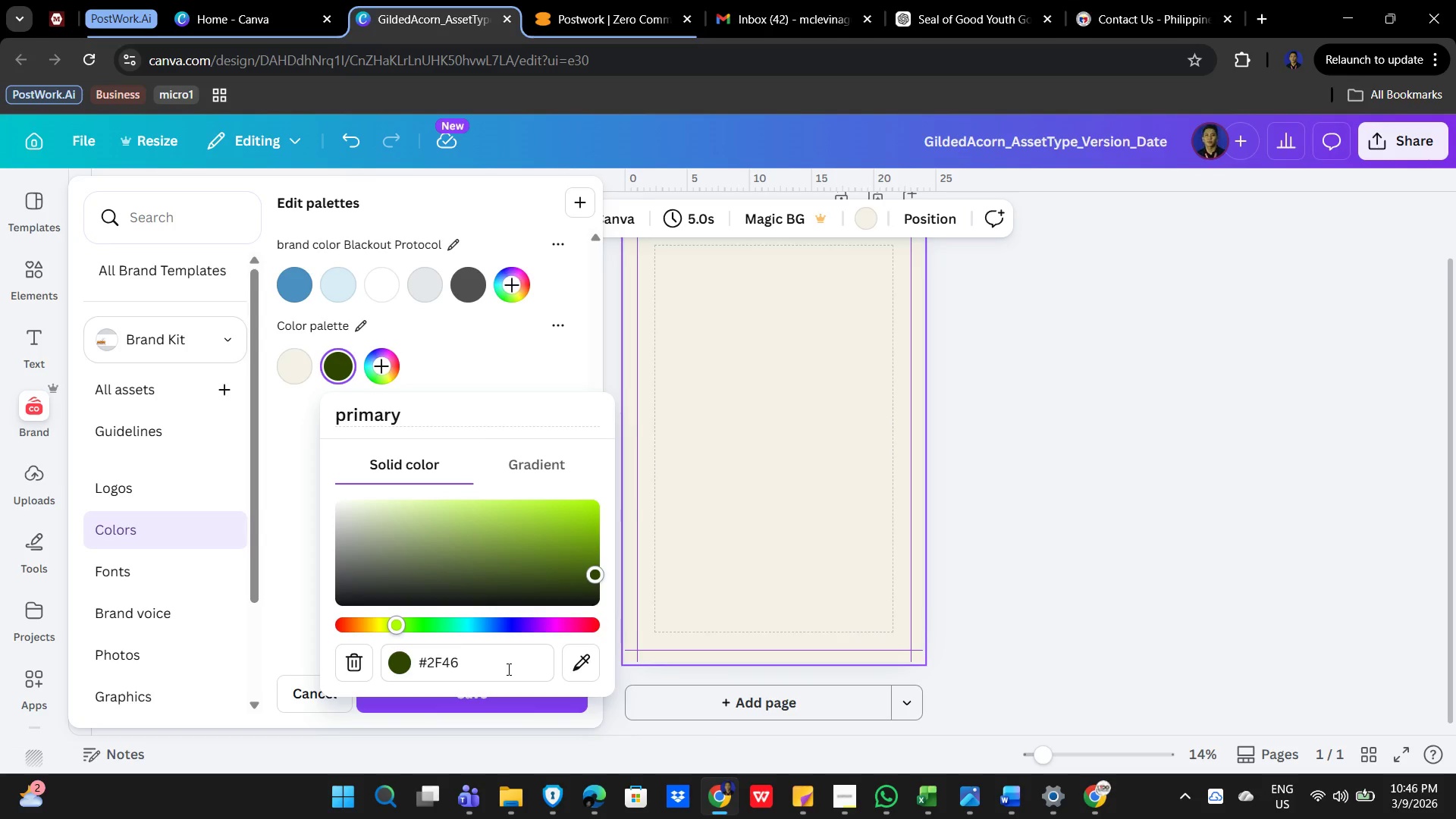 
key(Numpad3)
 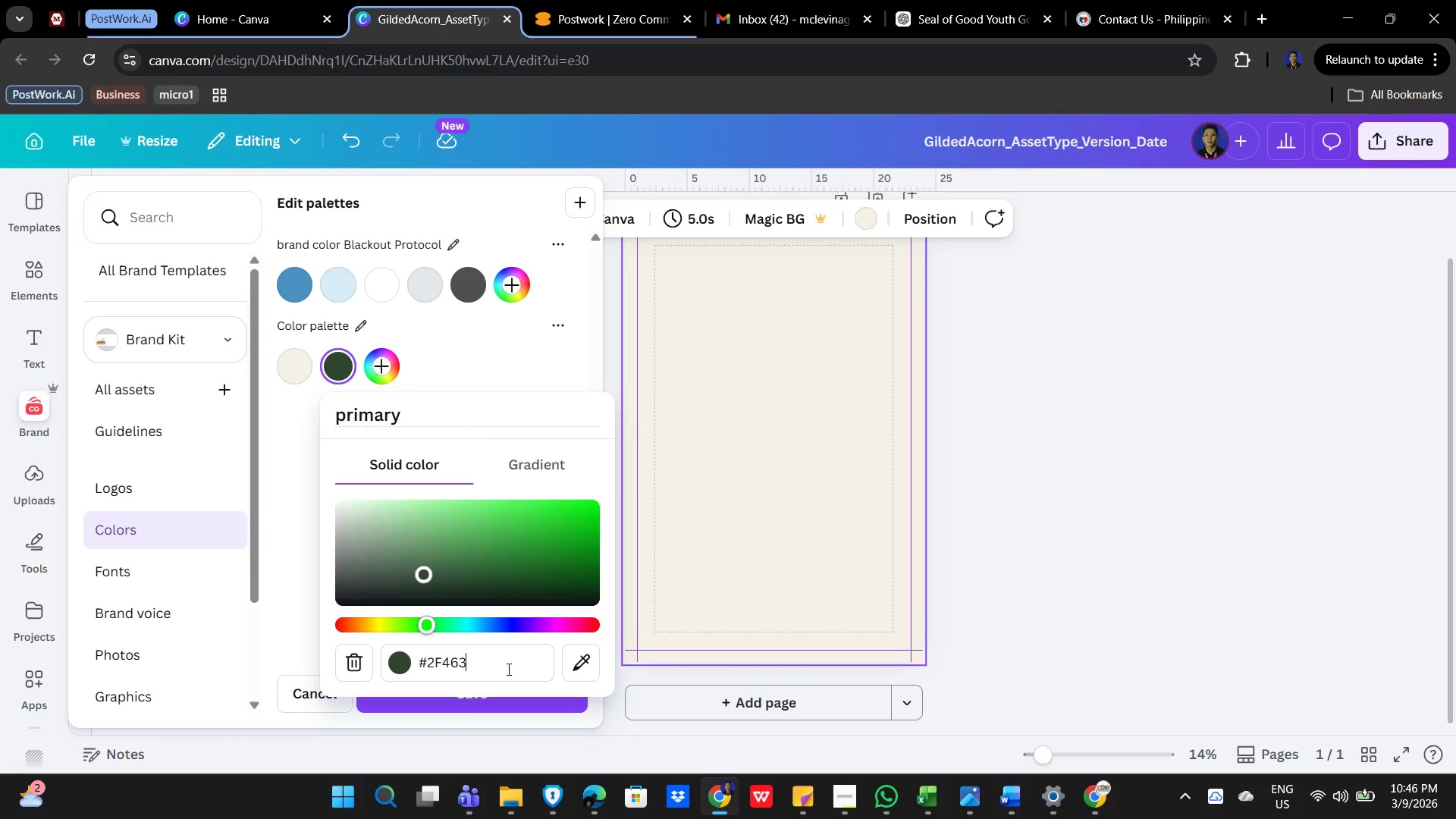 
key(Numpad3)
 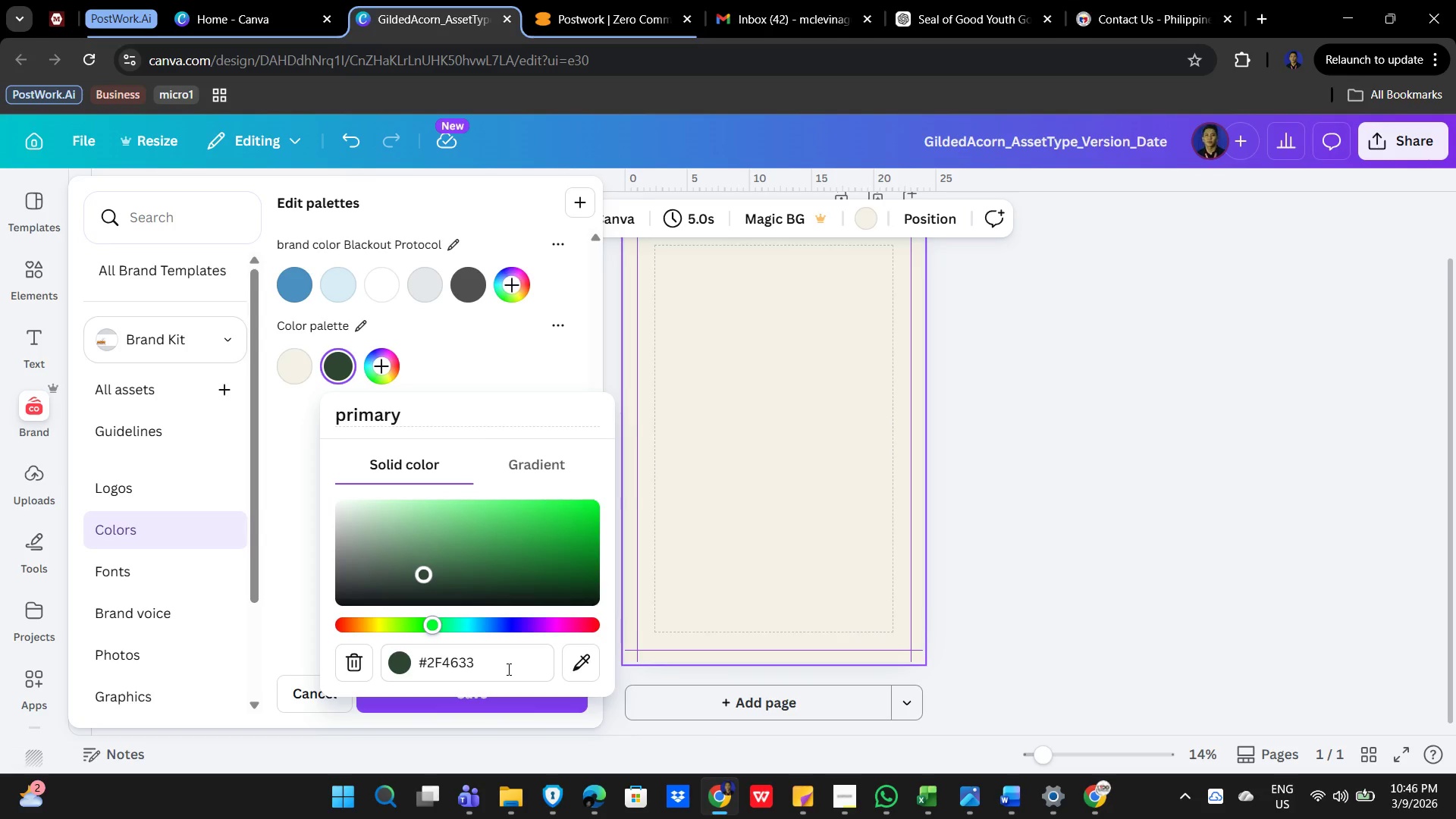 
key(NumpadEnter)
 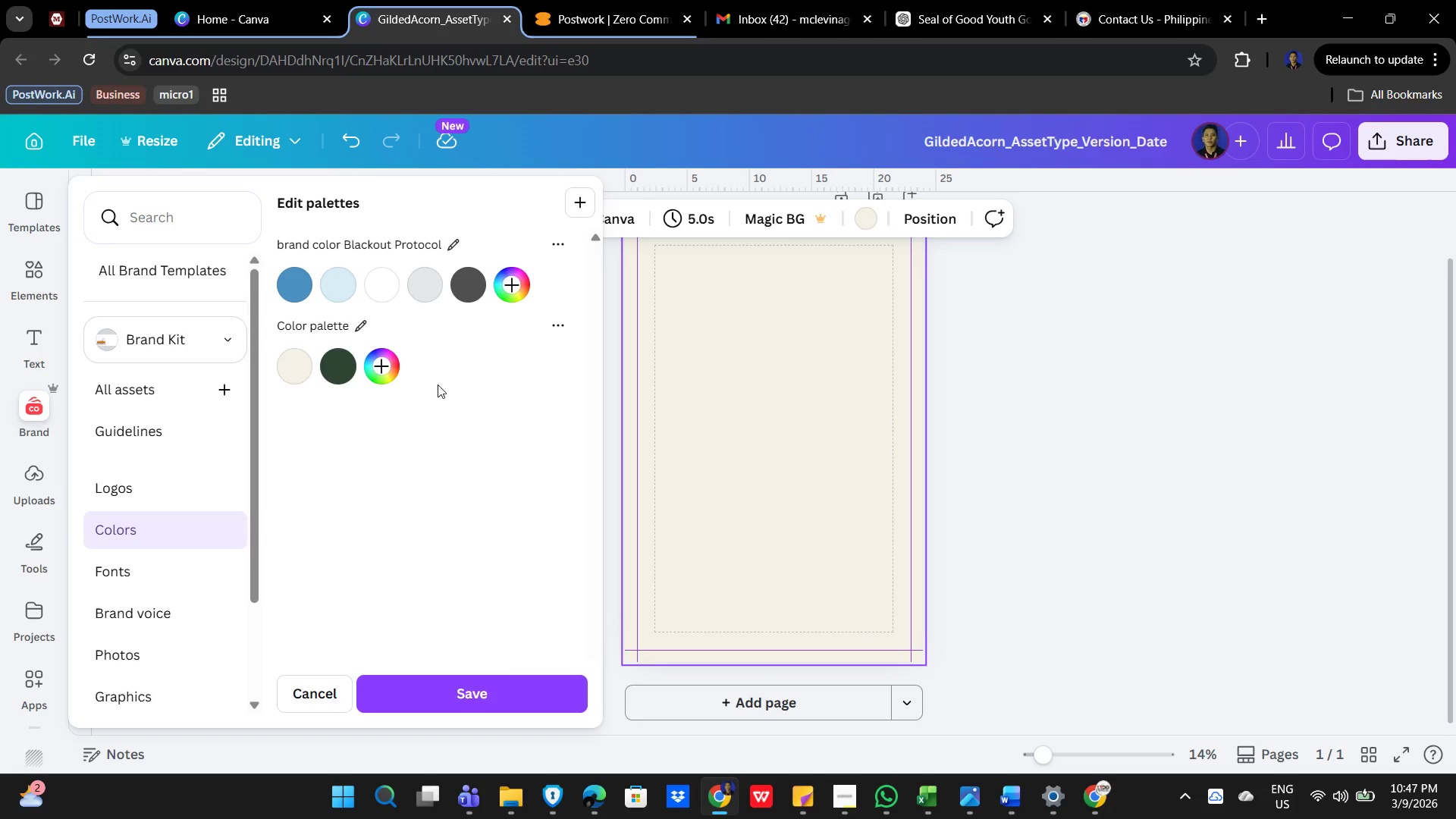 
left_click([386, 359])
 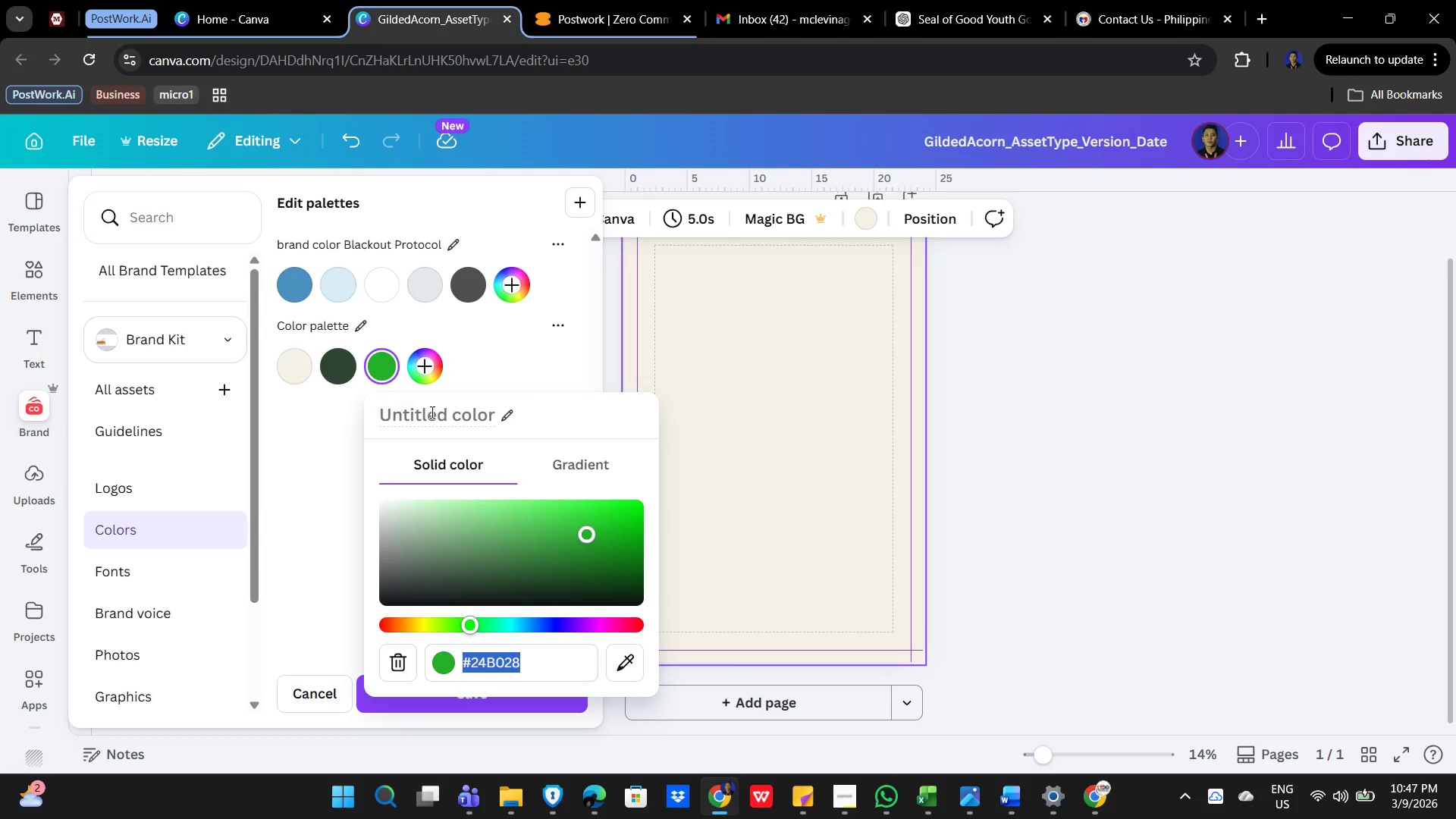 
left_click([431, 412])
 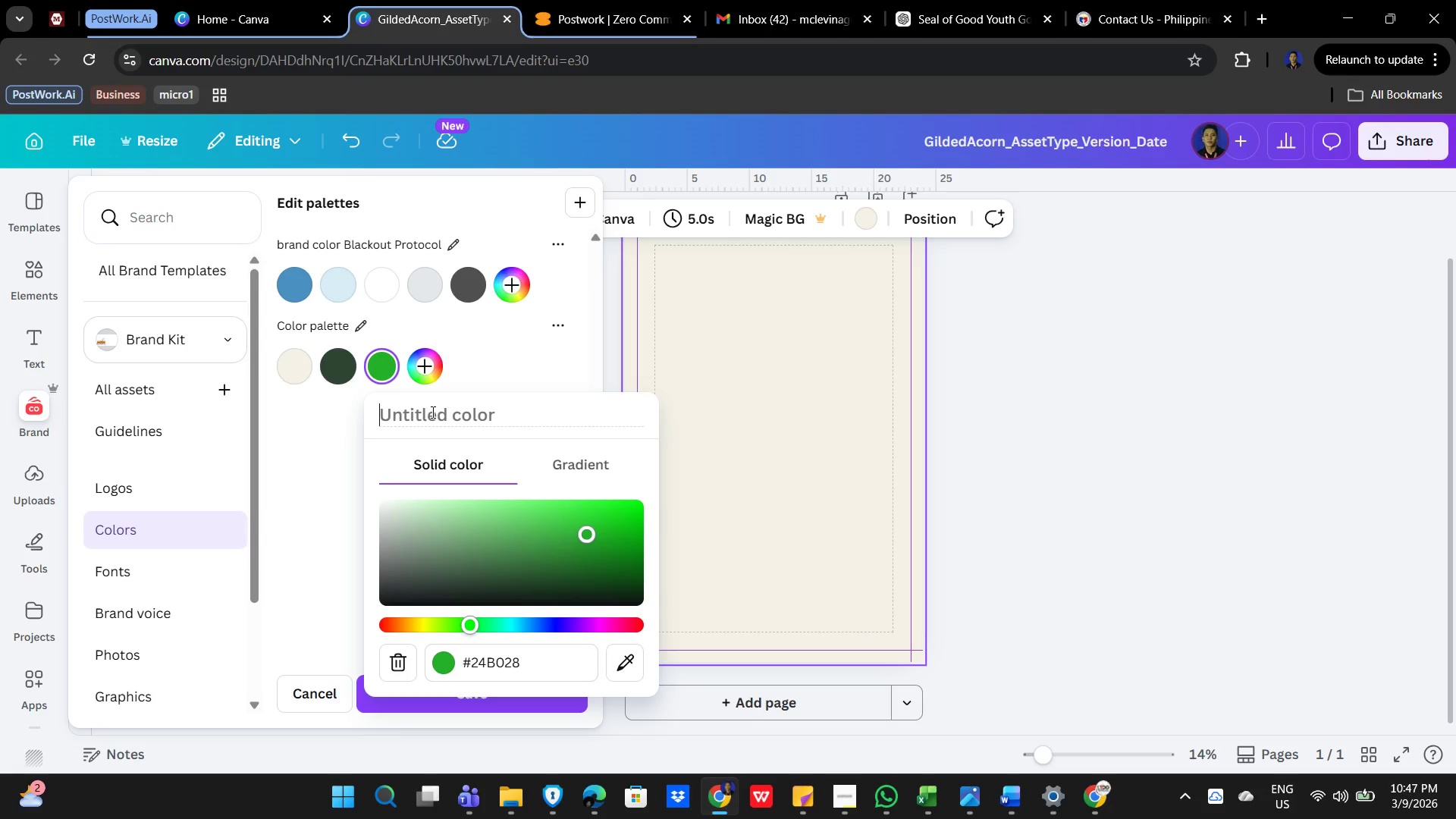 
type(secondary)
 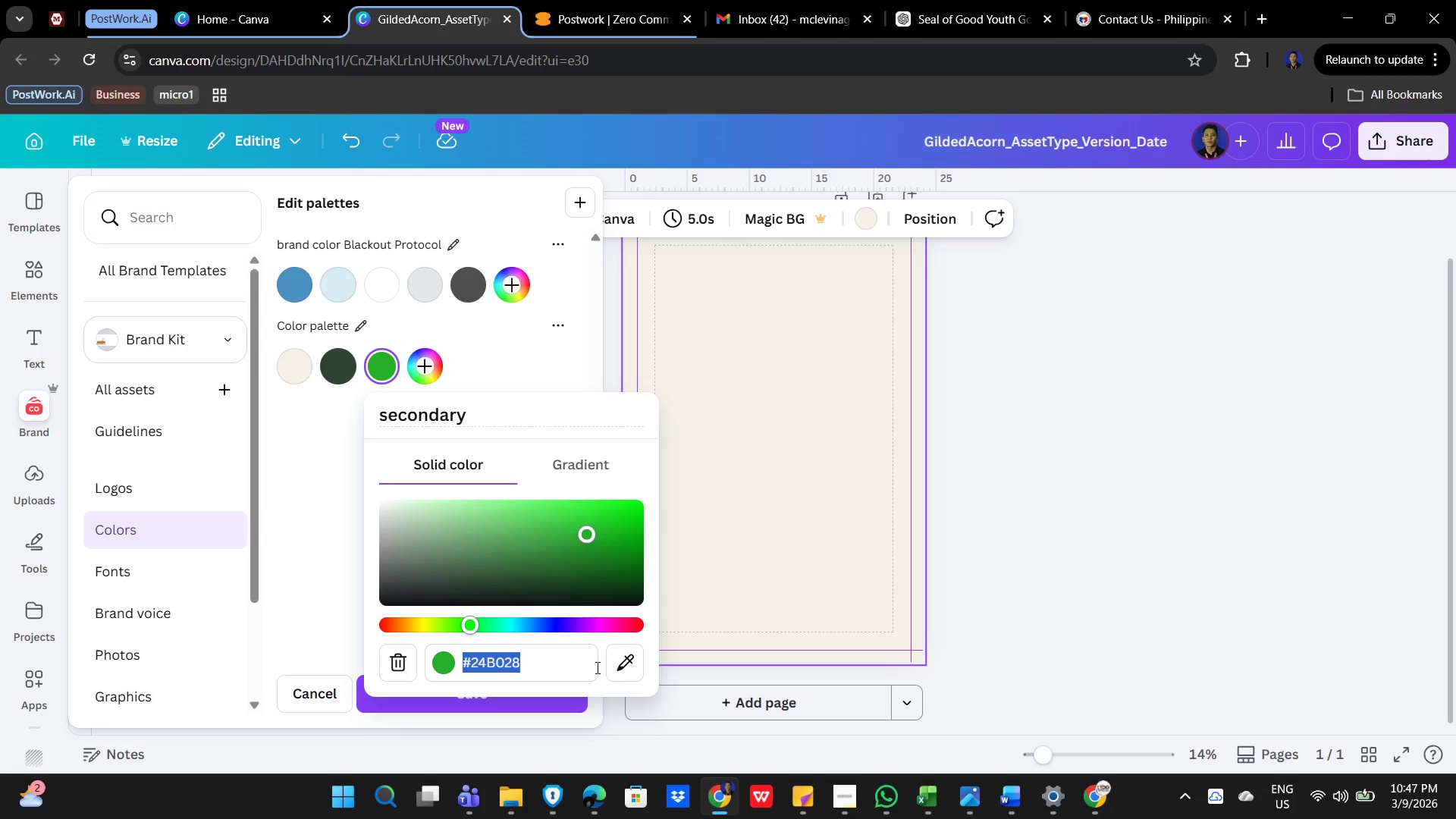 
wait(7.09)
 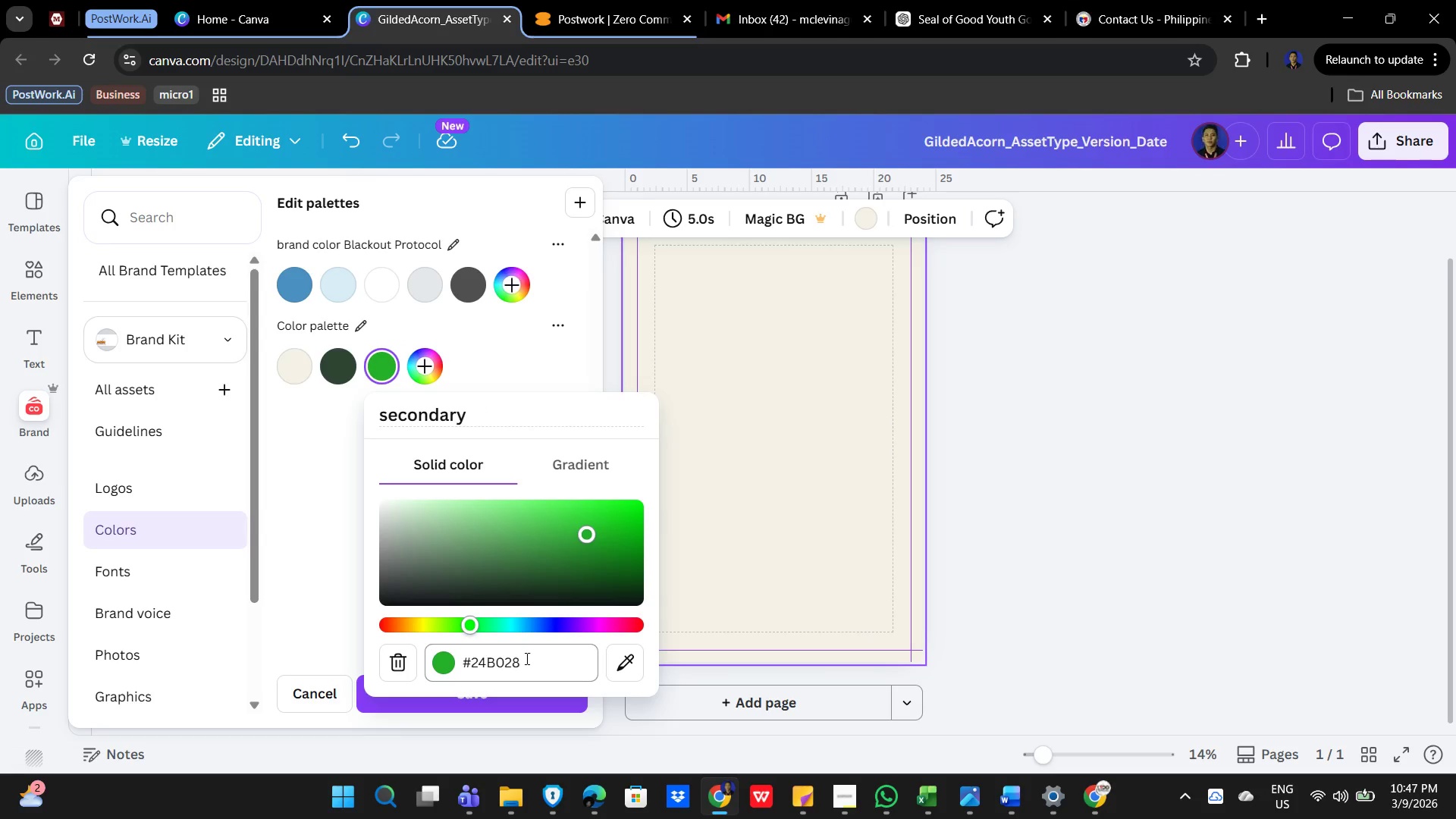 
key(C)
 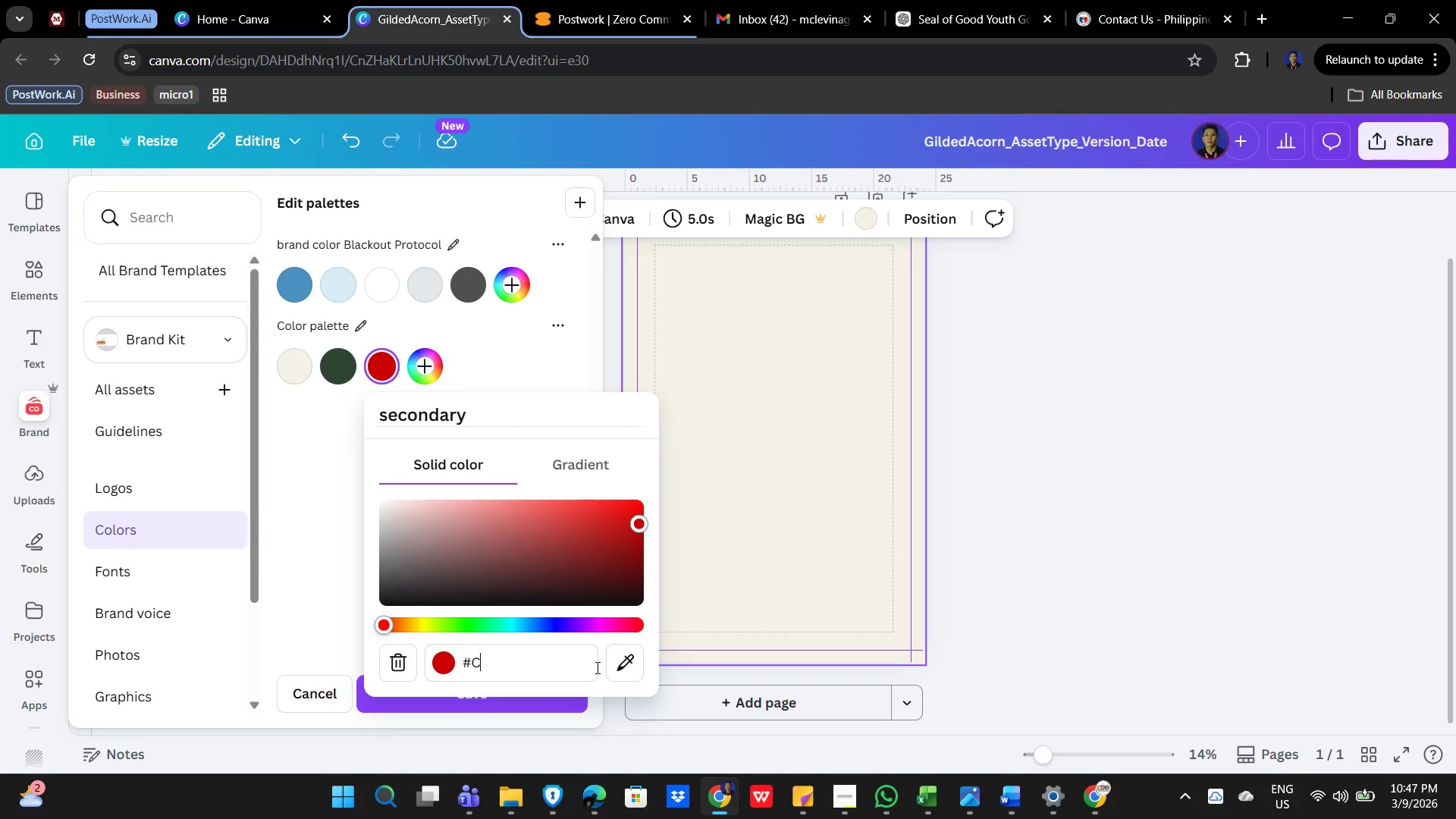 
key(Numpad0)
 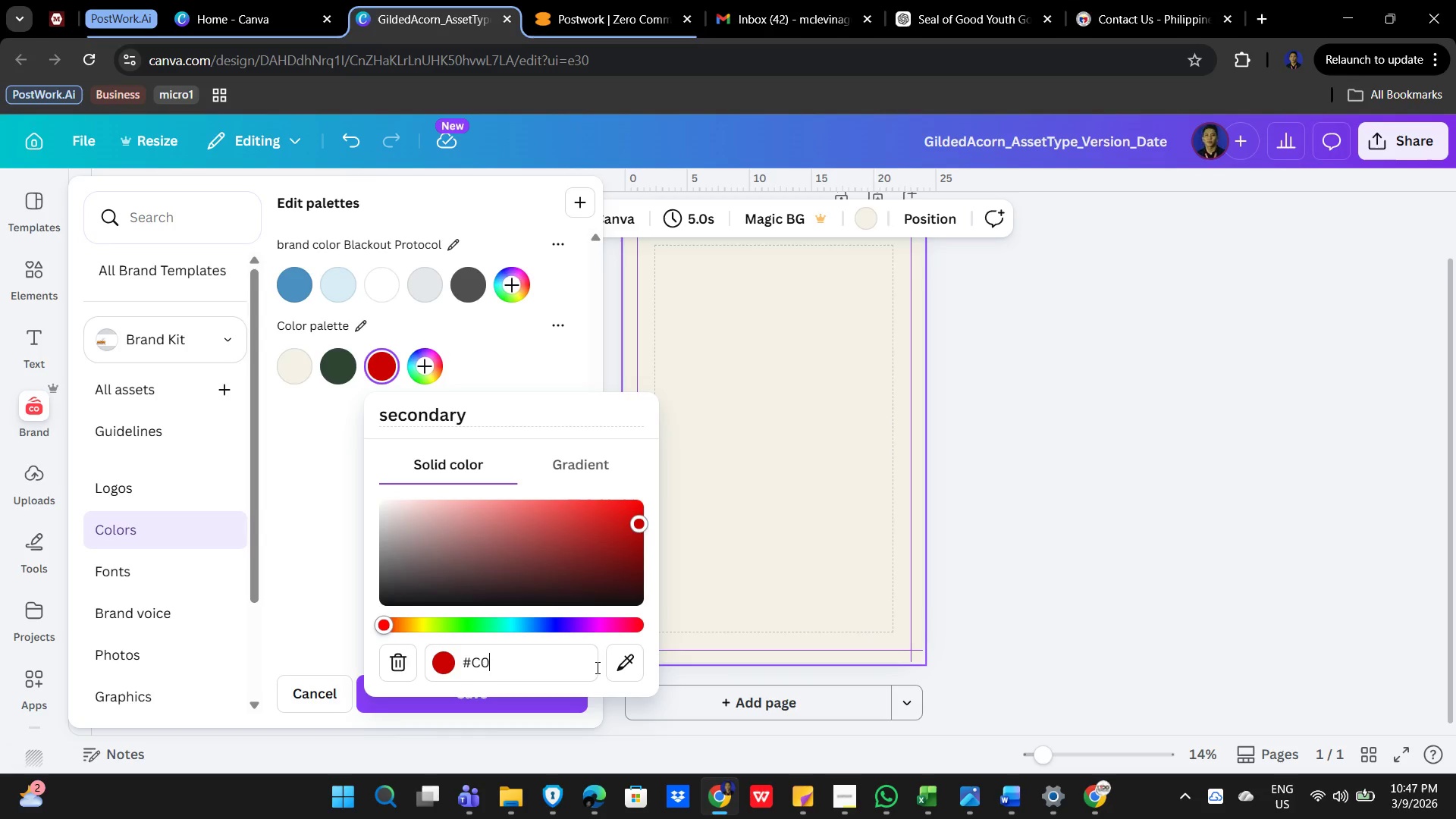 
key(Numpad7)
 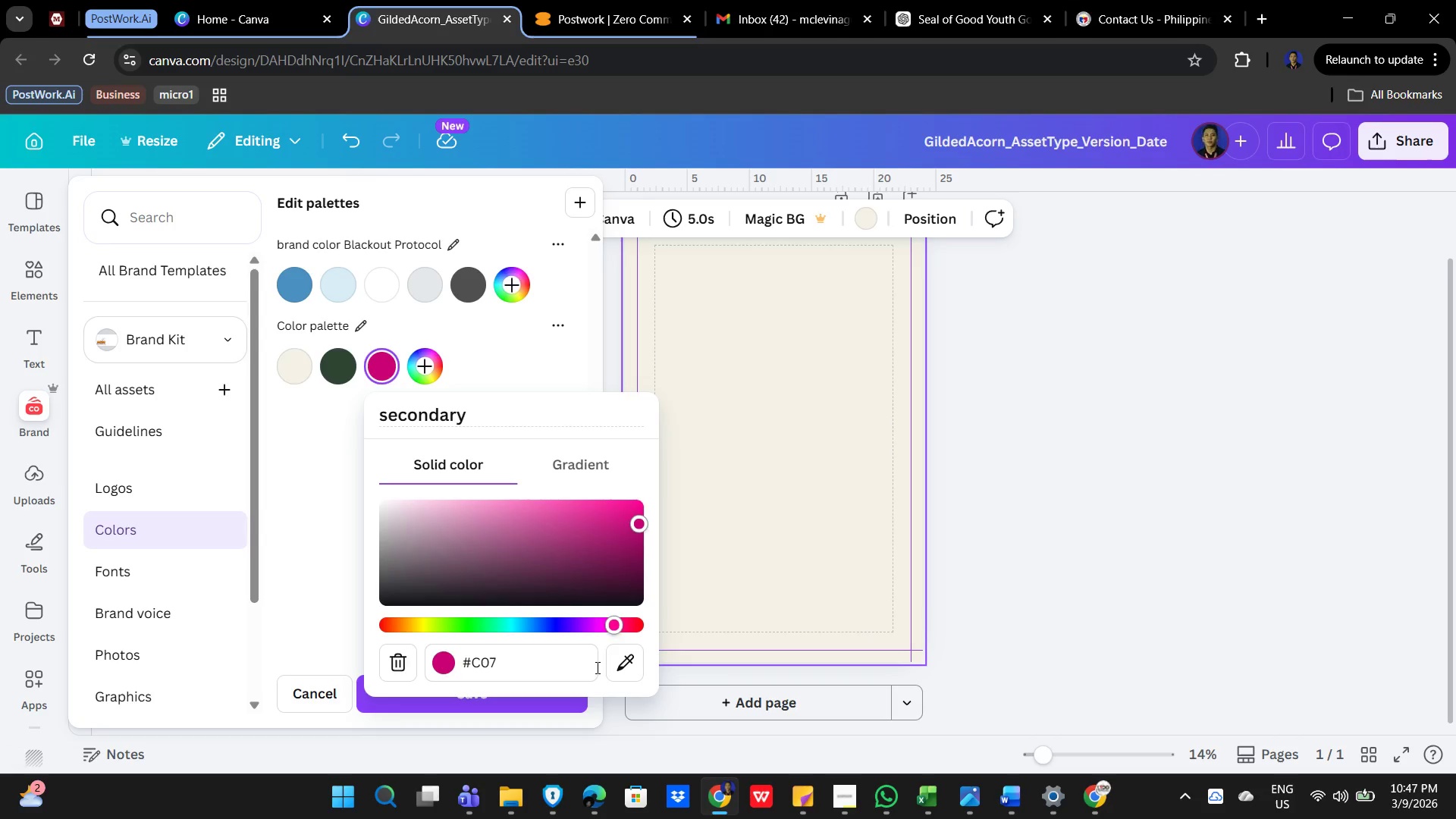 
key(A)
 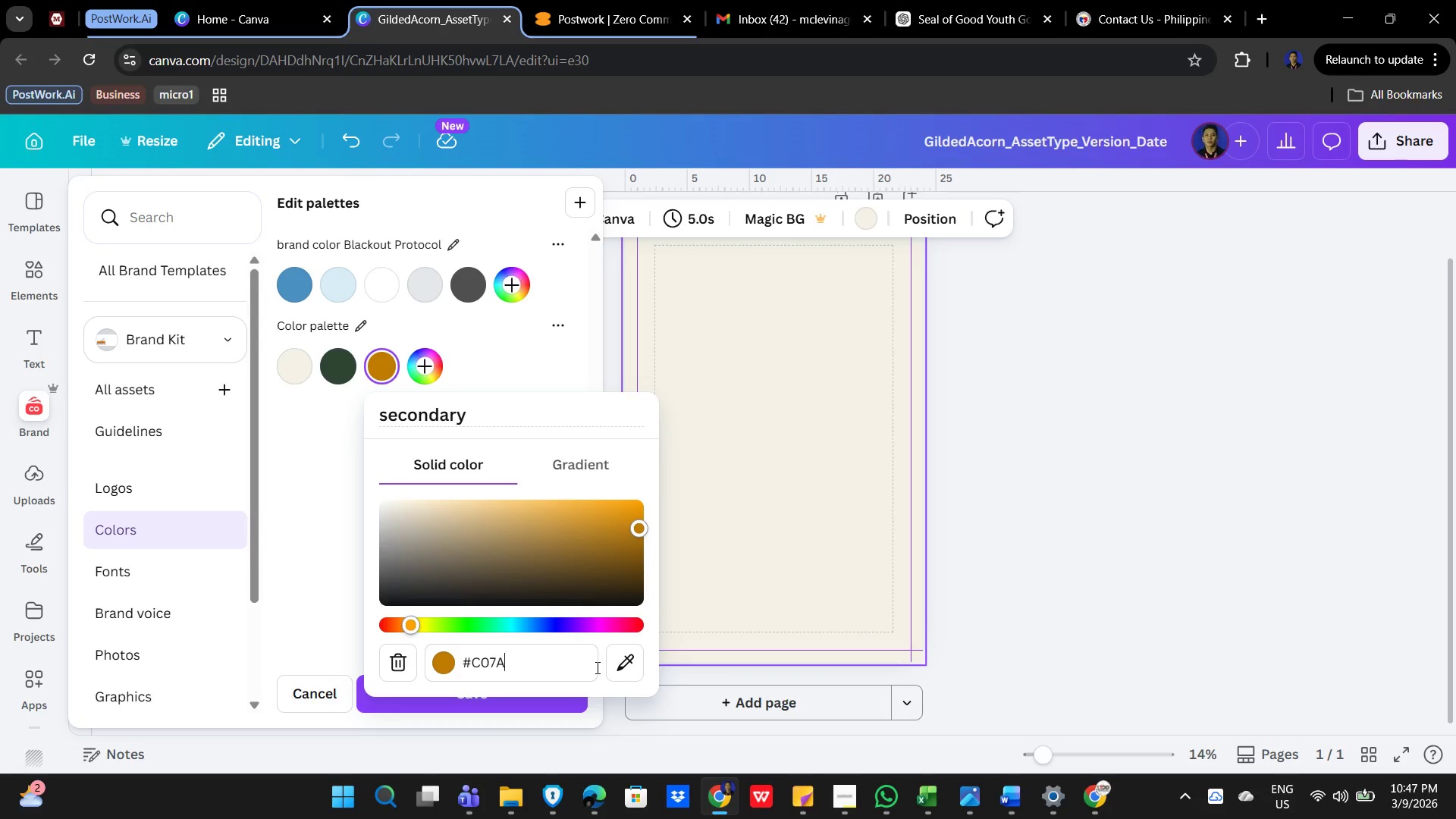 
key(Numpad4)
 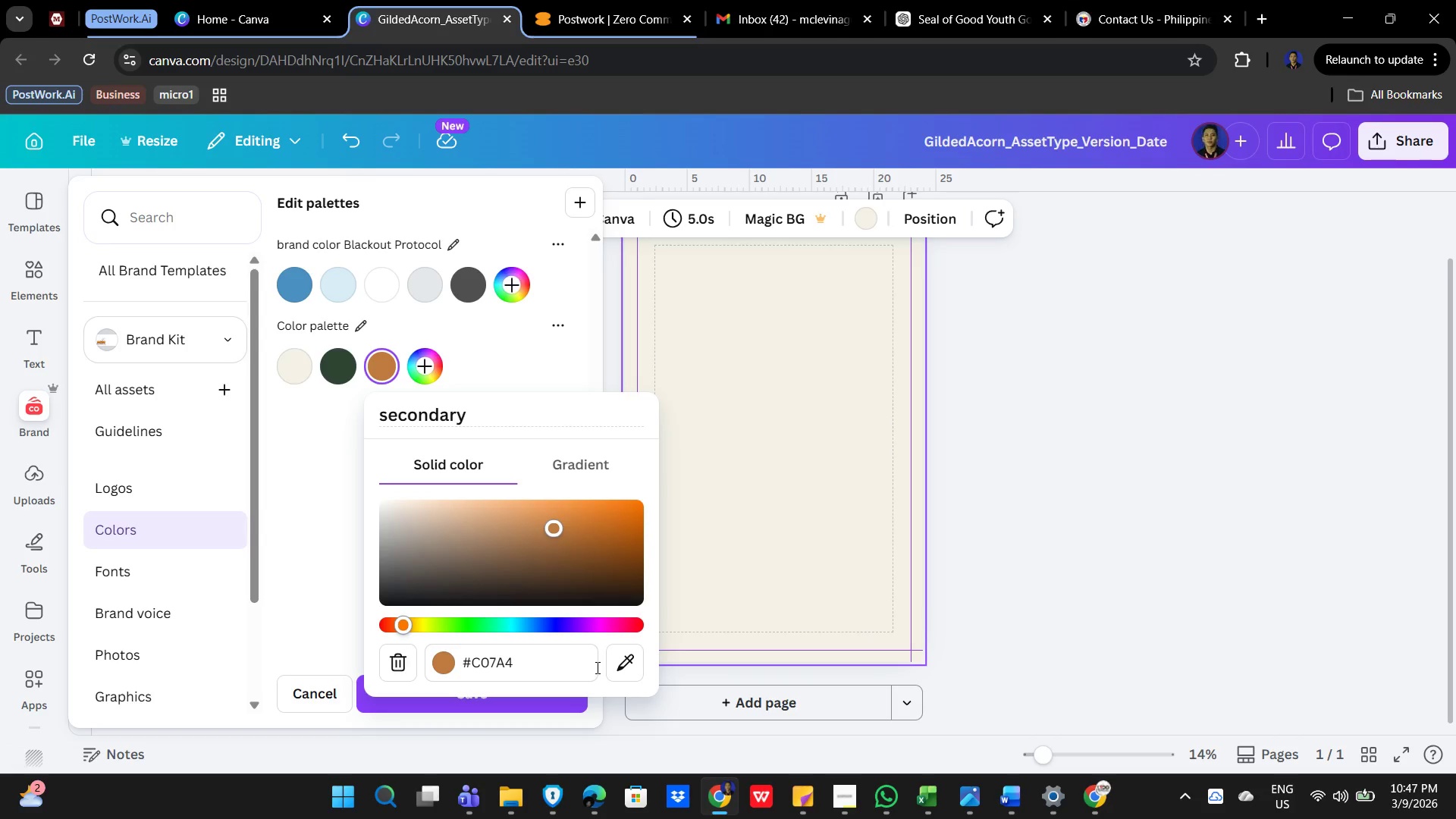 
key(A)
 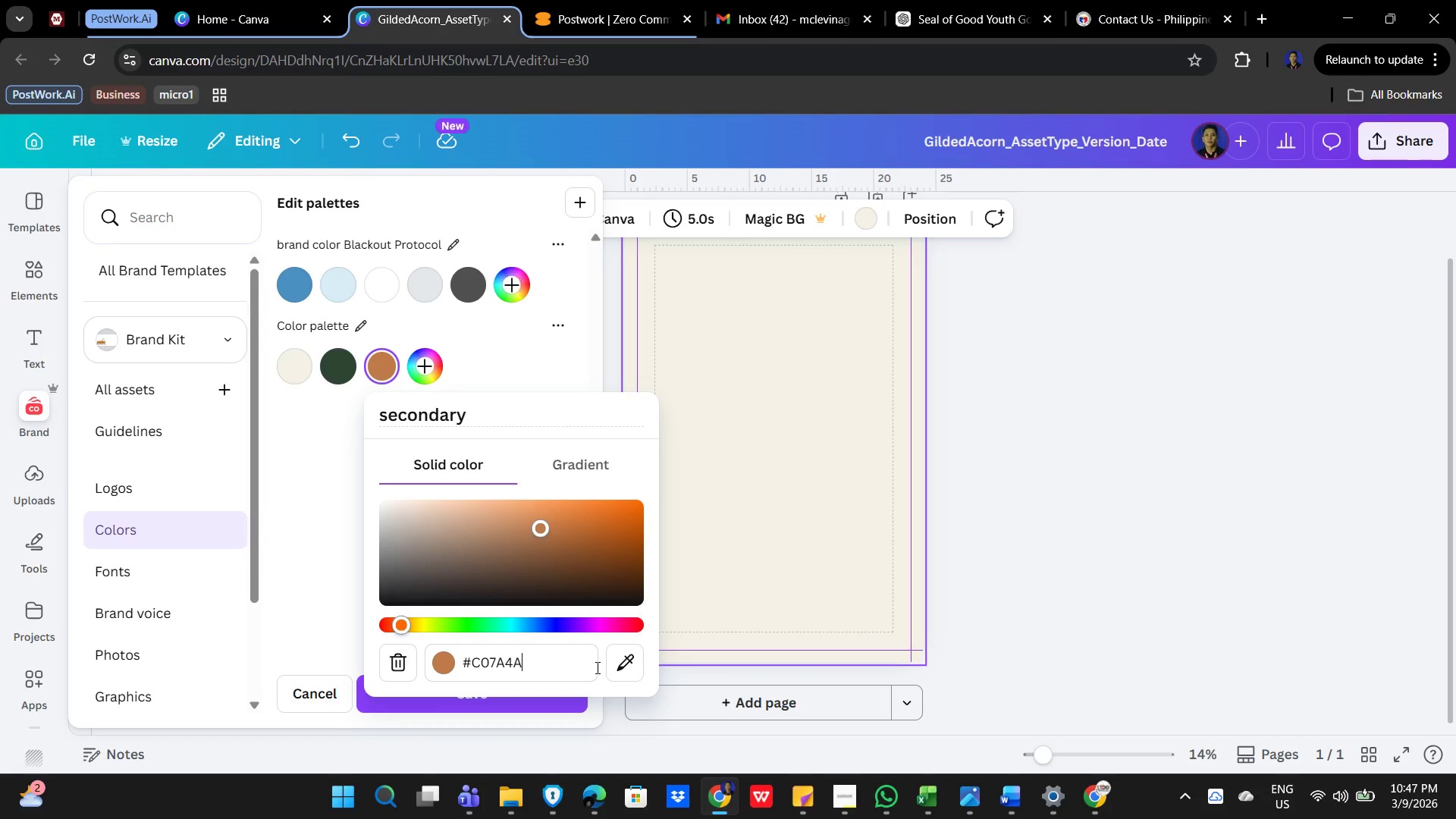 
wait(6.14)
 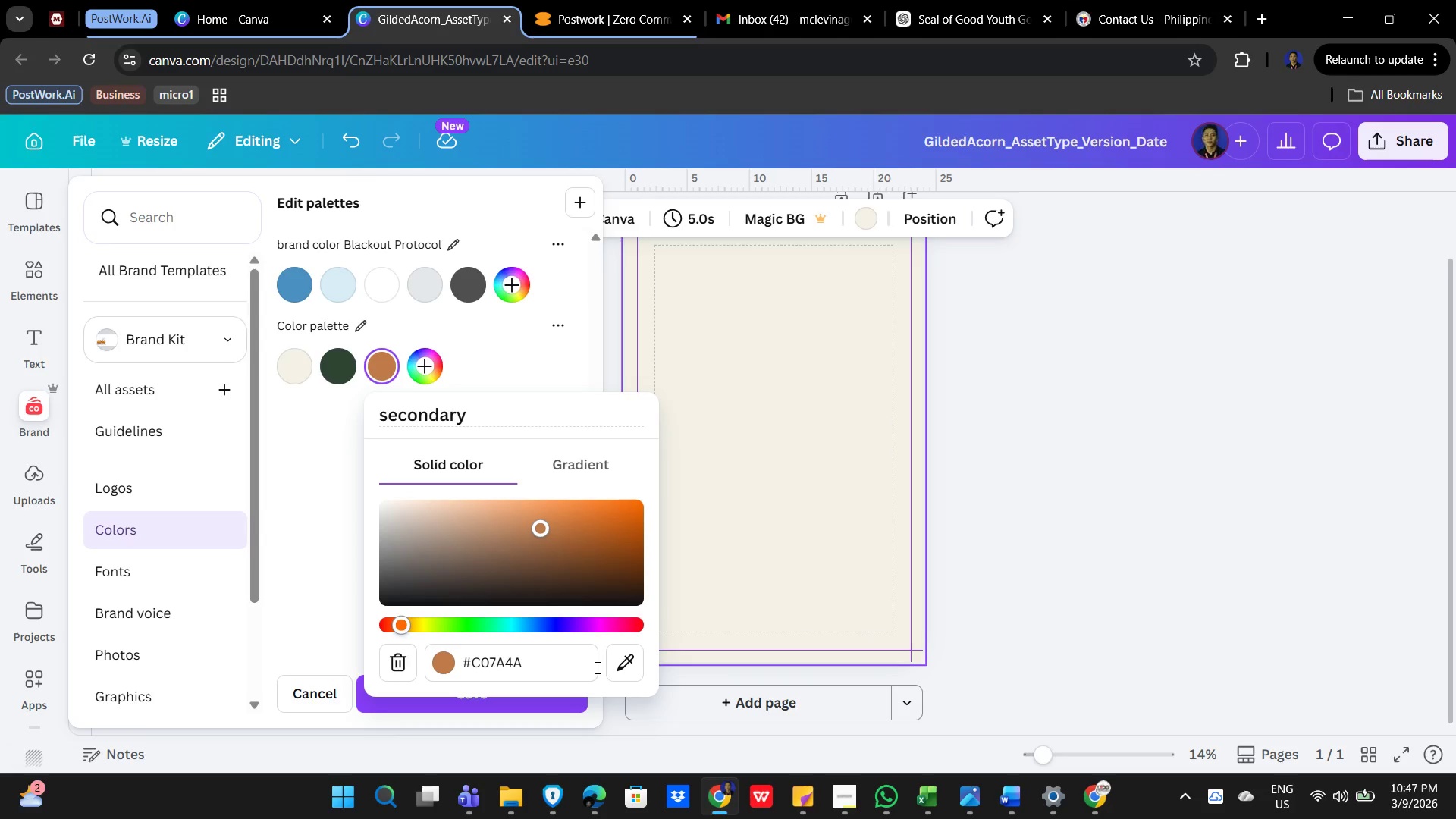 
key(NumpadEnter)
 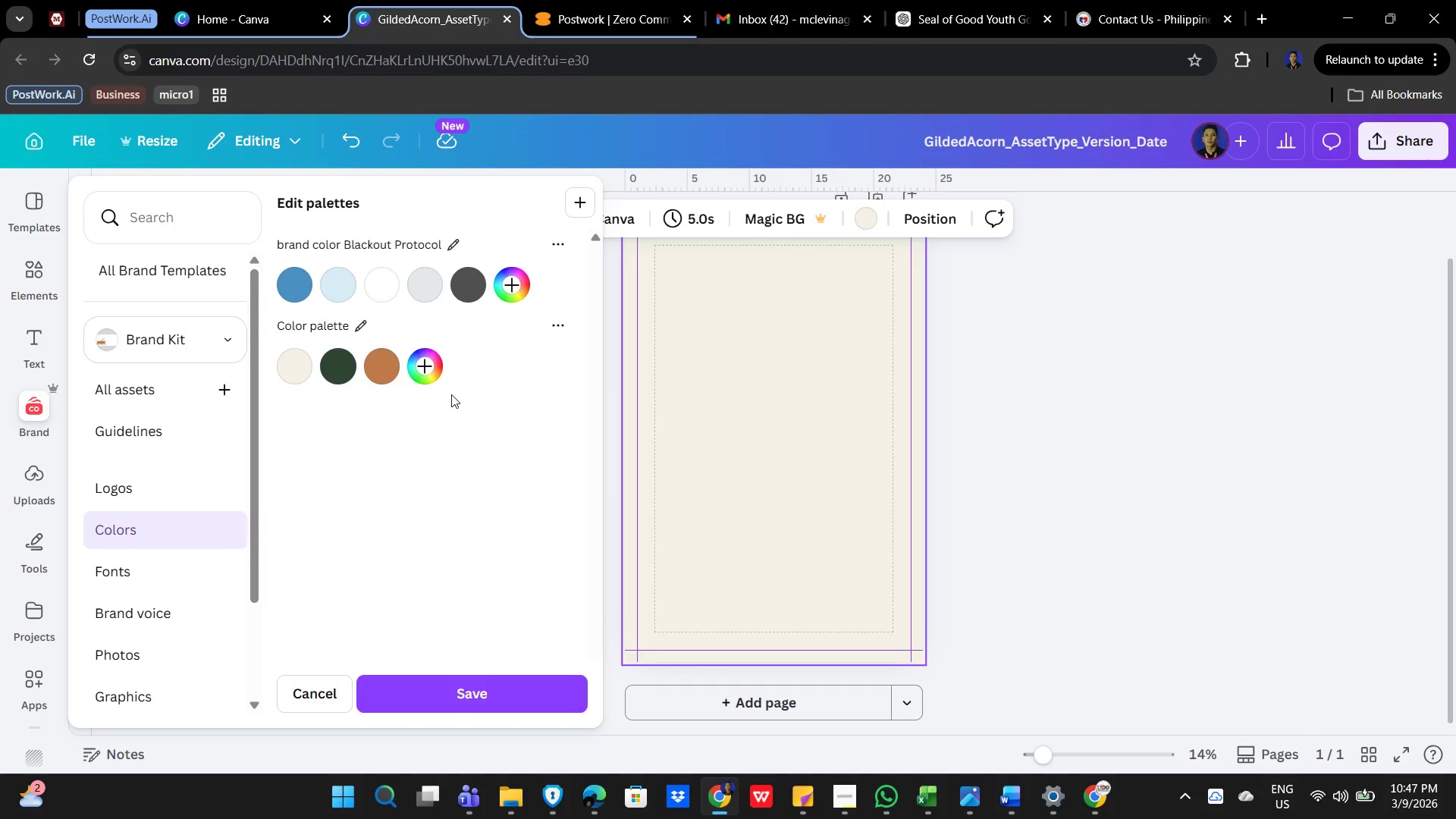 
left_click([416, 359])
 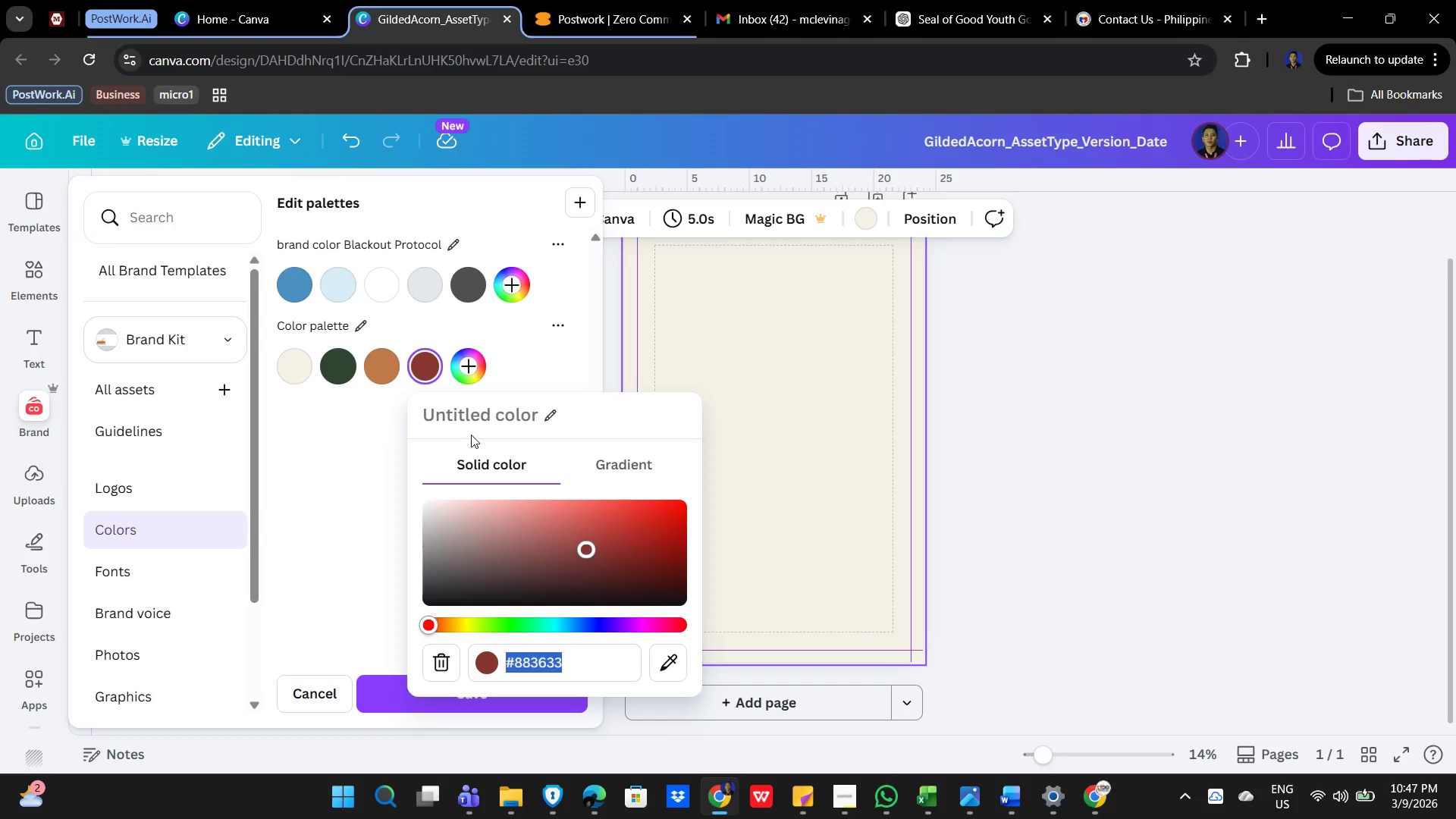 
left_click([470, 418])
 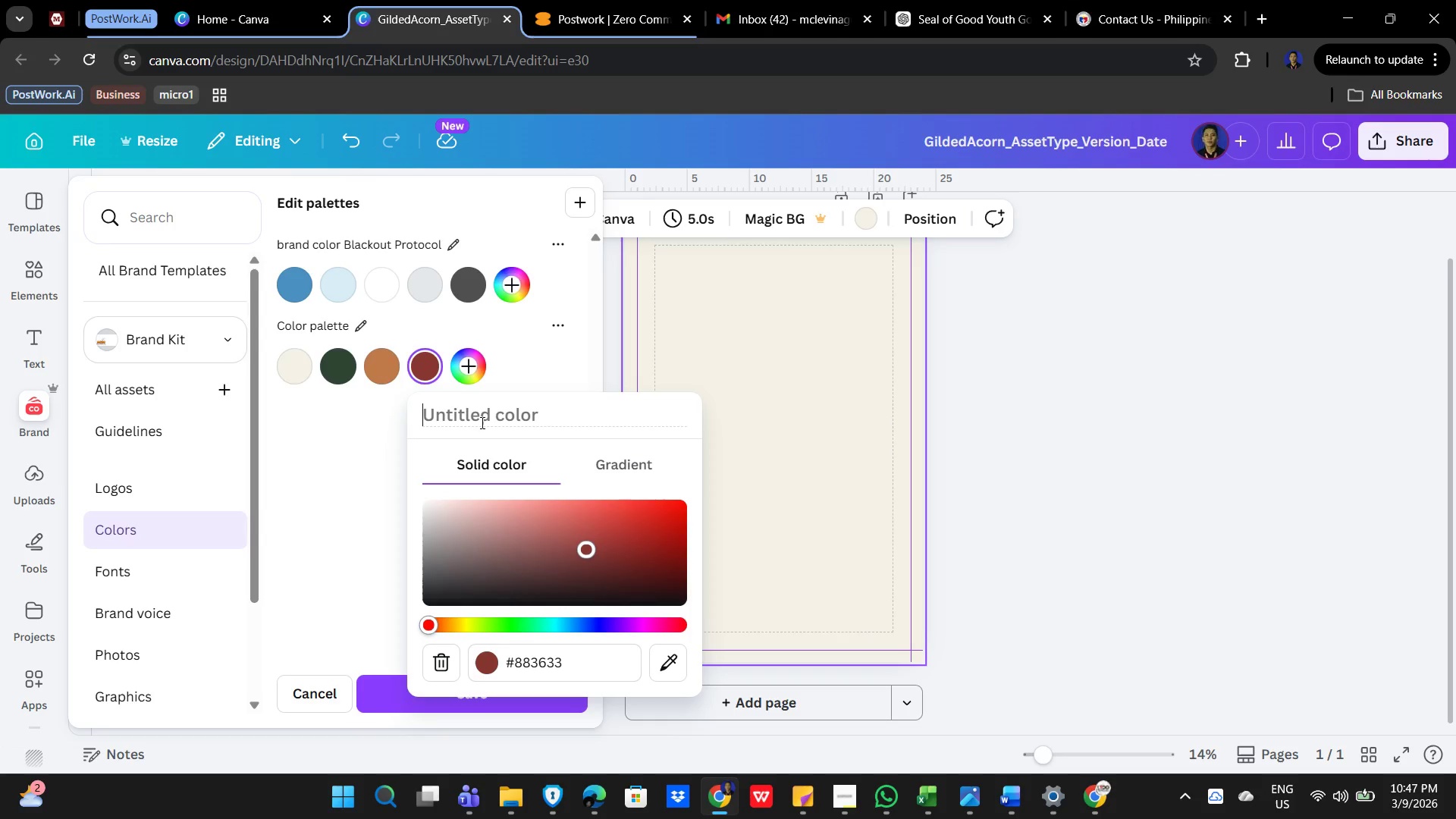 
type(accent)
 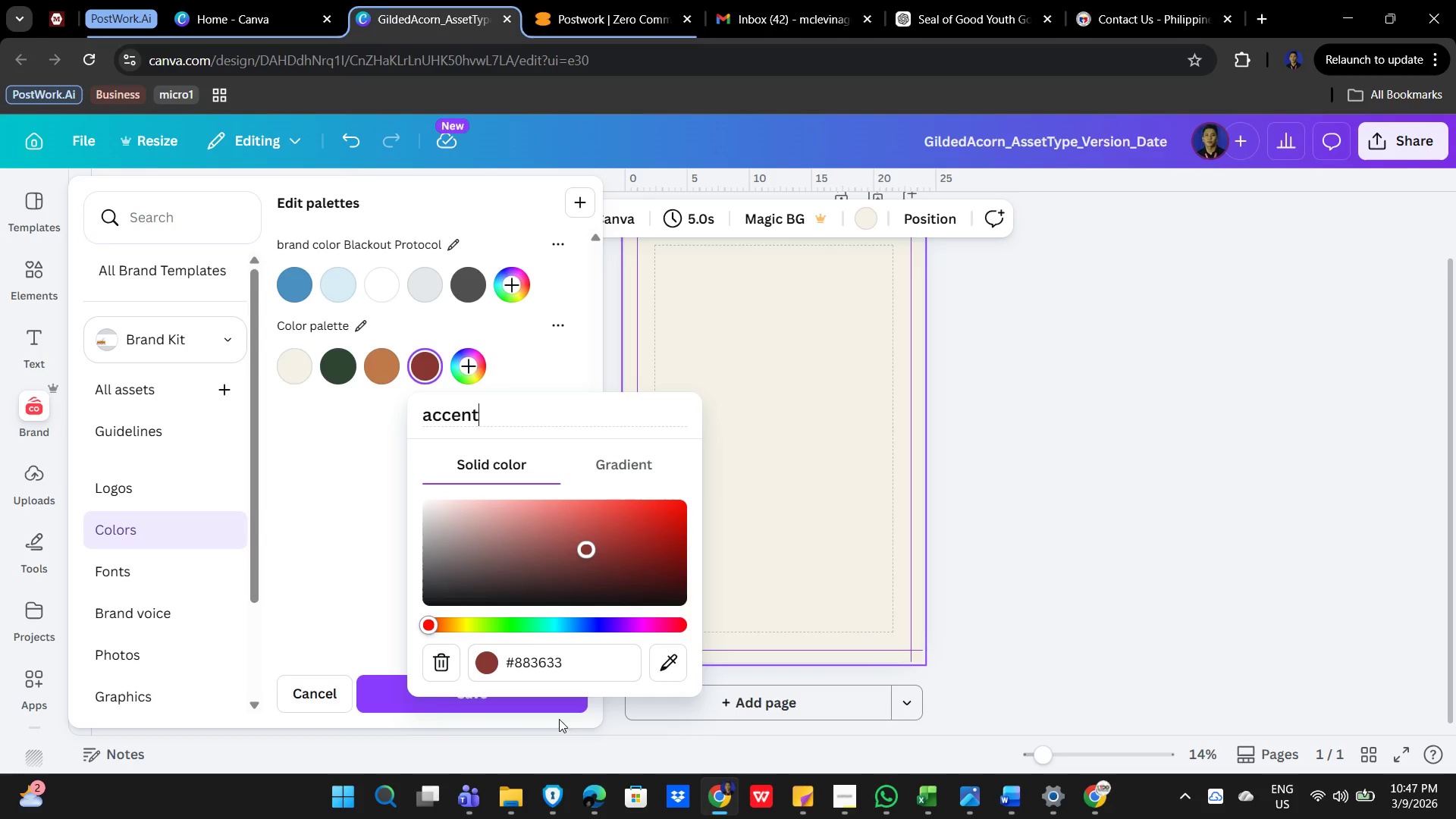 
left_click([538, 663])
 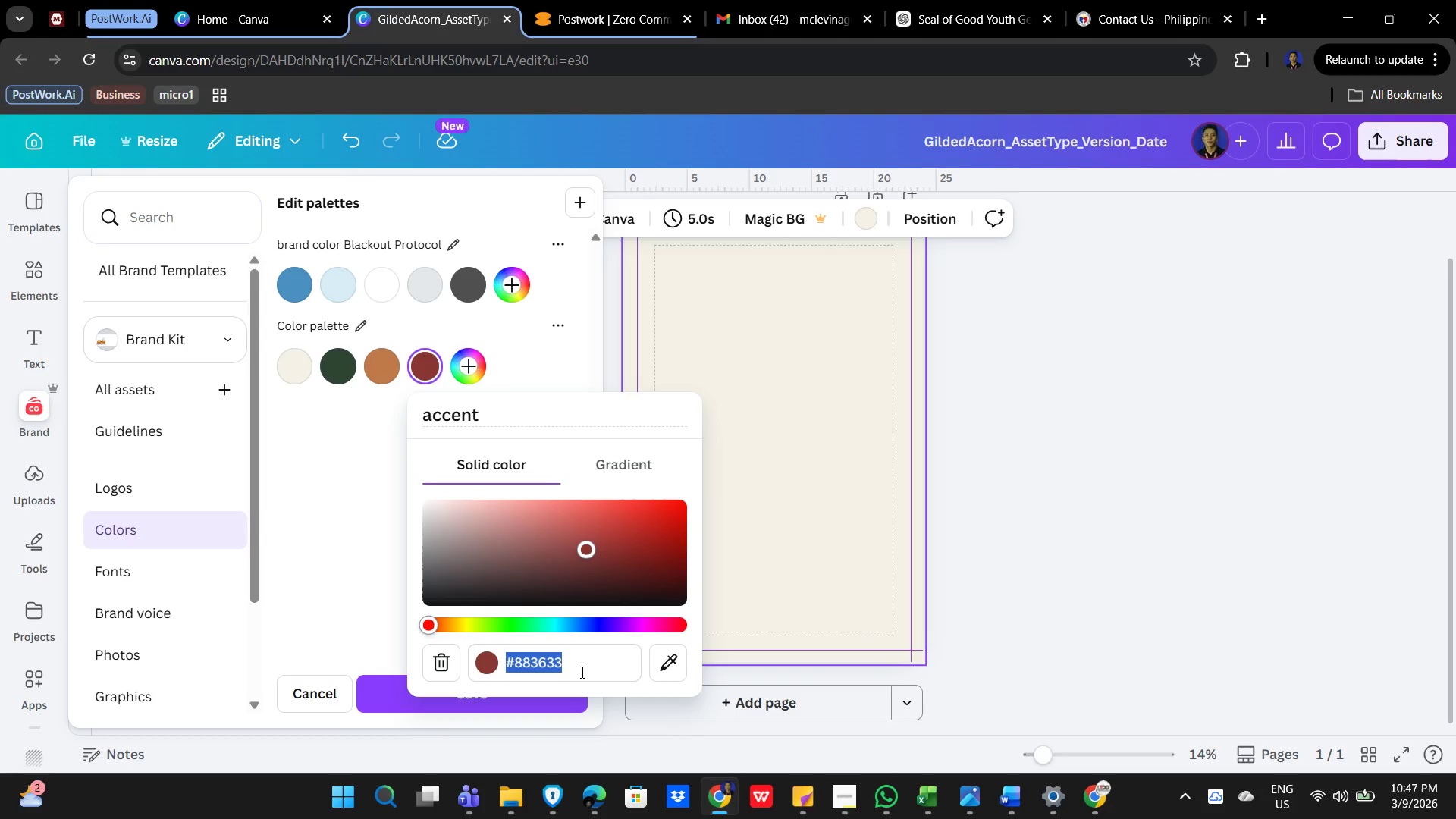 
key(C)
 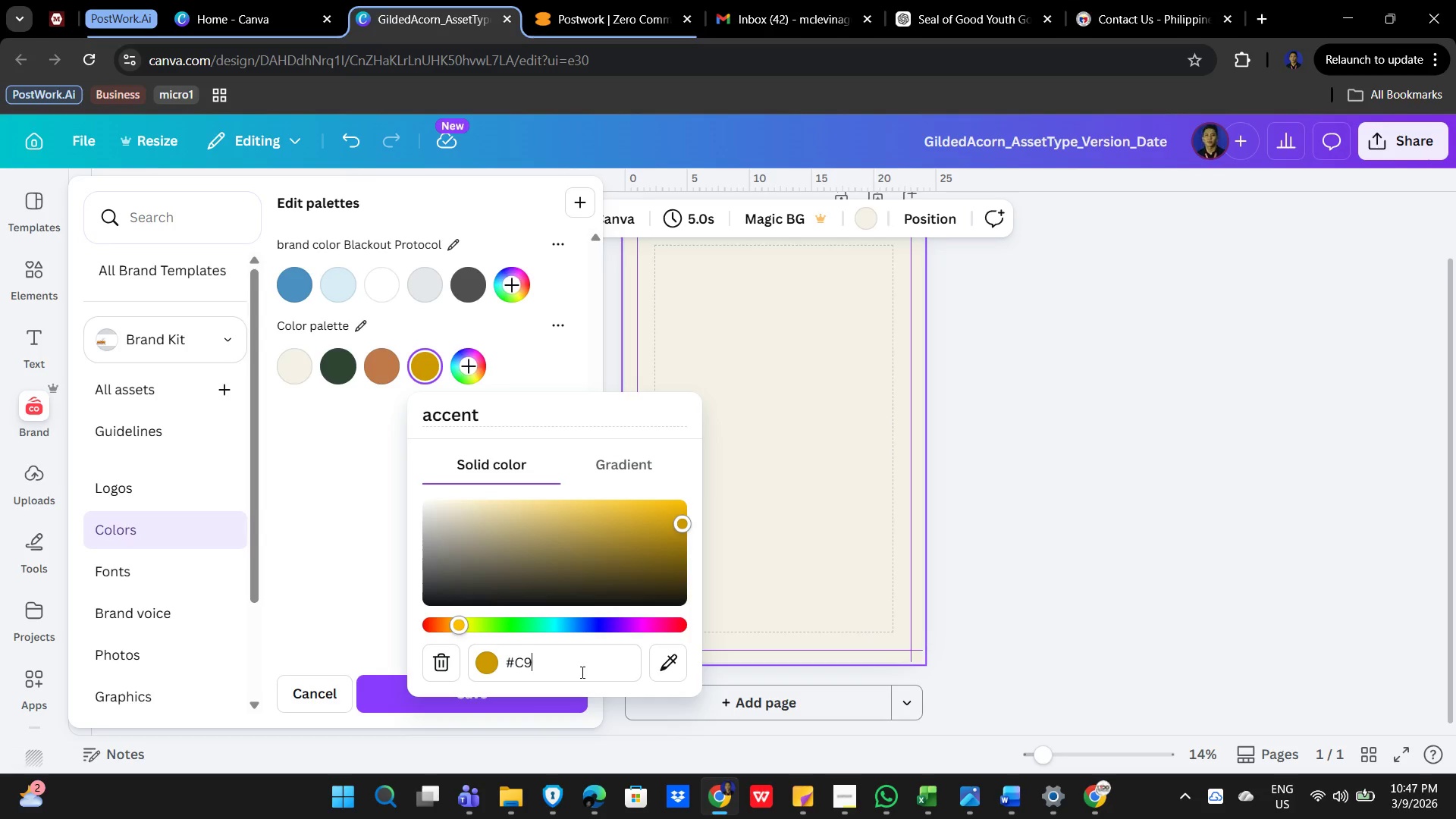 
key(Numpad9)
 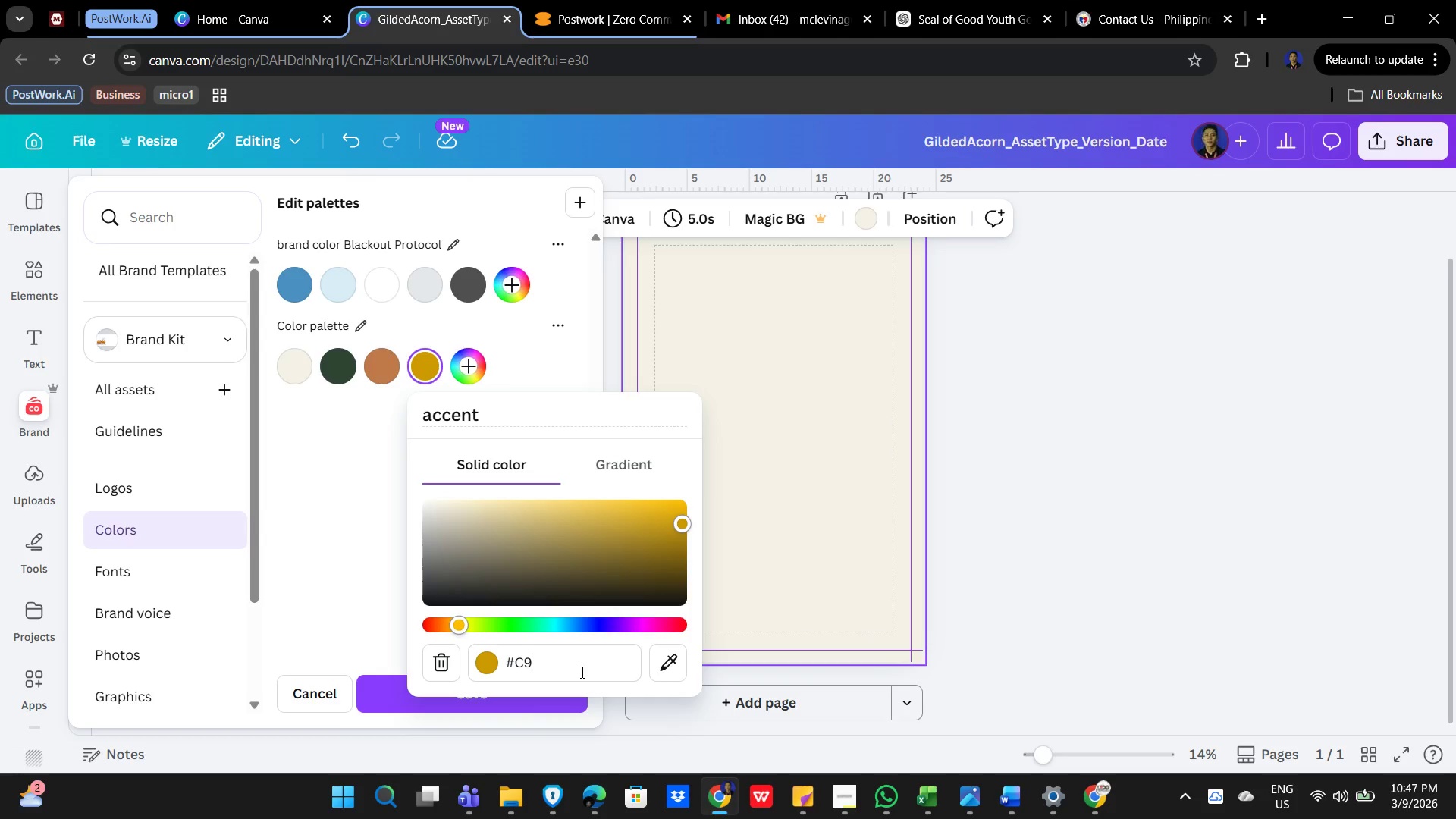 
key(A)
 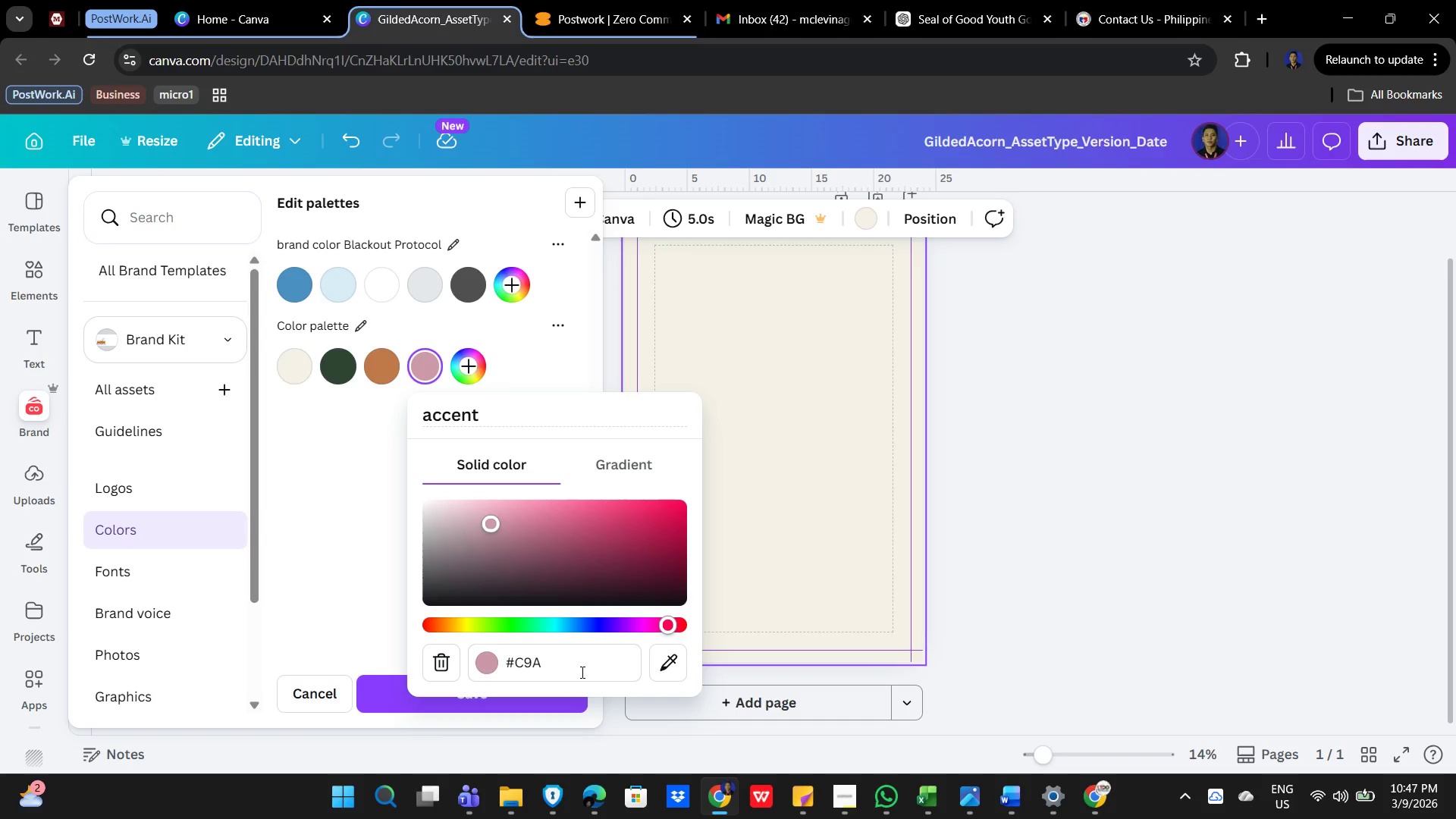 
key(Numpad8)
 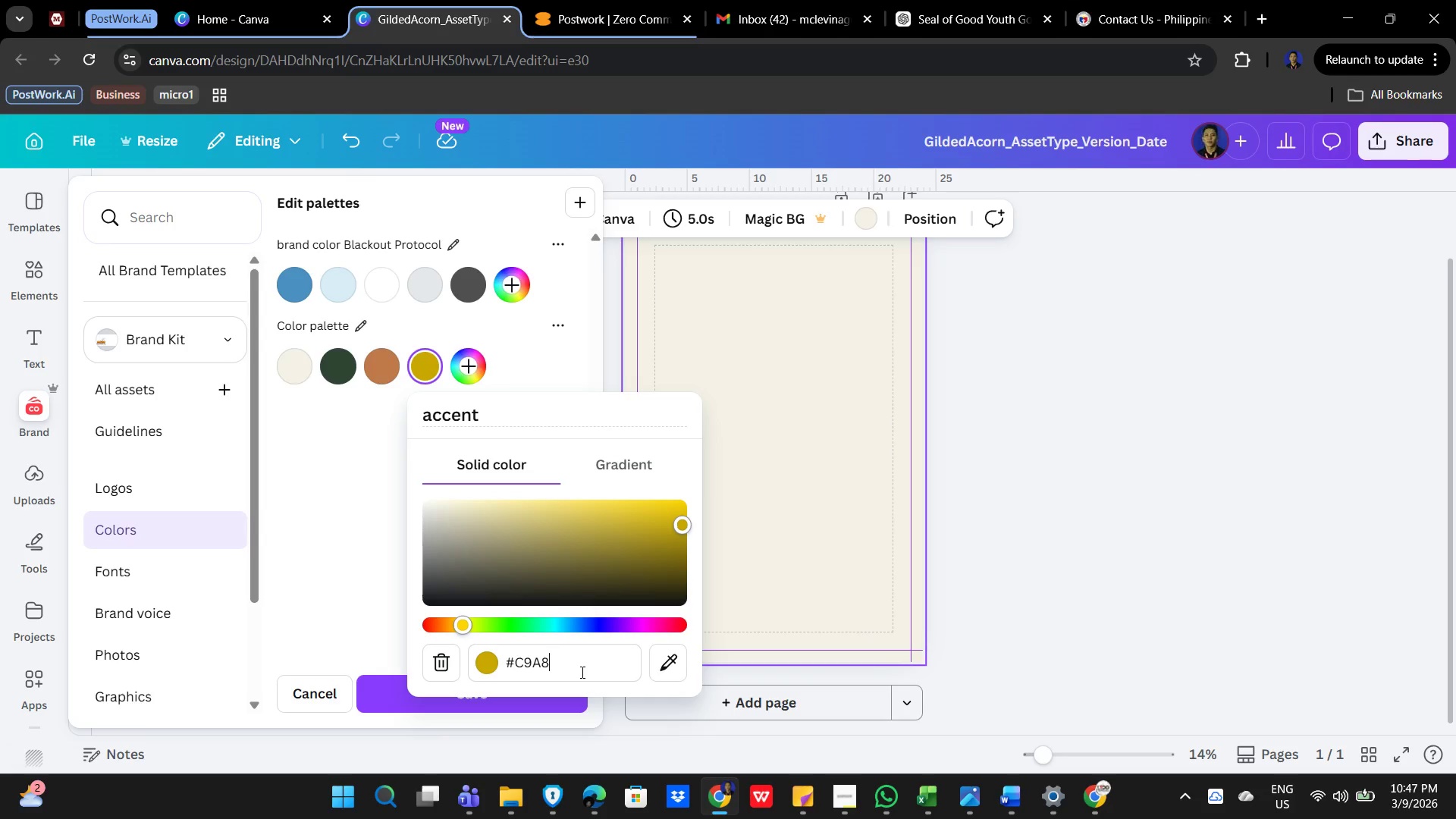 
key(Numpad6)
 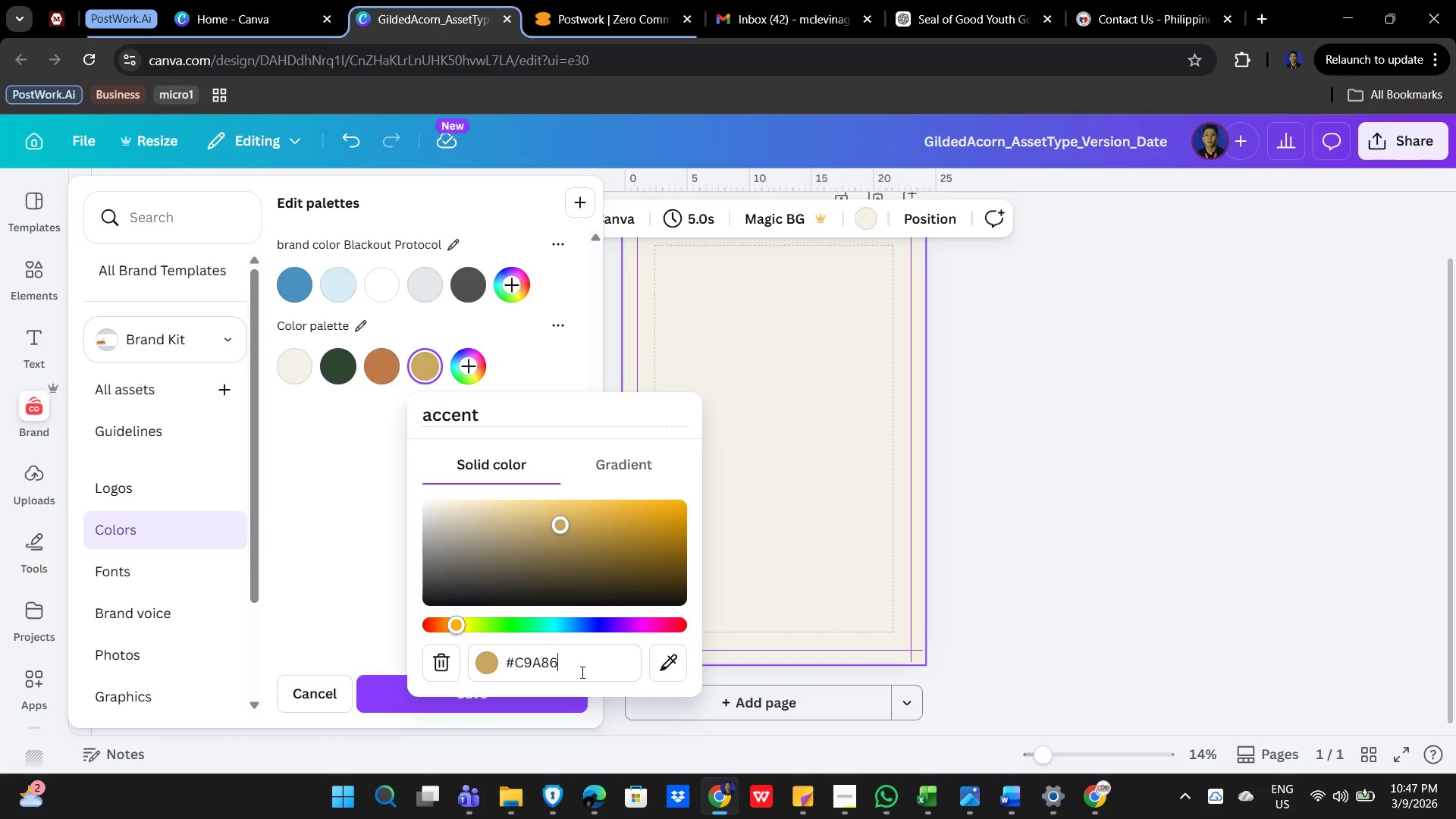 
key(A)
 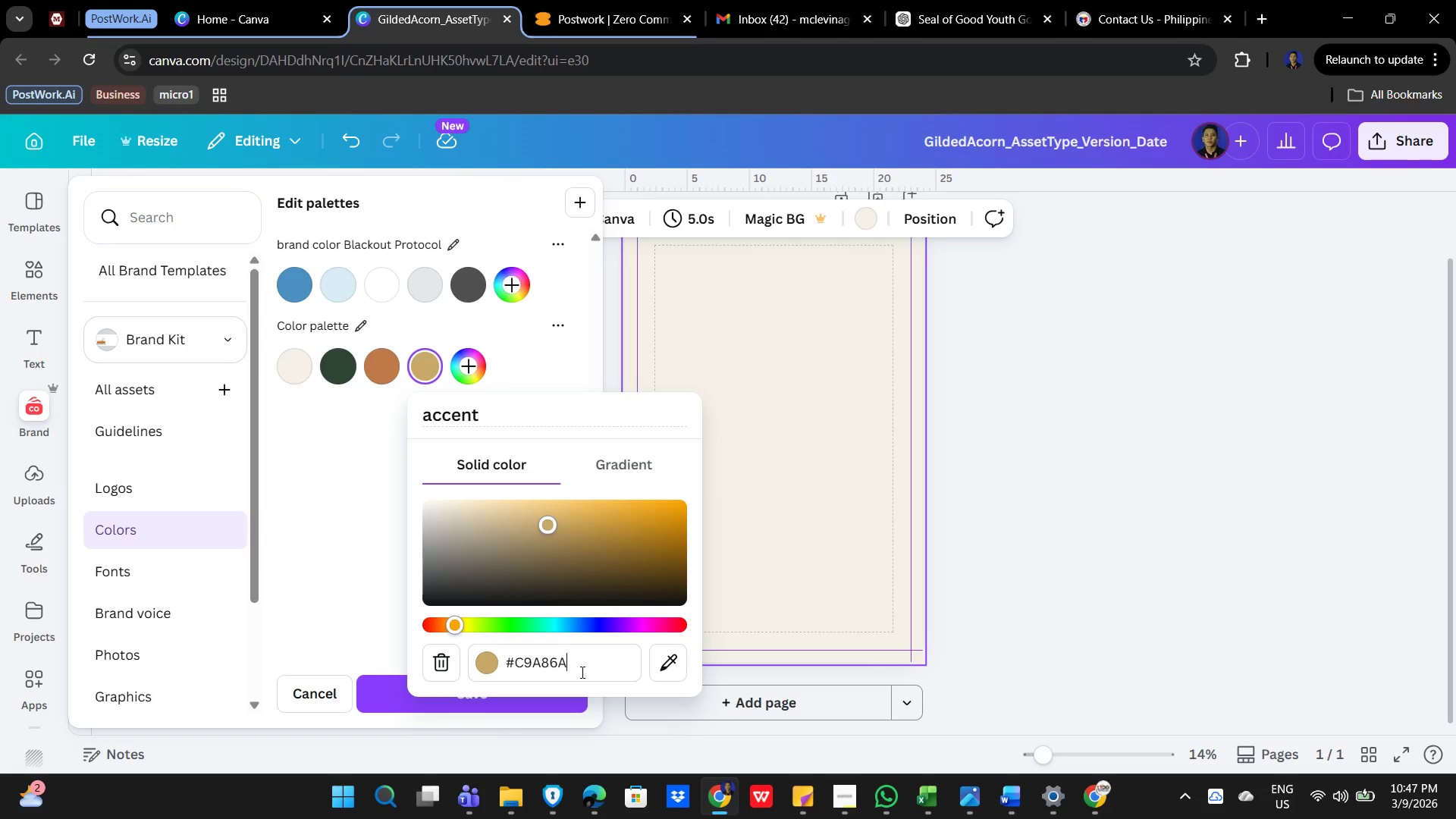 
key(NumpadEnter)
 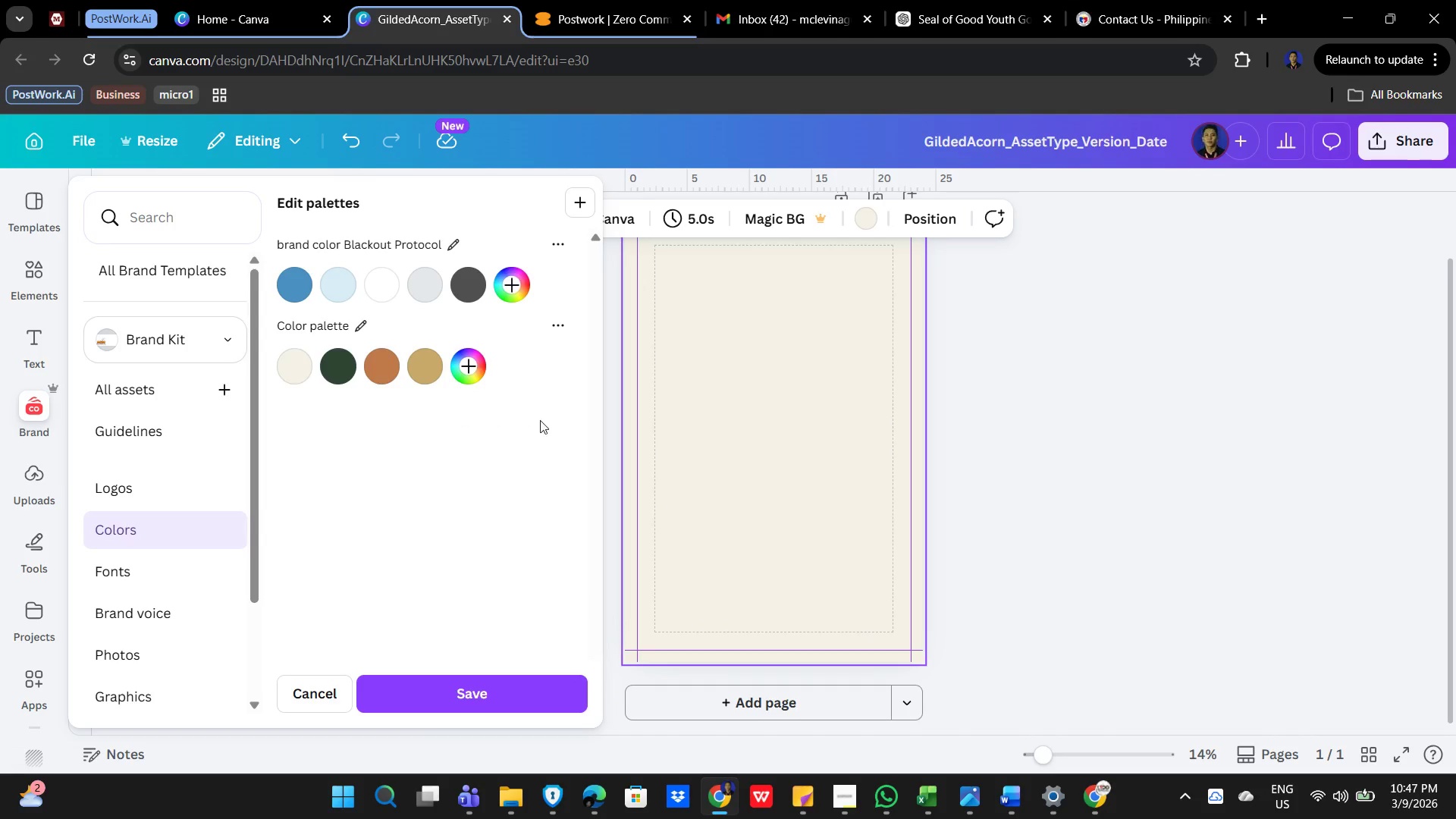 
left_click([466, 364])
 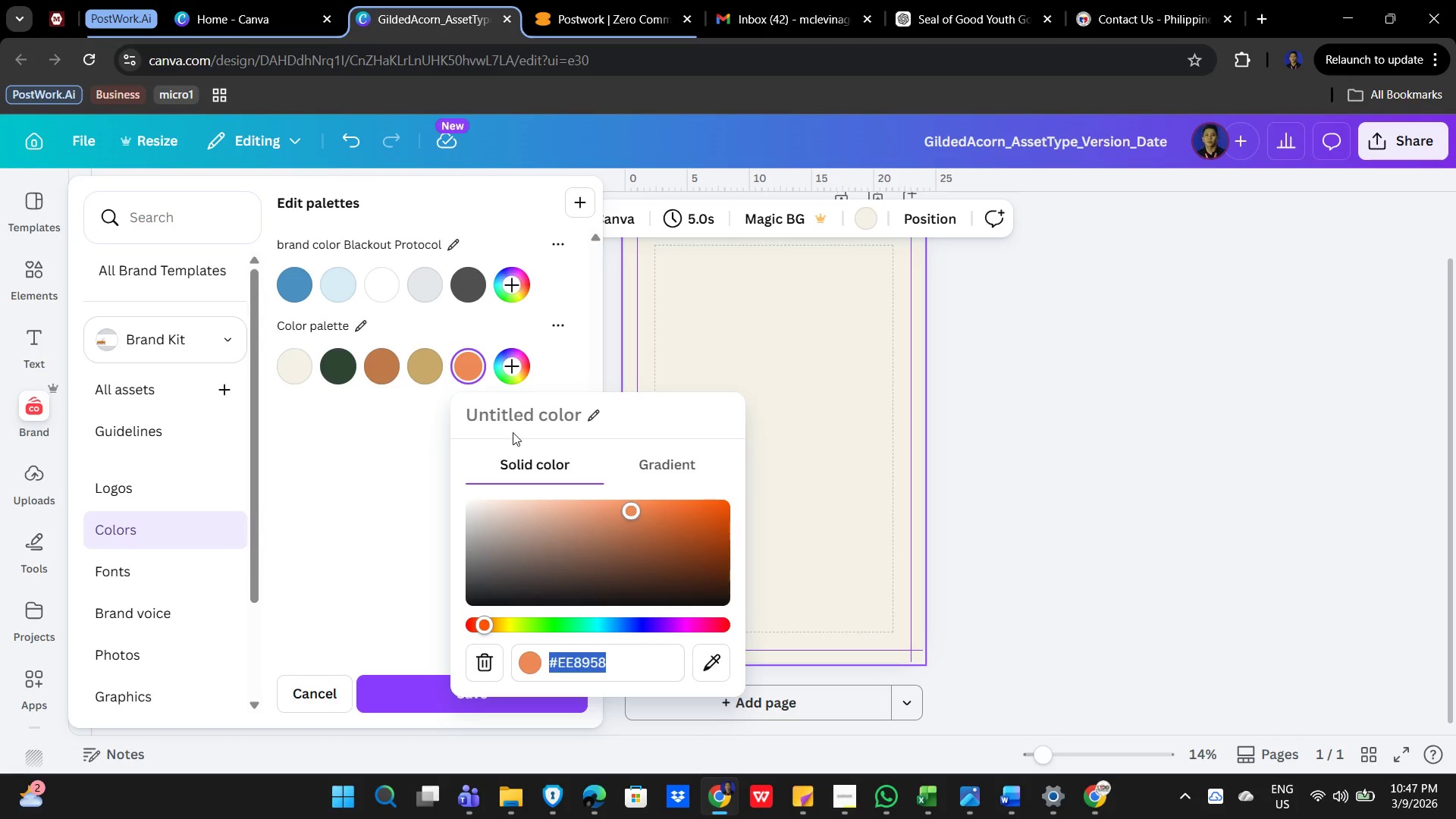 
left_click([515, 418])
 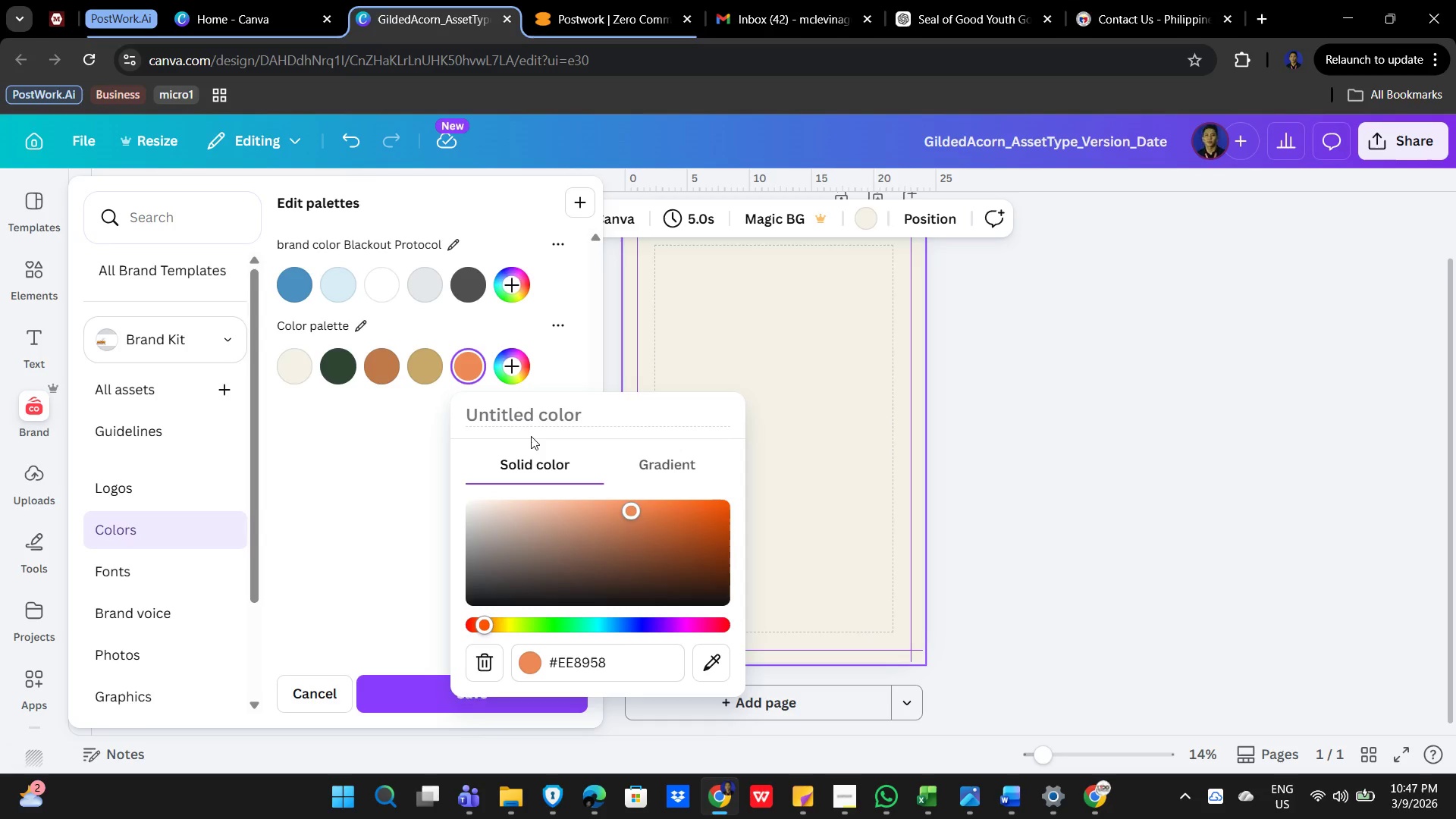 
type(body text)
 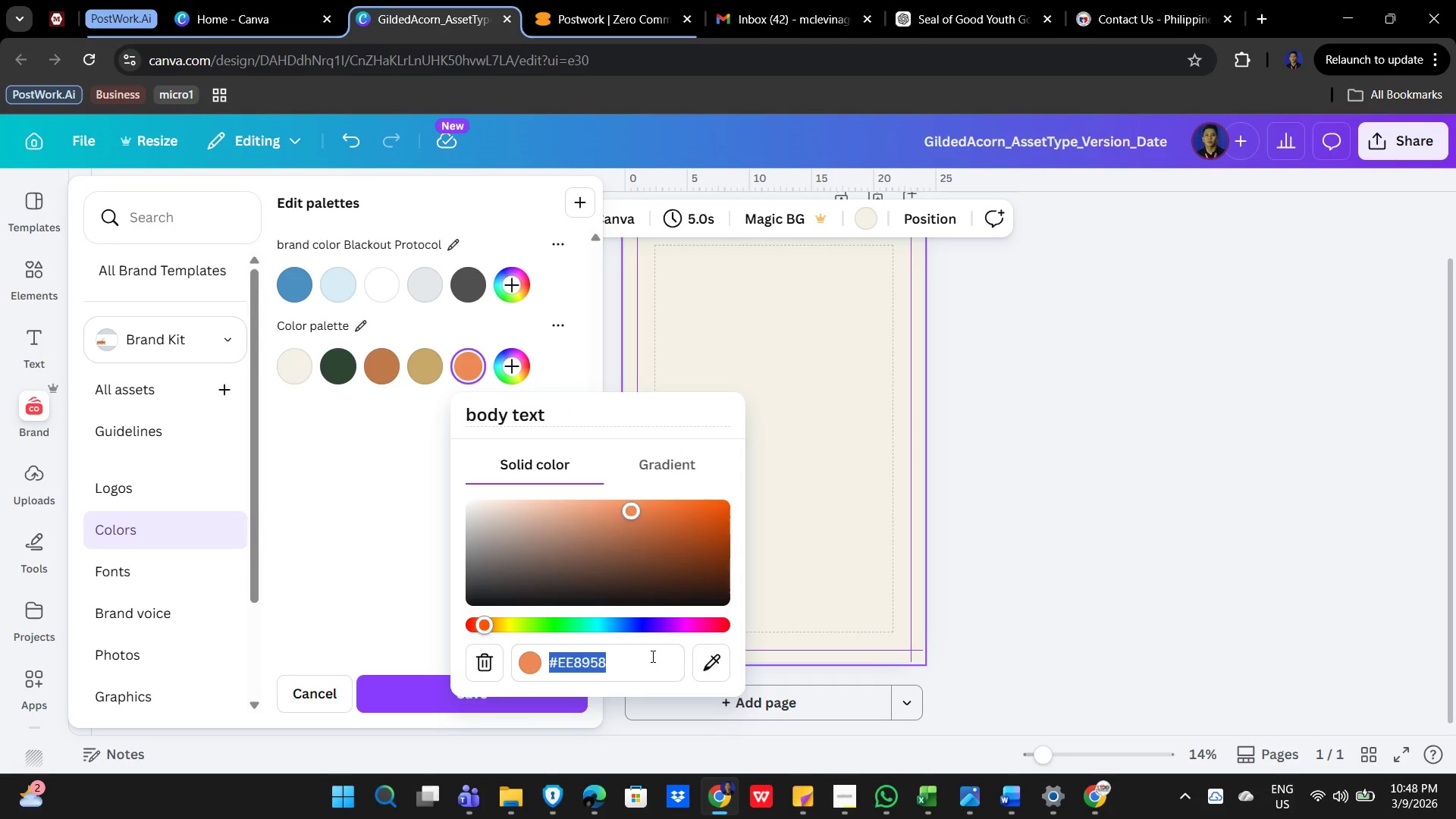 
key(Numpad2)
 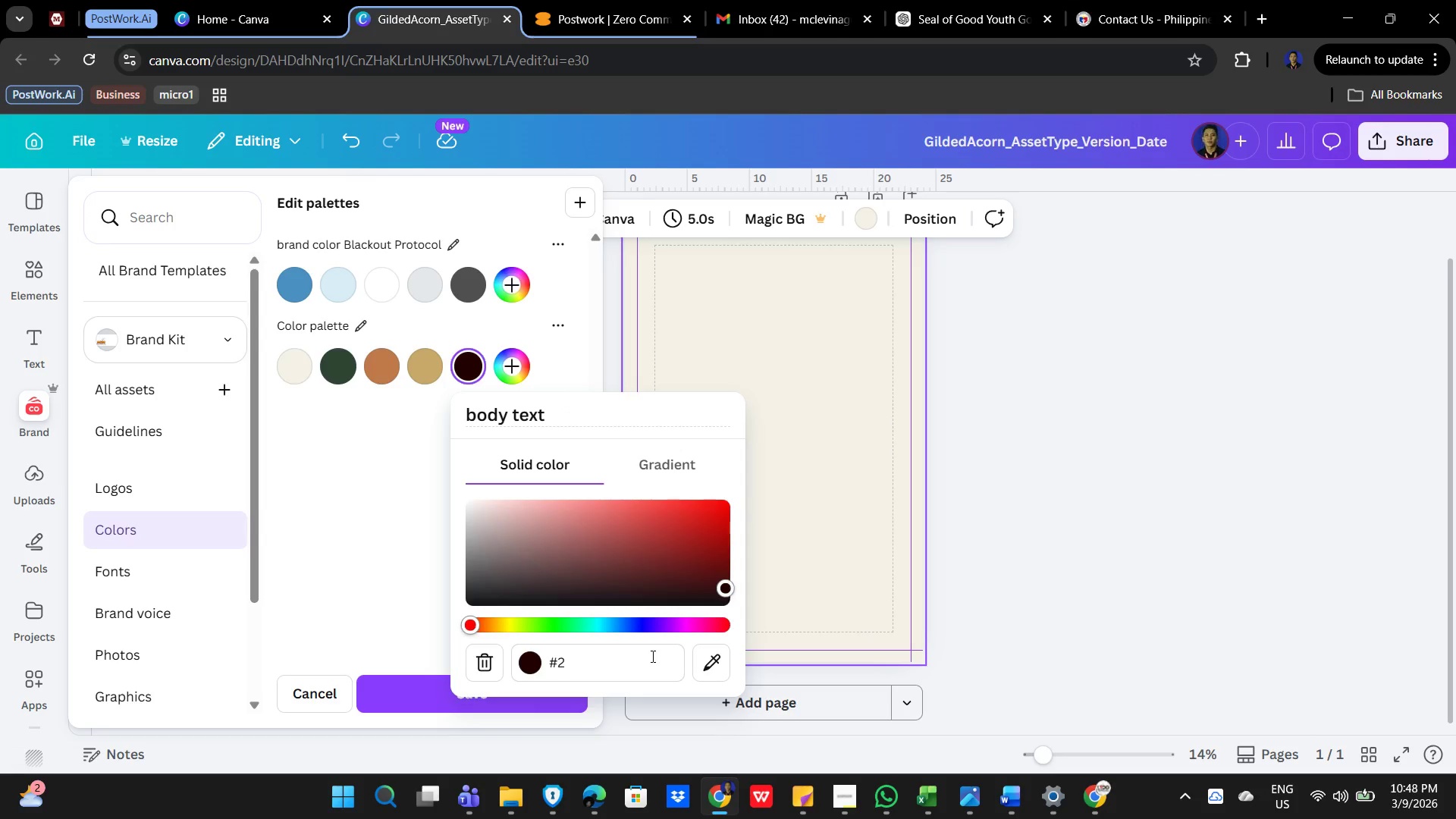 
key(B)
 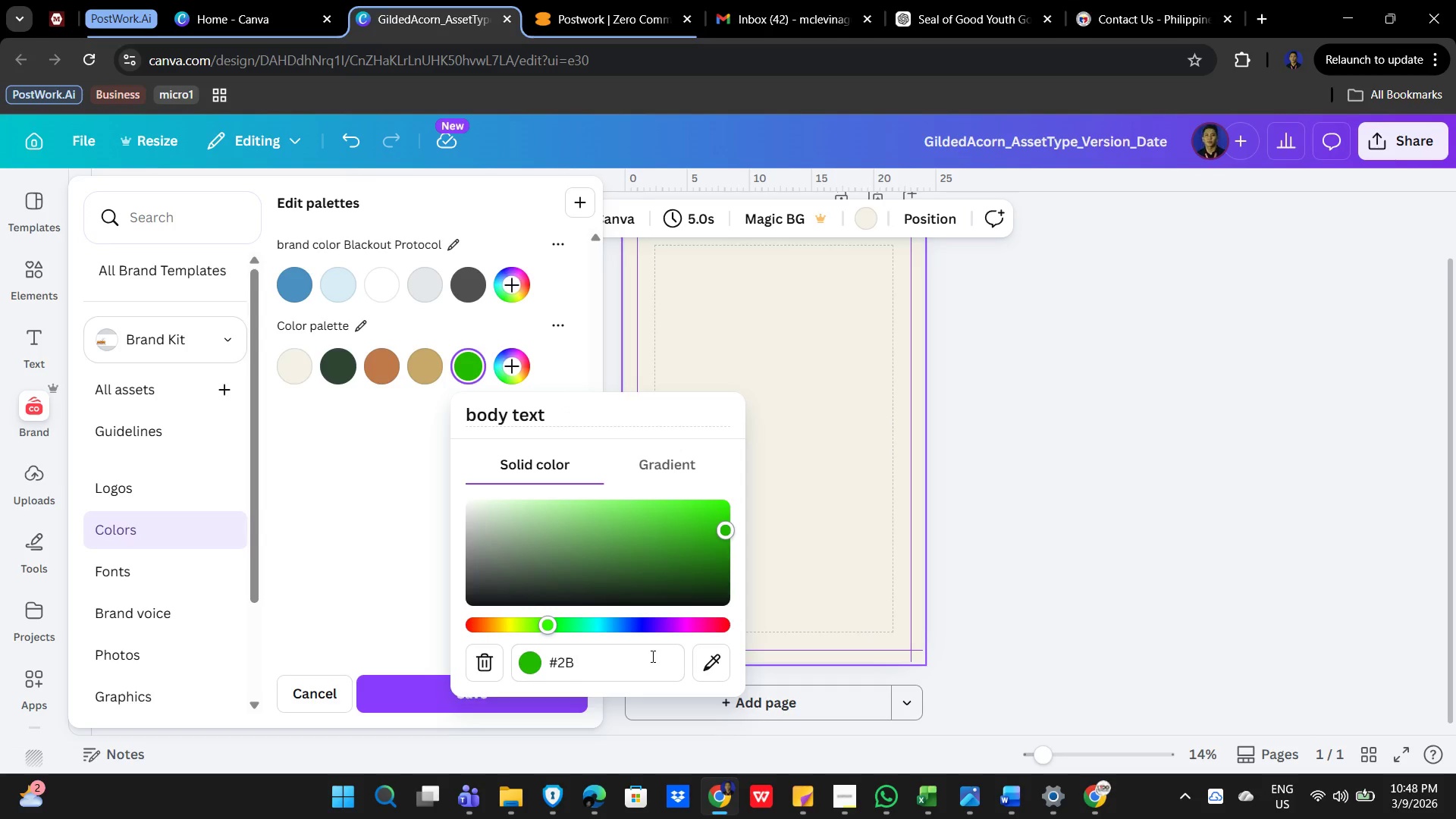 
key(Numpad2)
 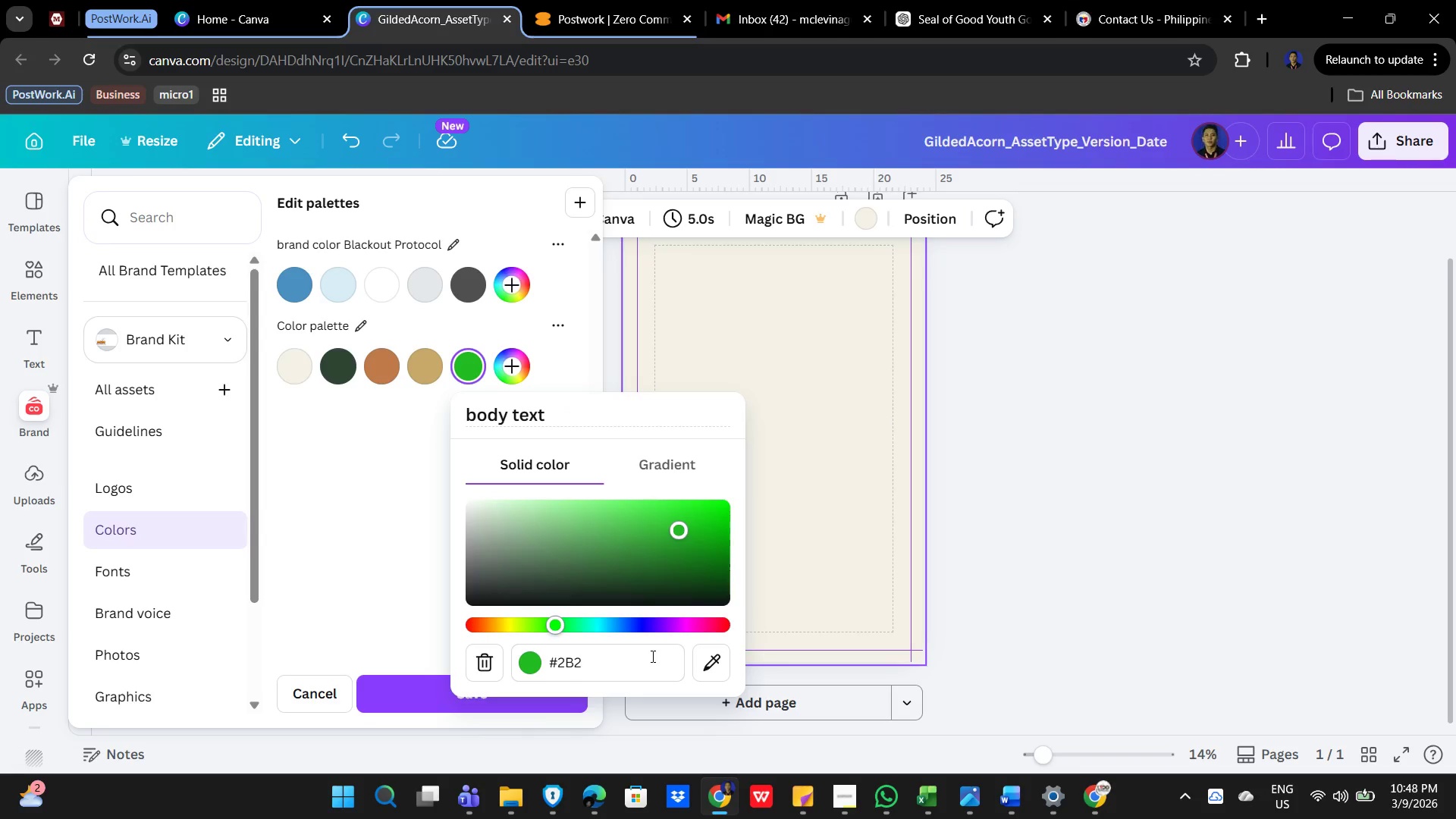 
key(B)
 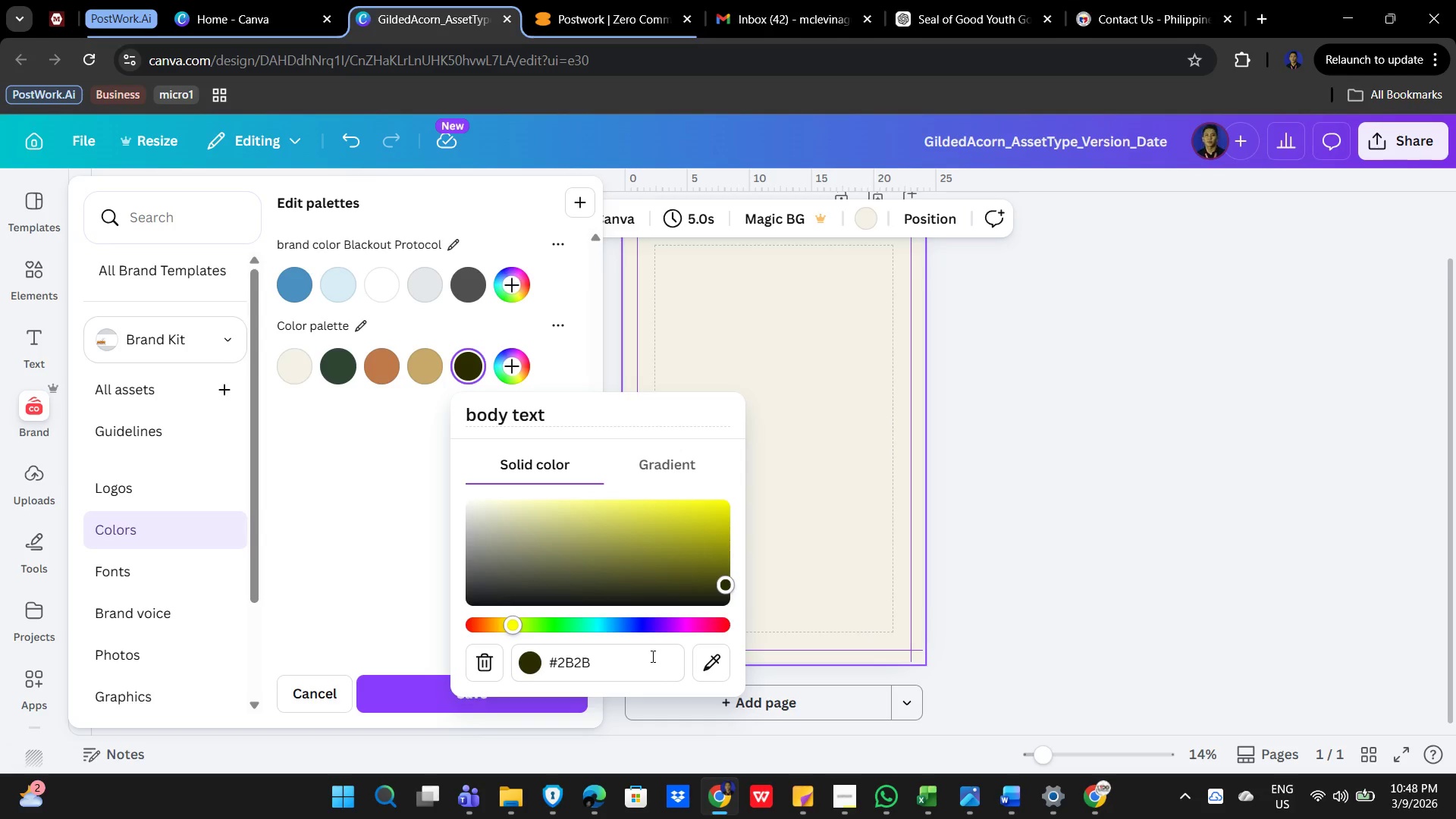 
key(Numpad2)
 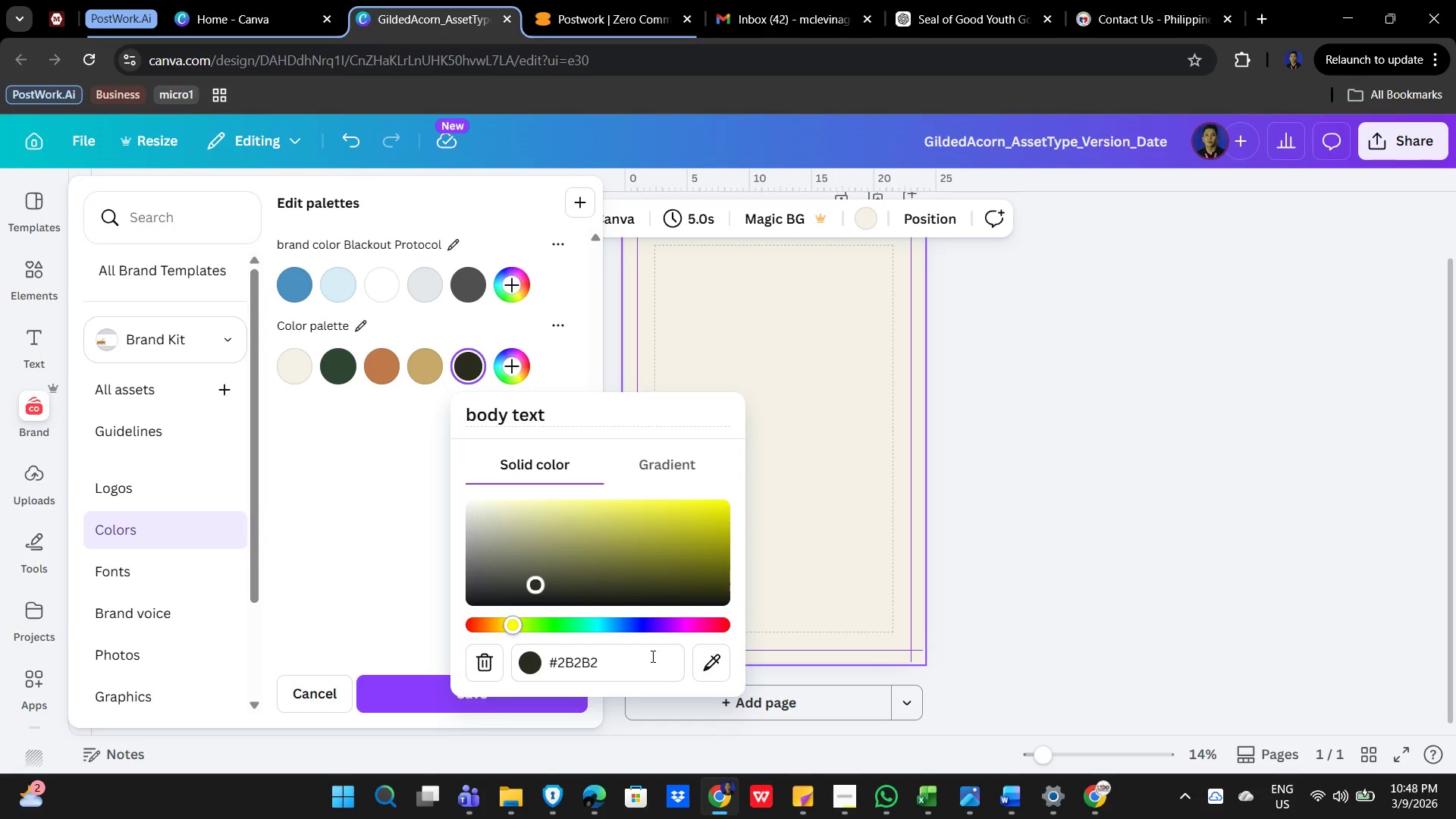 
key(B)
 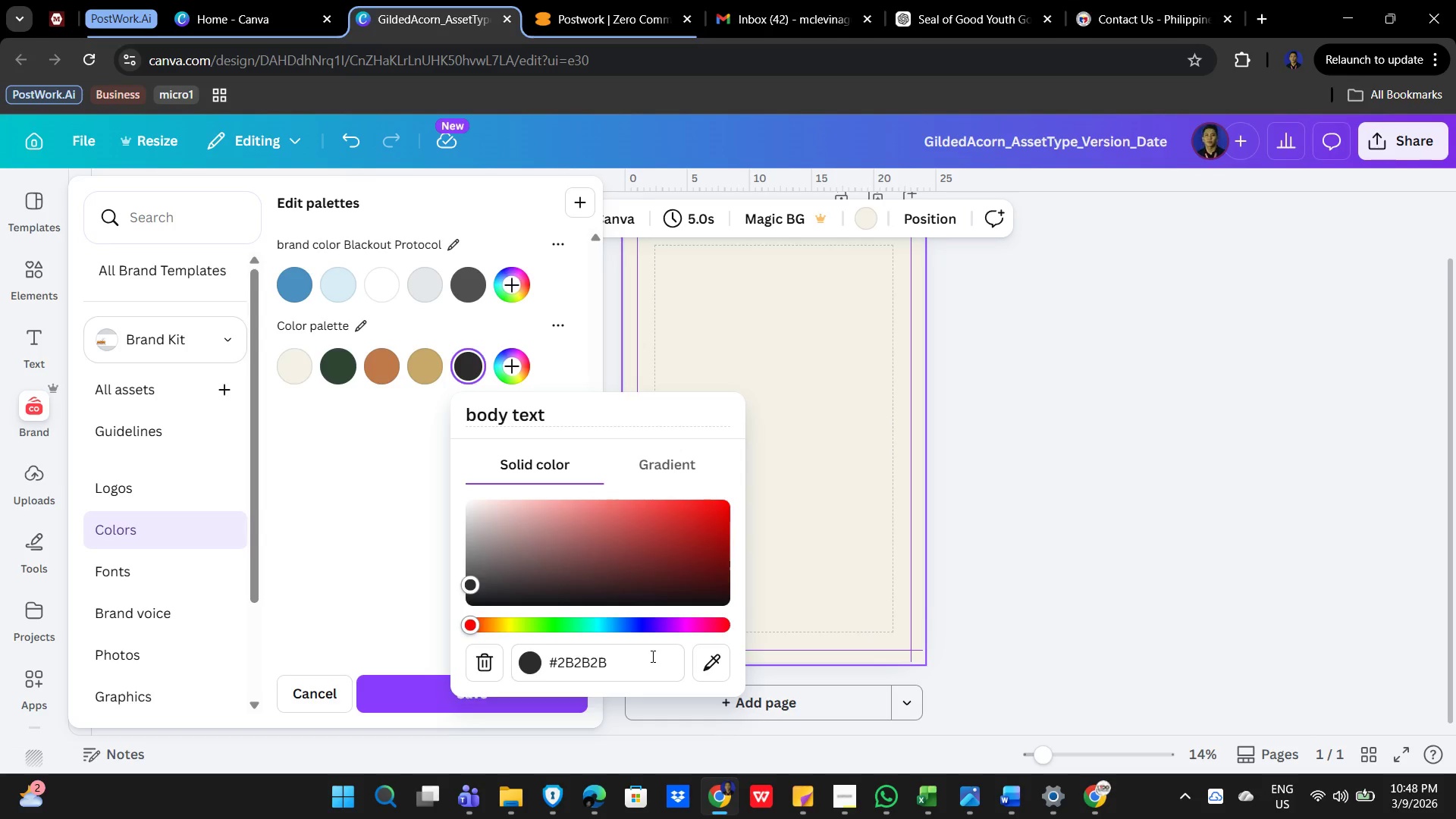 
wait(5.47)
 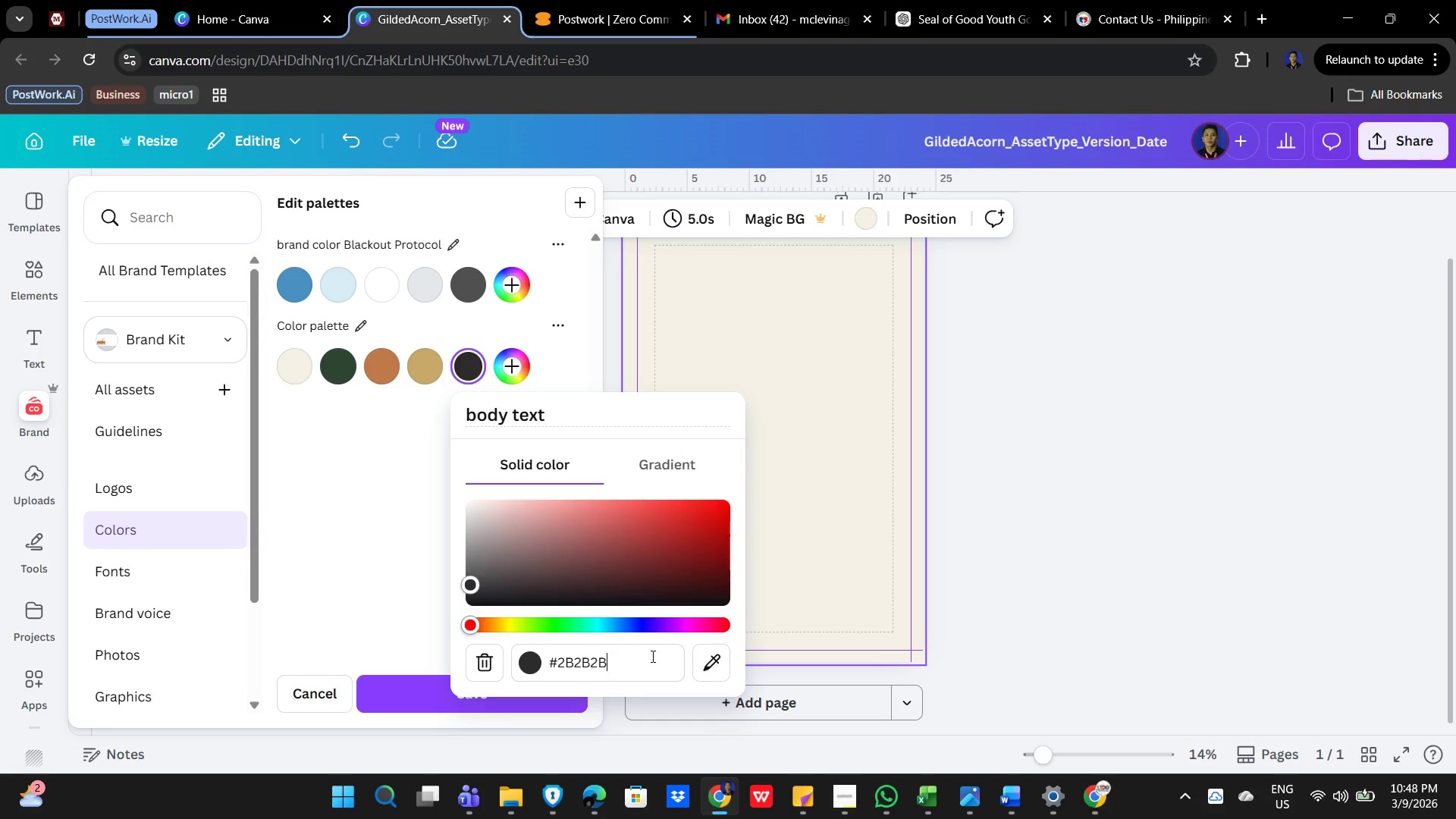 
key(NumpadEnter)
 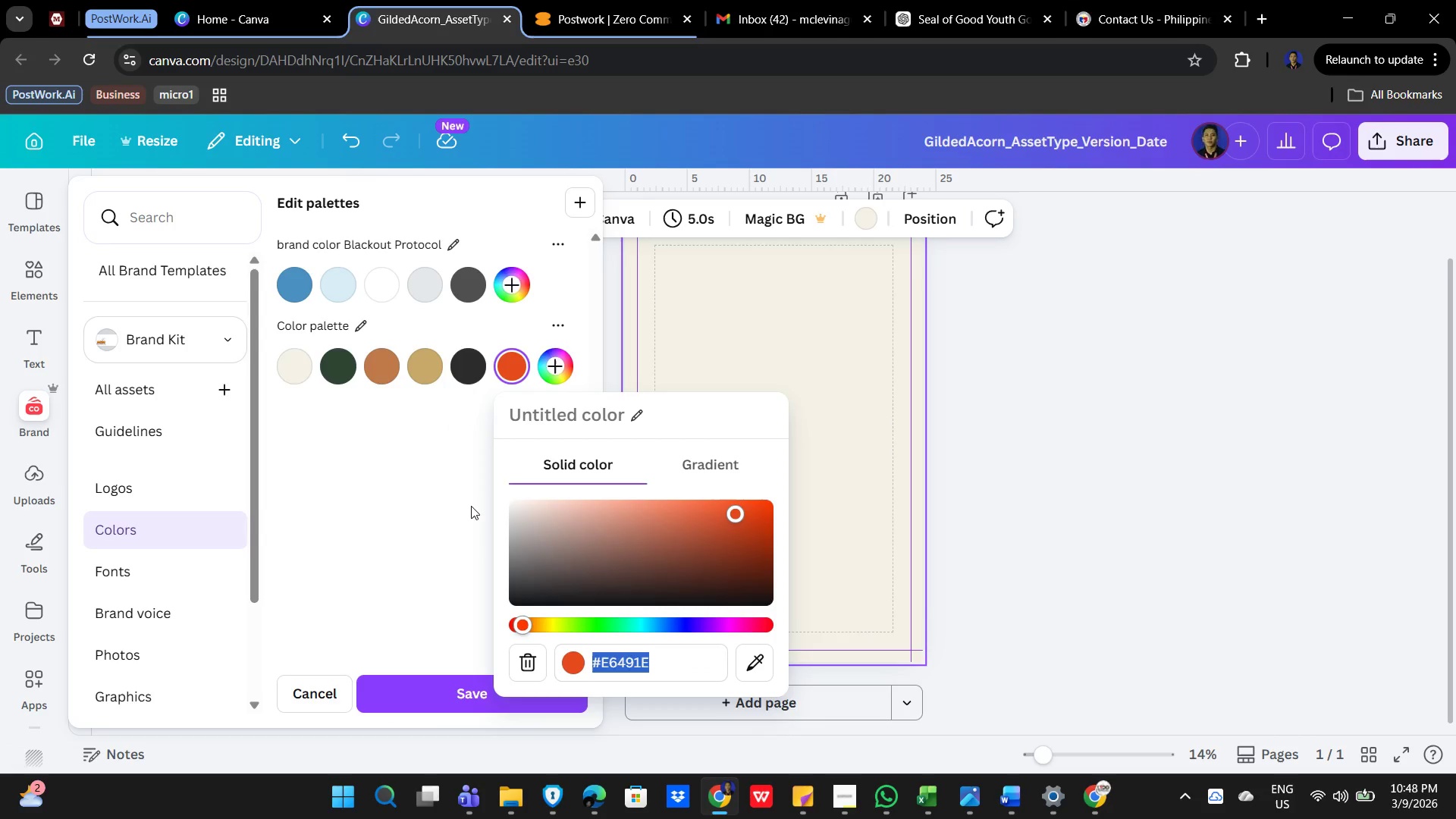 
left_click([529, 410])
 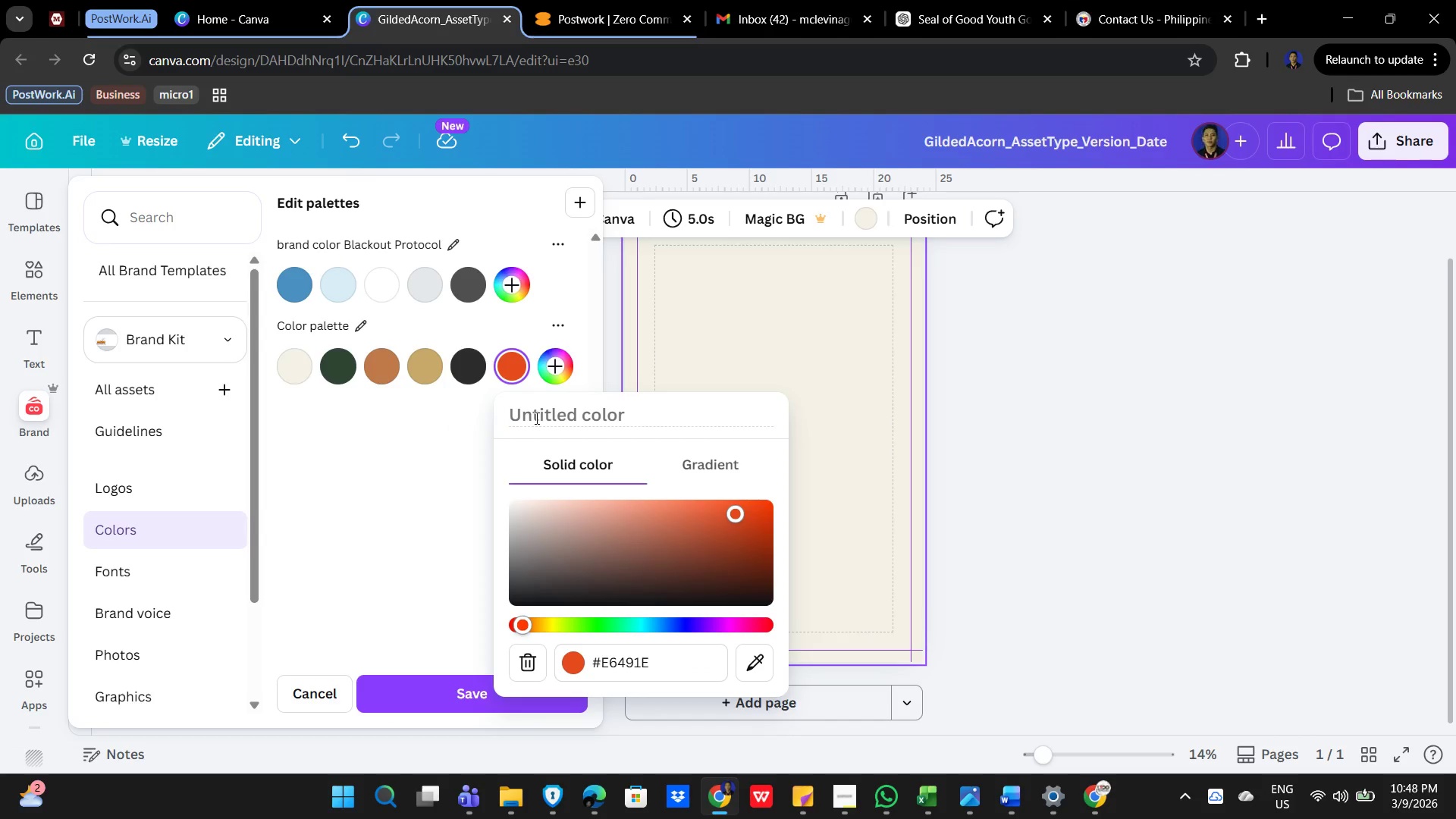 
type(divider lines)
 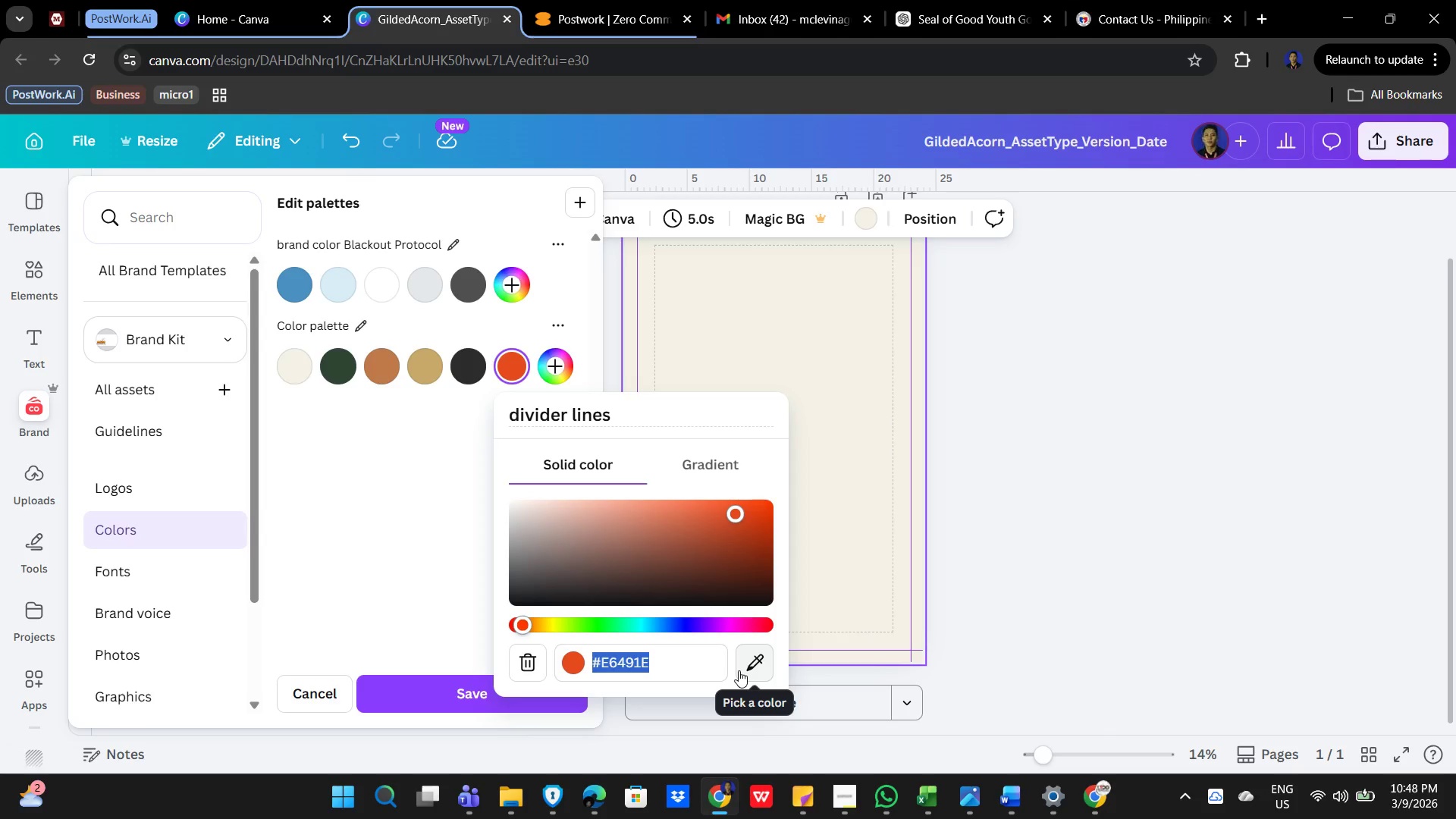 
key(A)
 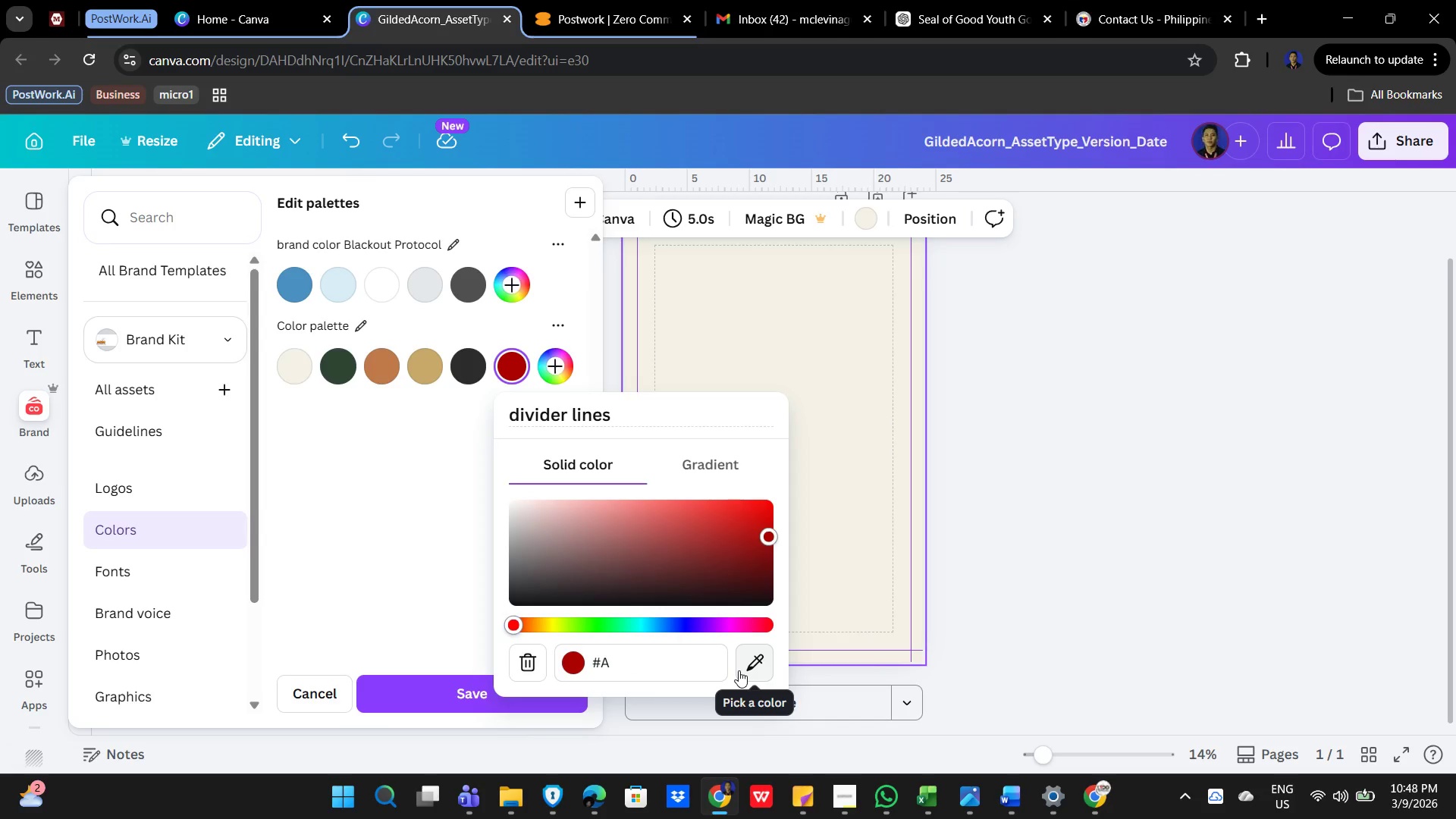 
key(Numpad3)
 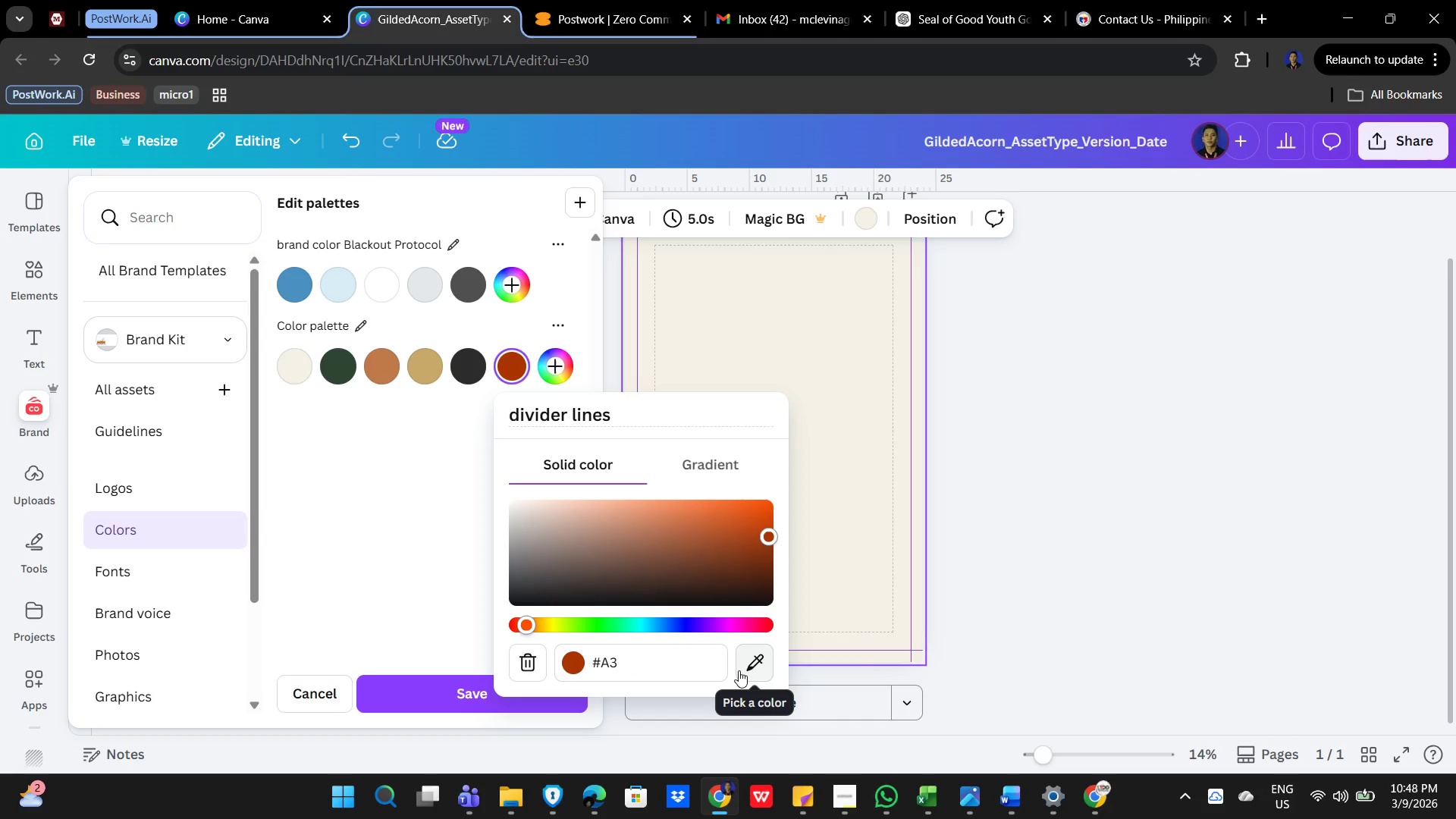 
key(B)
 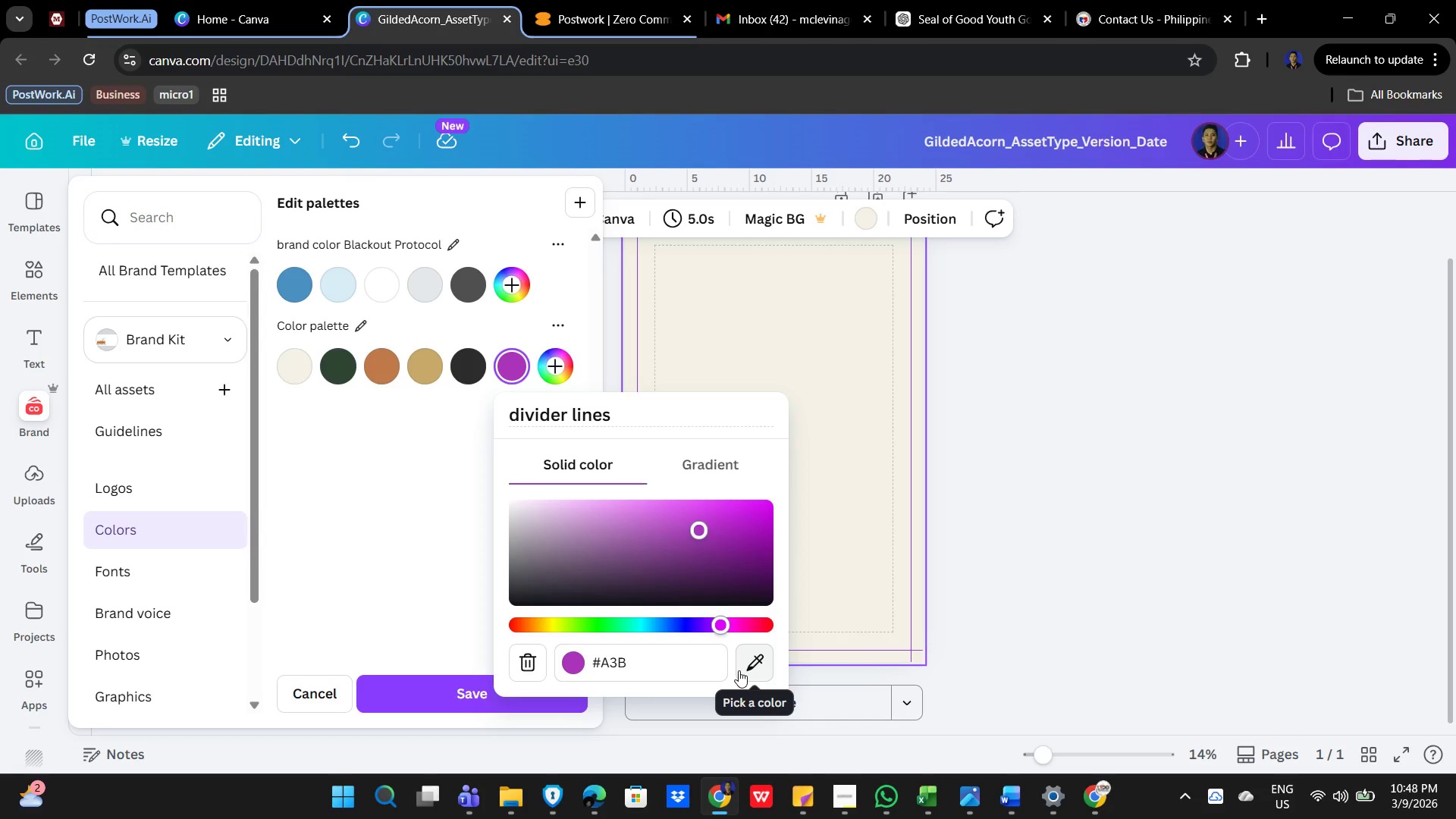 
key(Numpad1)
 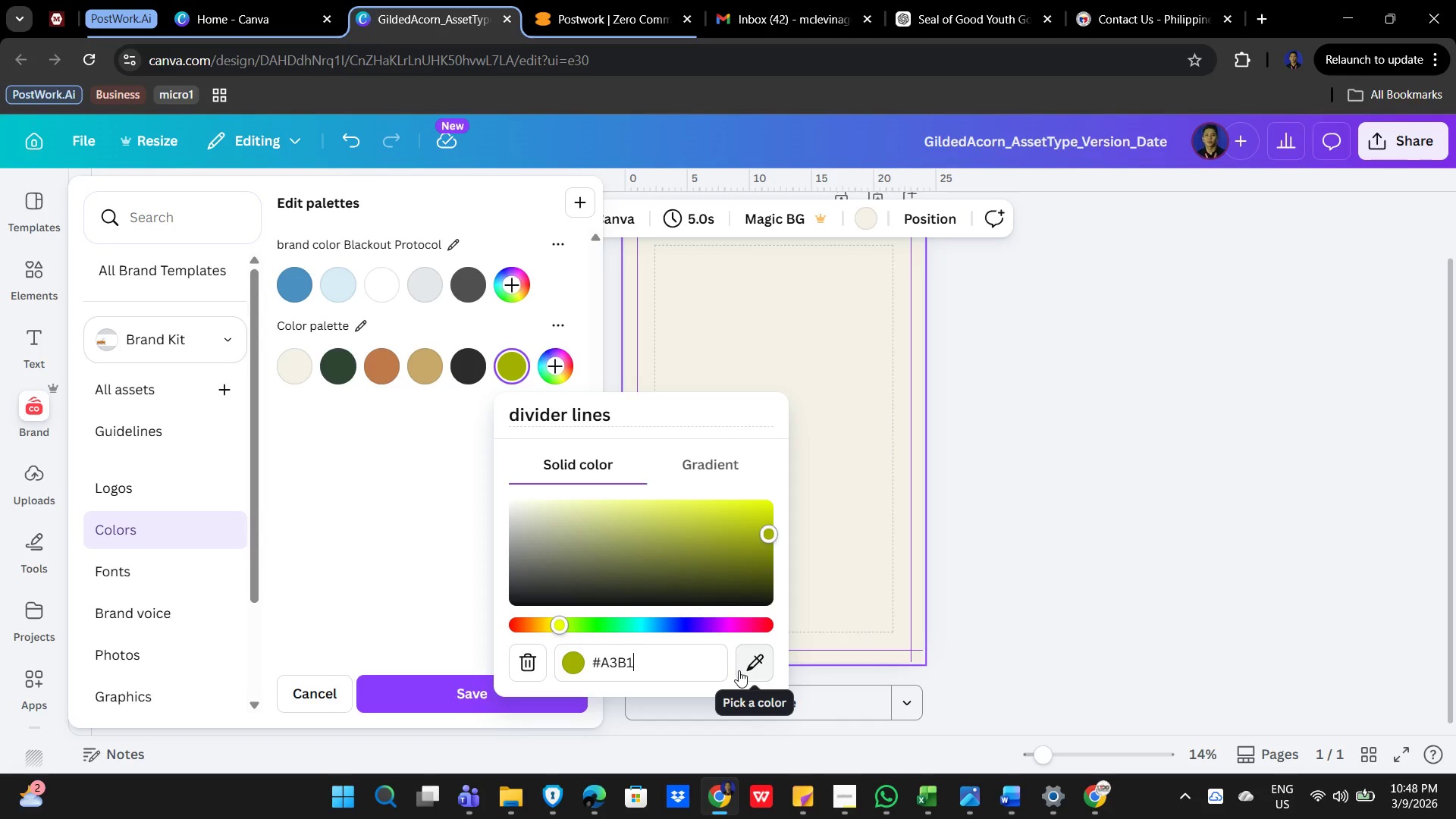 
key(Numpad8)
 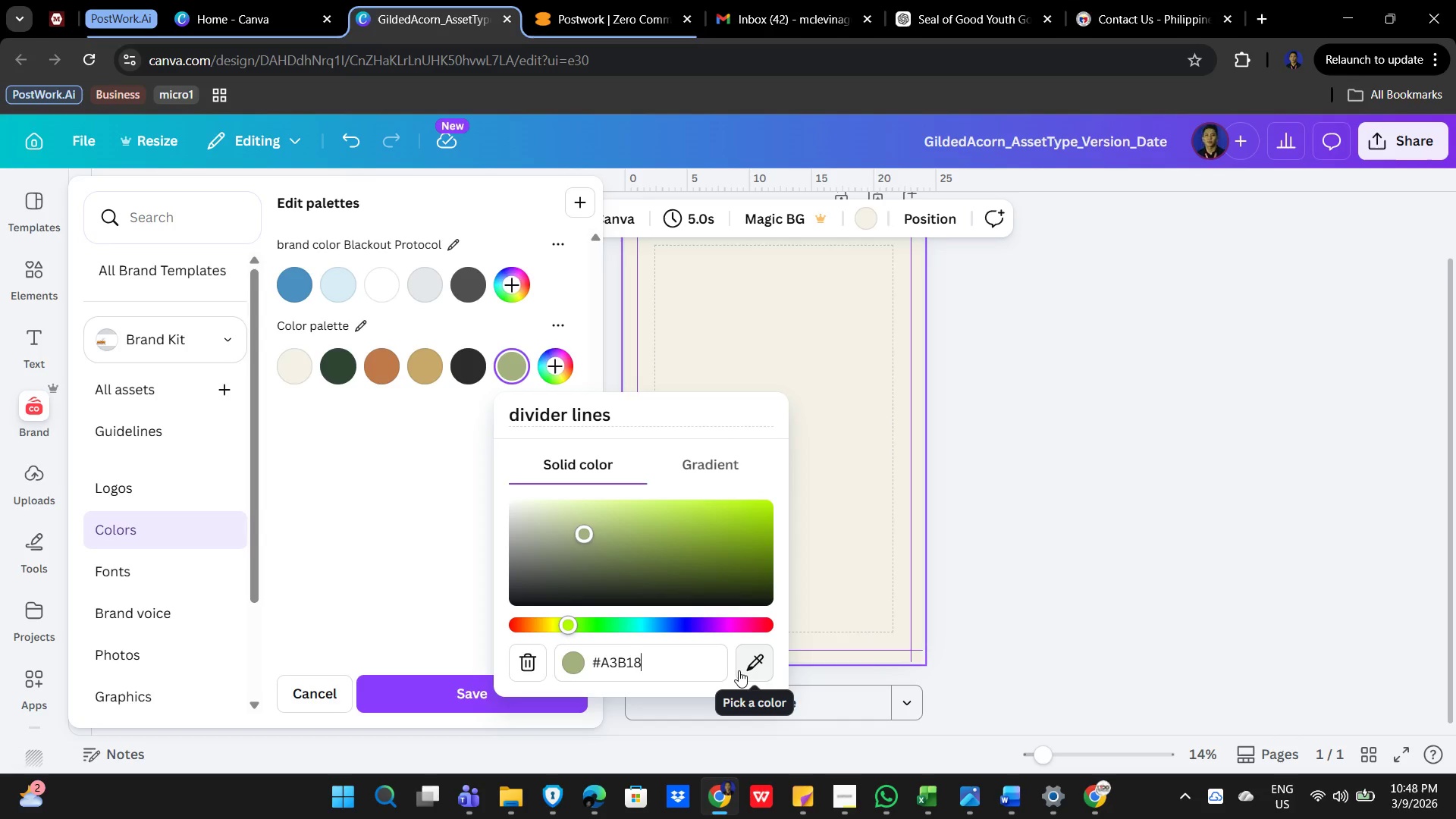 
key(A)
 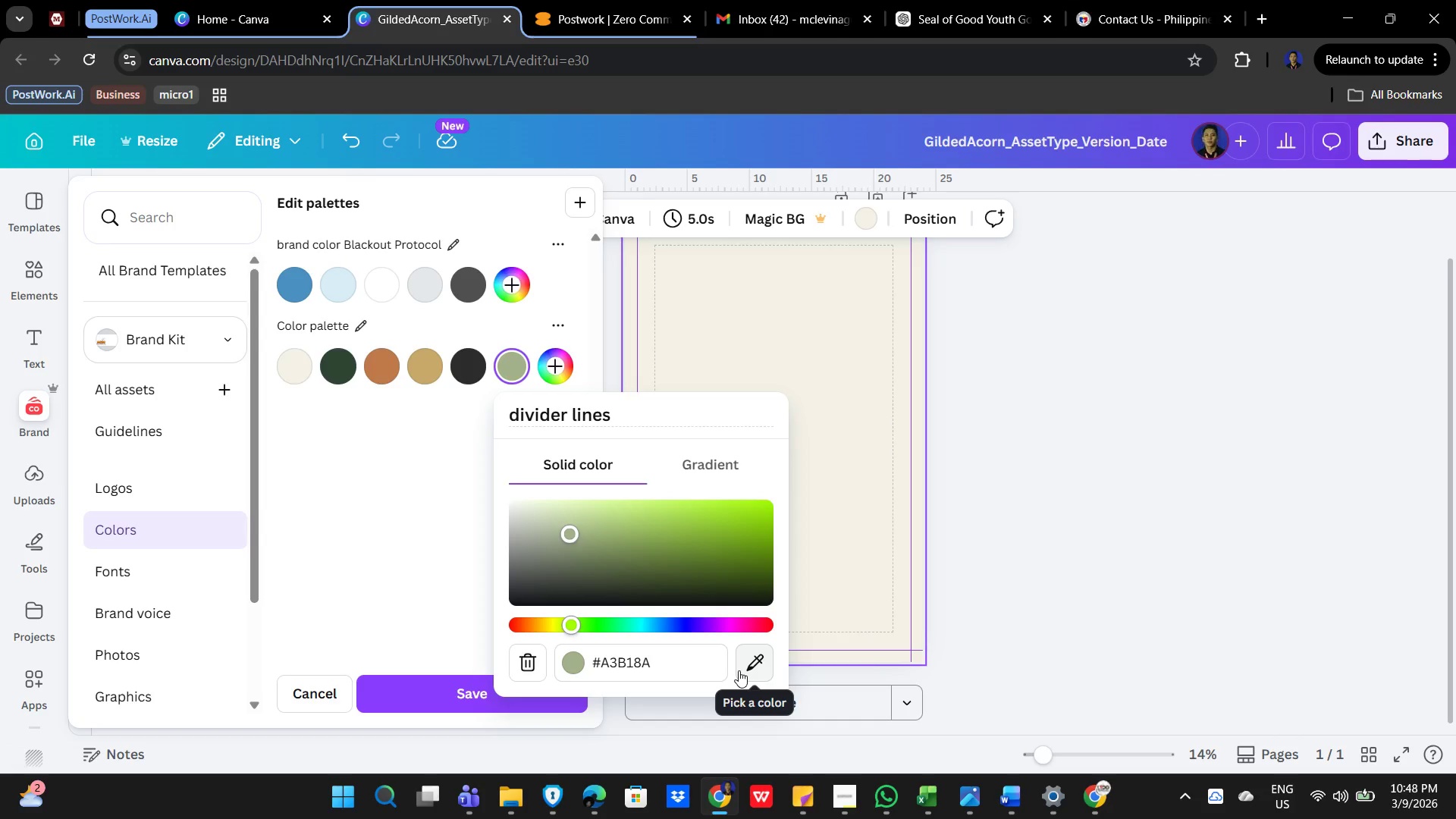 
key(NumpadEnter)
 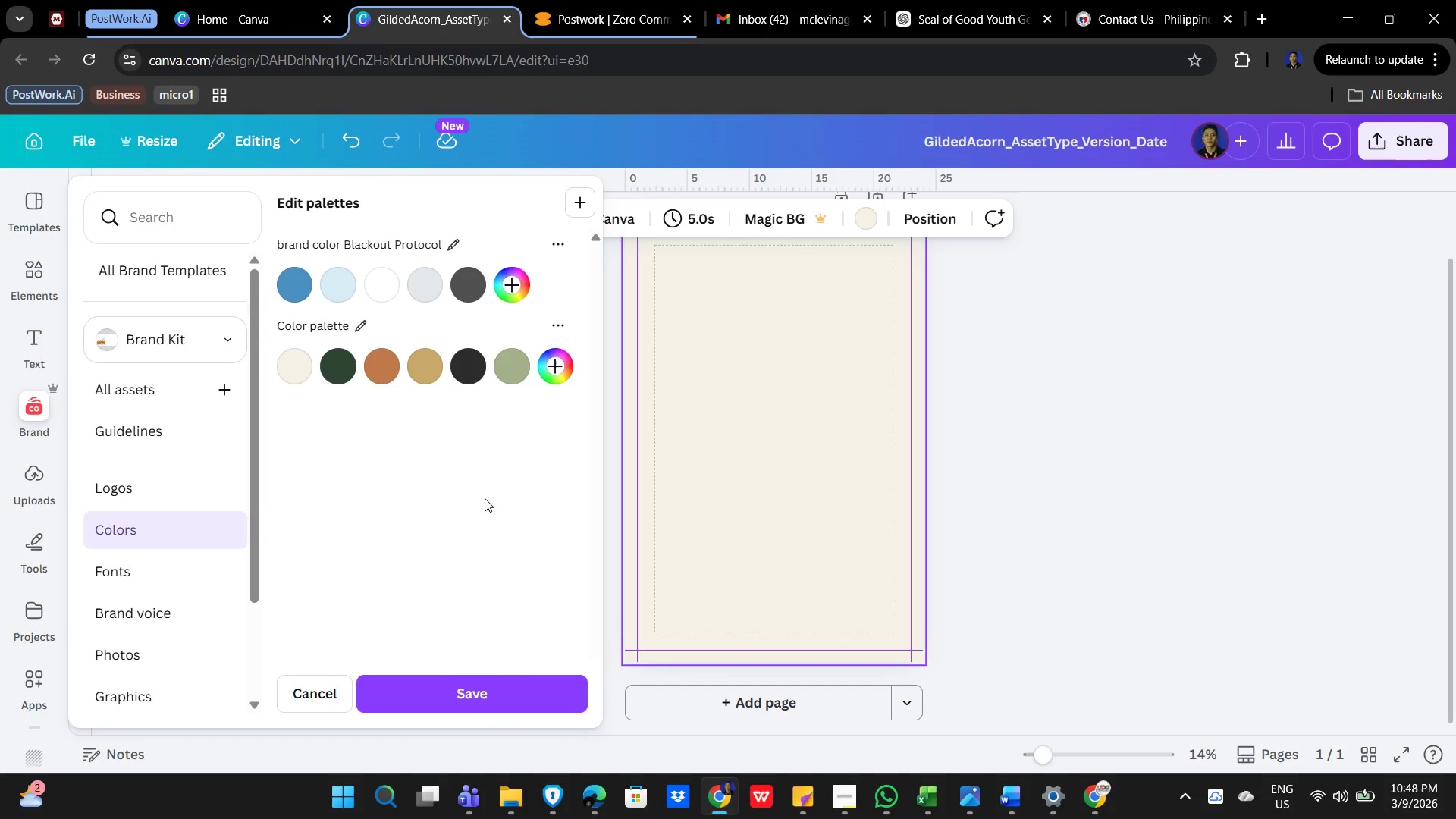 
left_click_drag(start_coordinate=[383, 466], to_coordinate=[392, 453])
 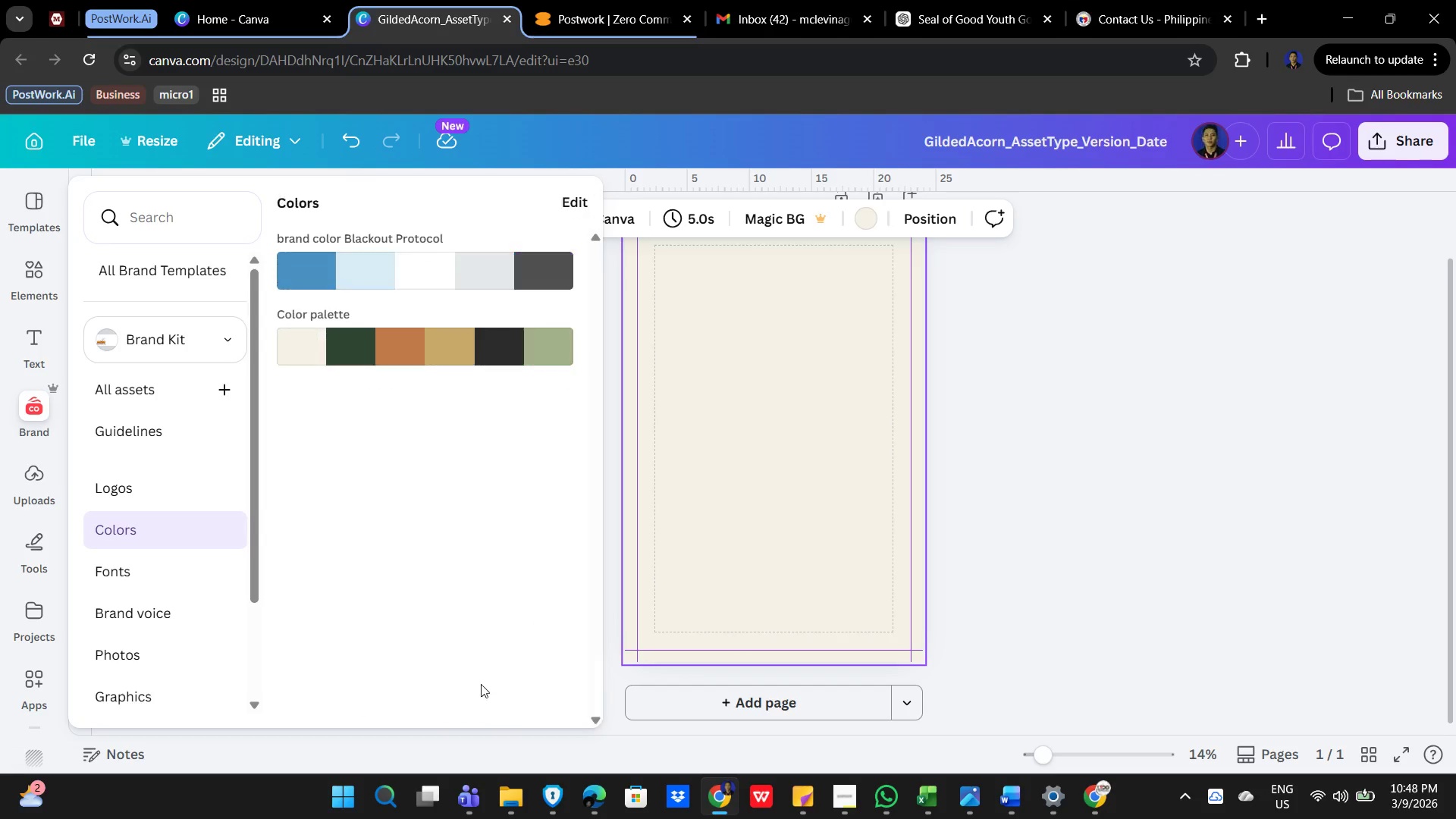 
left_click([818, 452])
 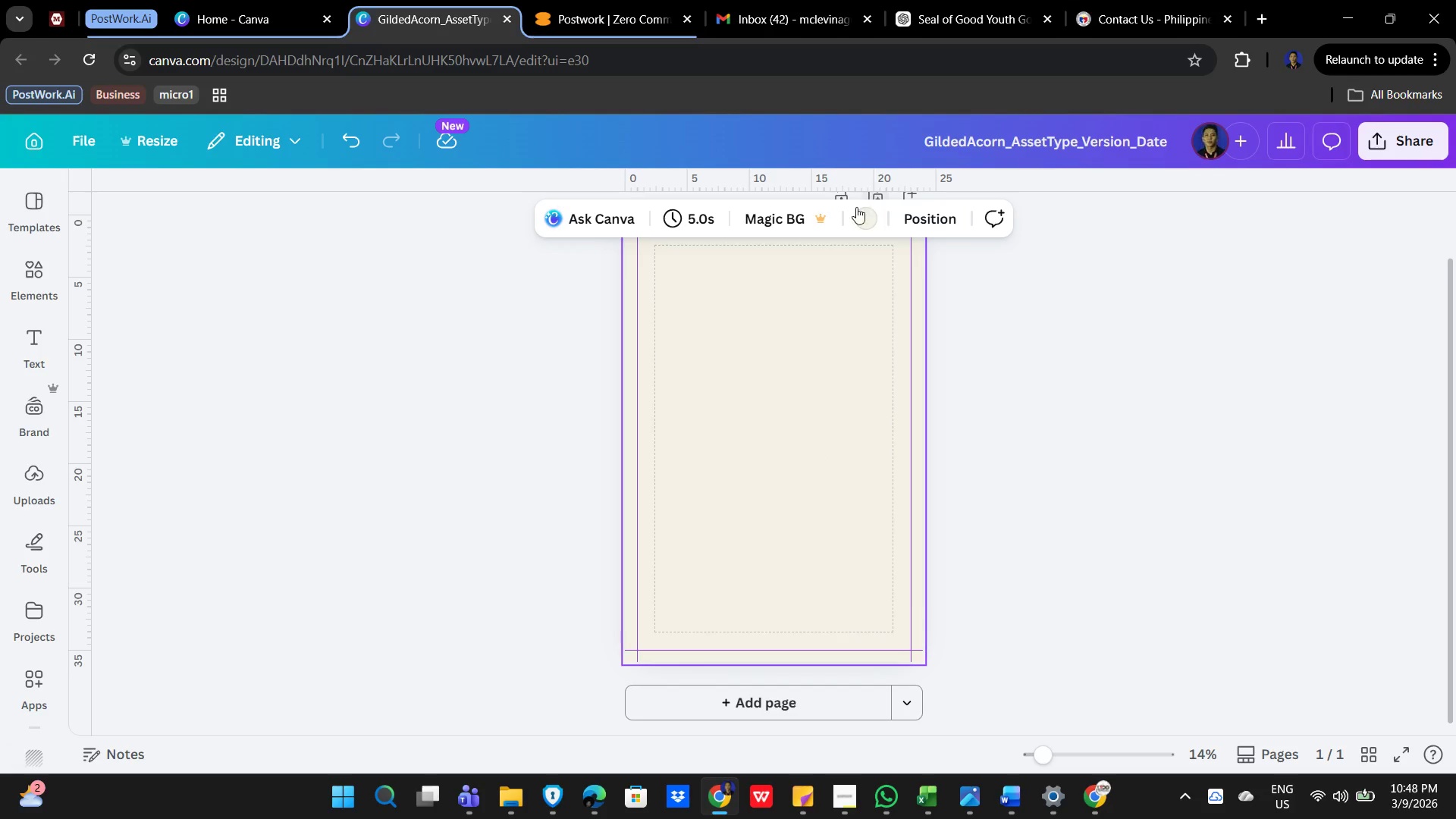 
left_click([862, 210])
 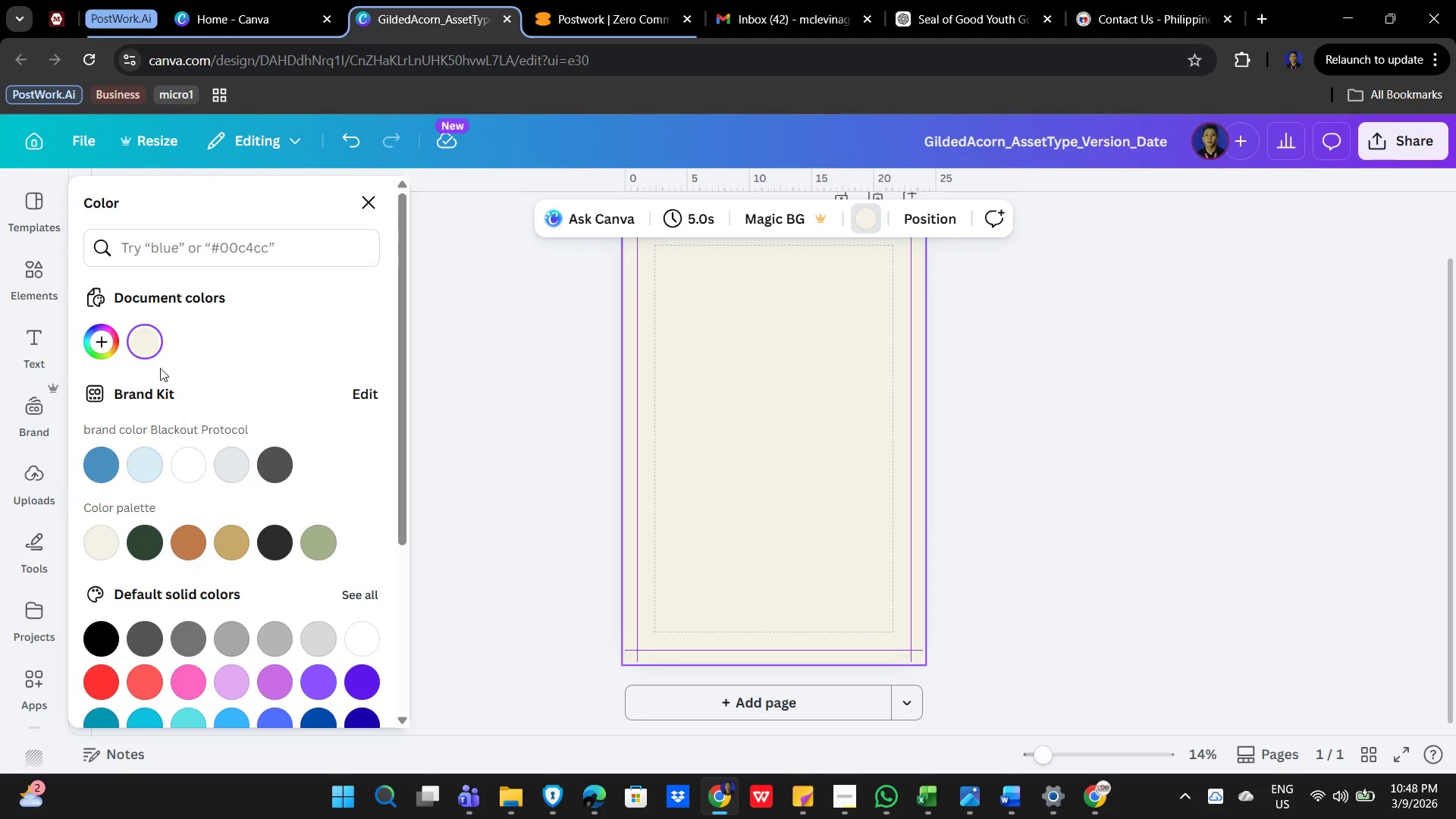 
left_click([141, 341])
 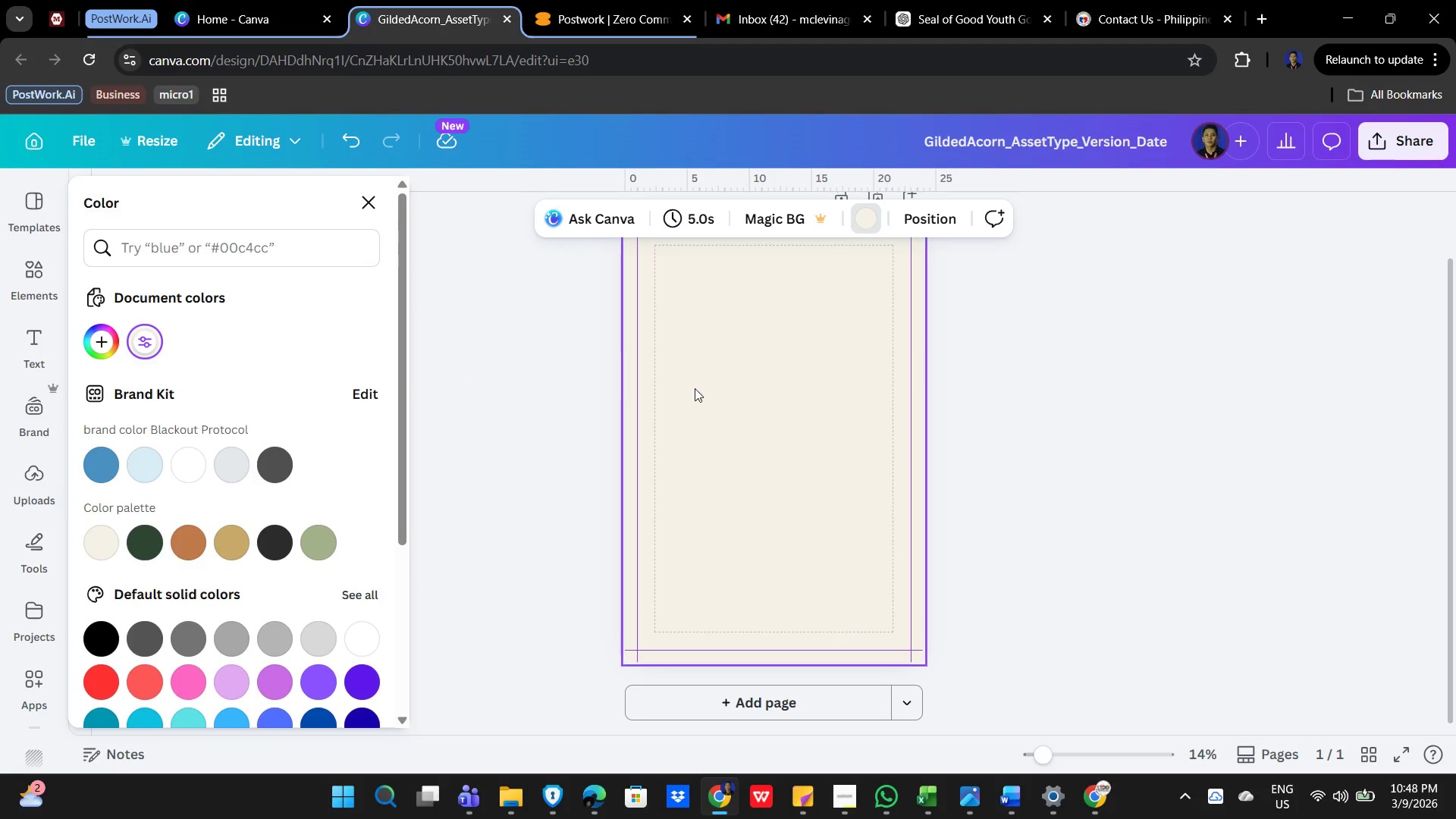 
left_click([739, 400])
 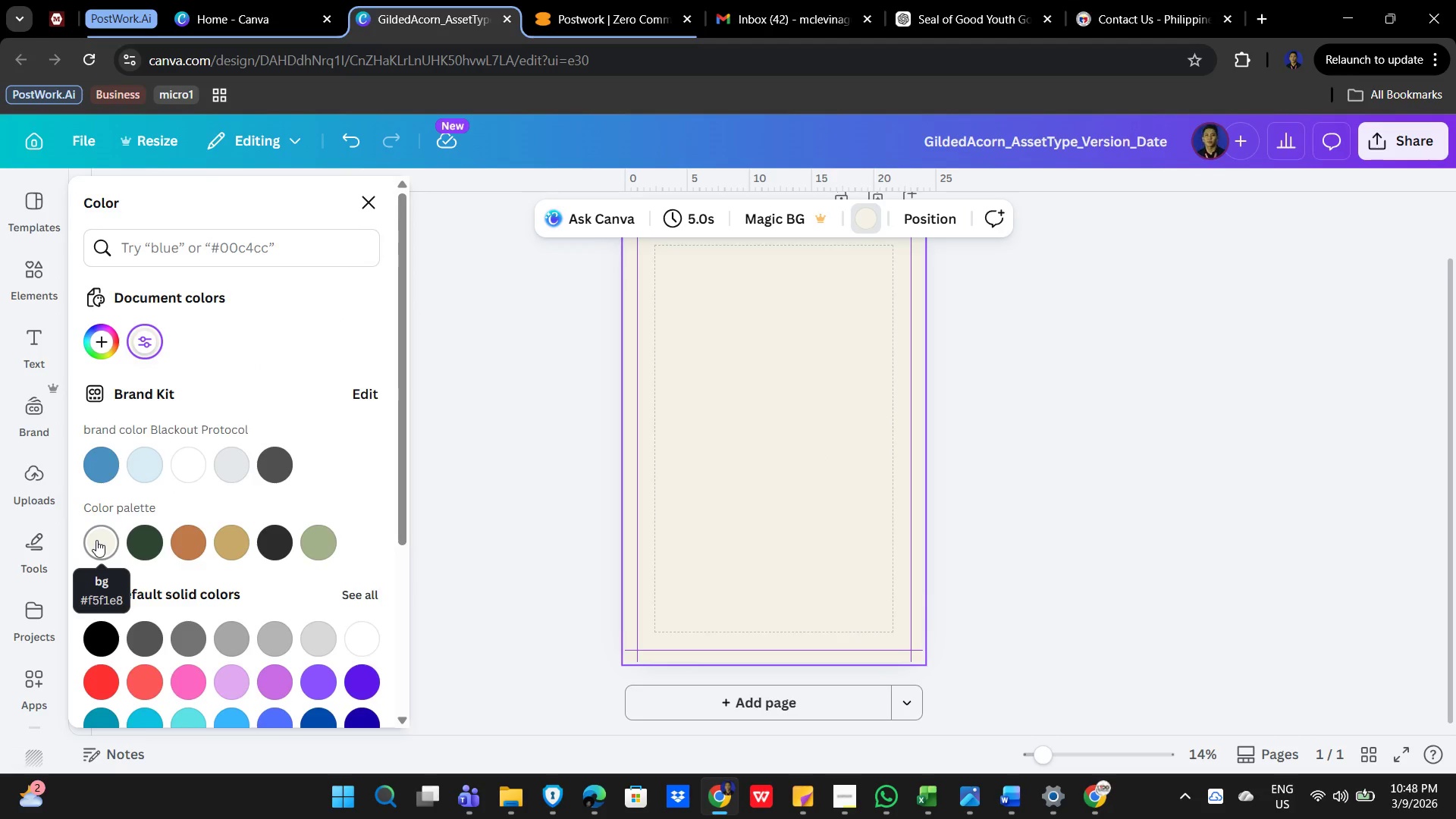 
left_click([96, 540])
 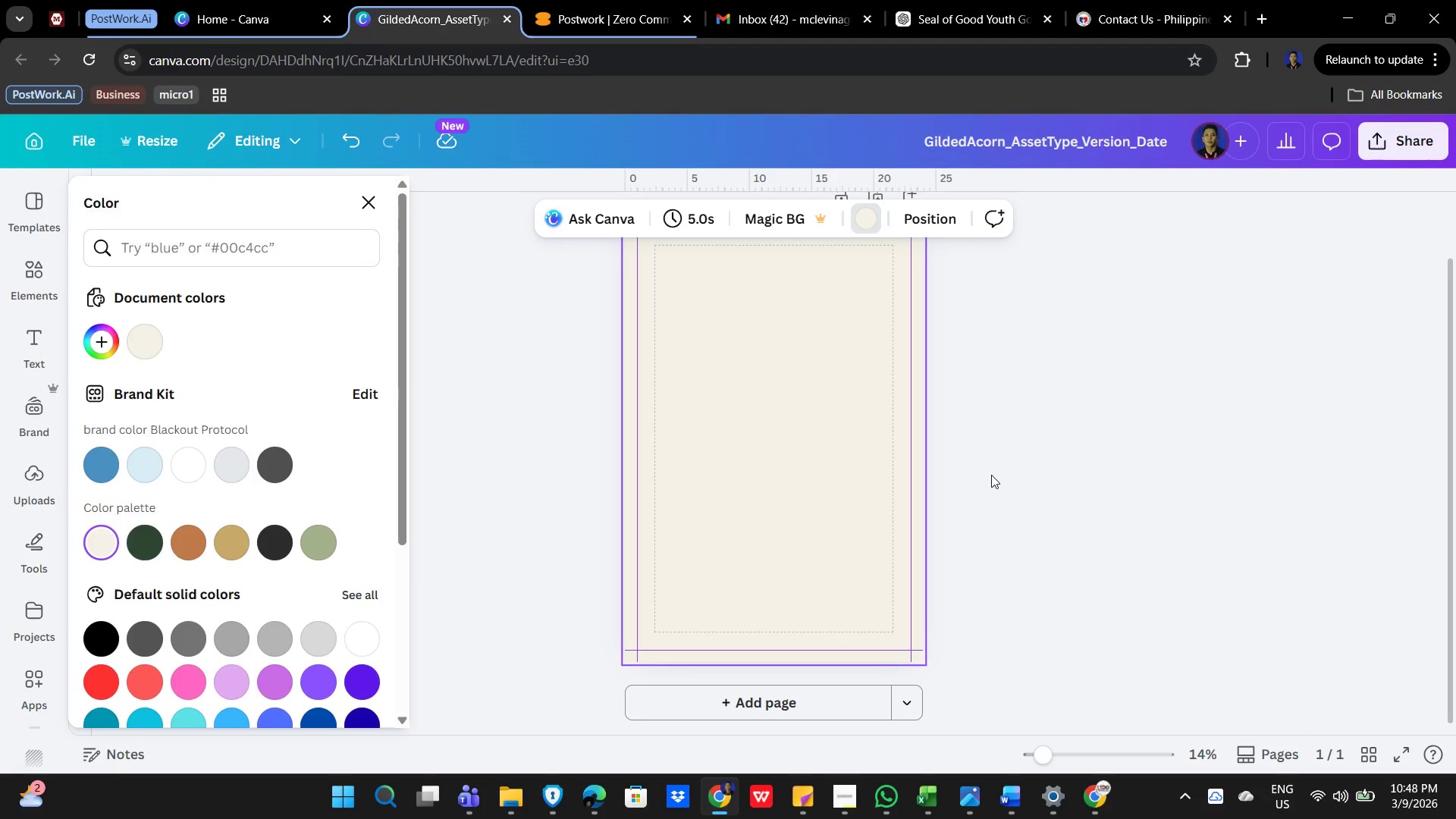 
left_click([991, 475])
 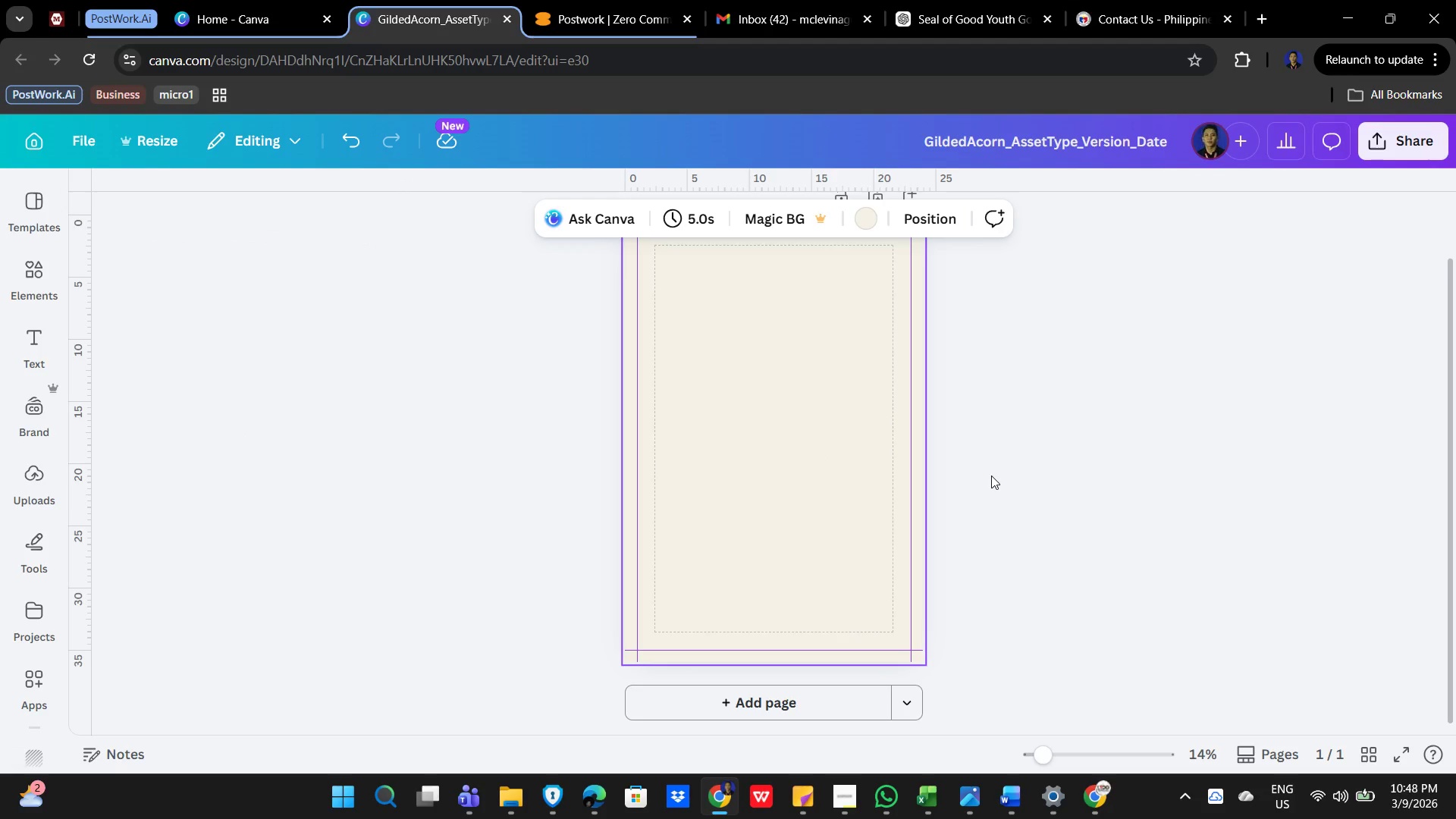 
wait(10.28)
 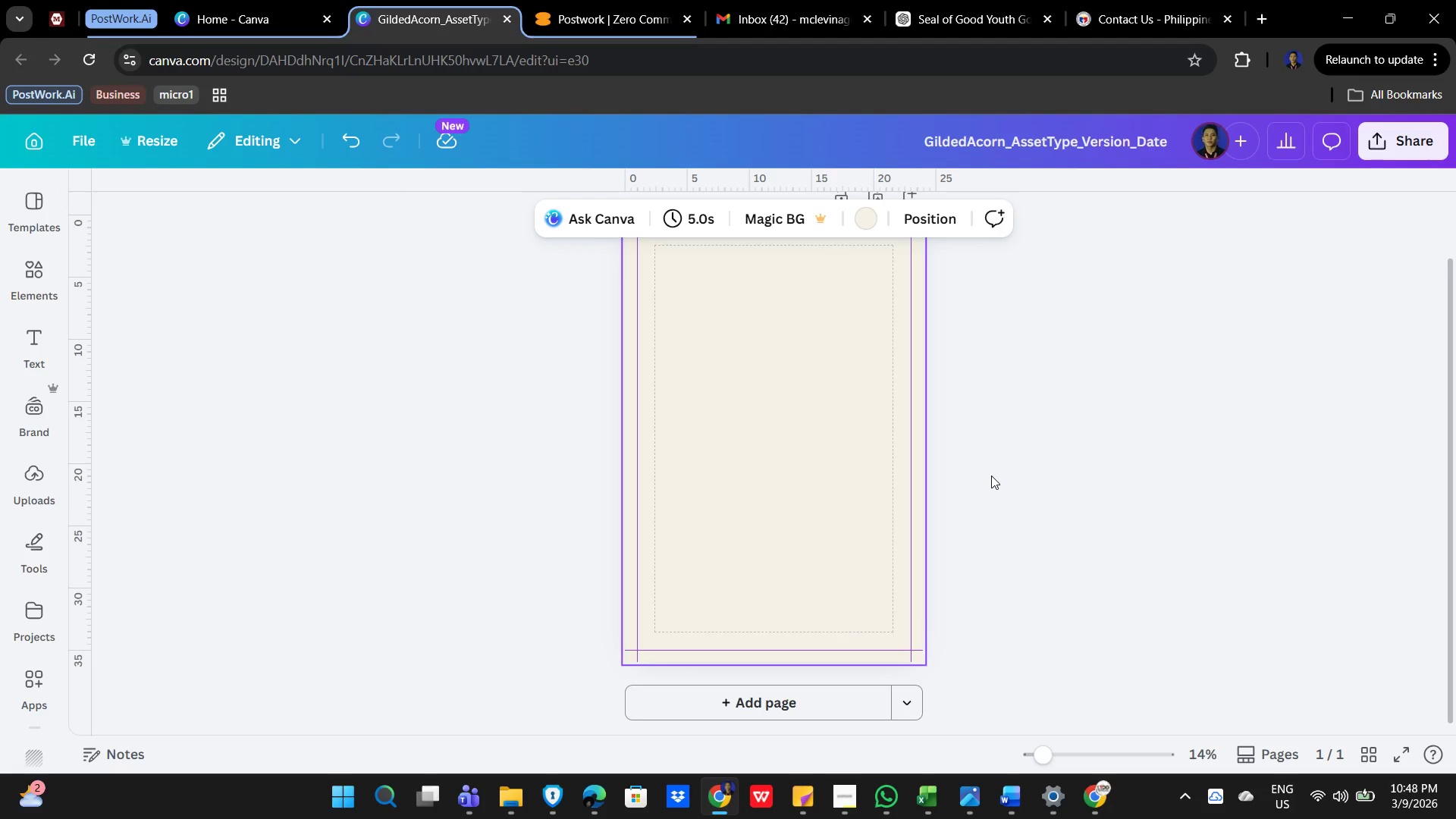 
left_click([850, 814])